 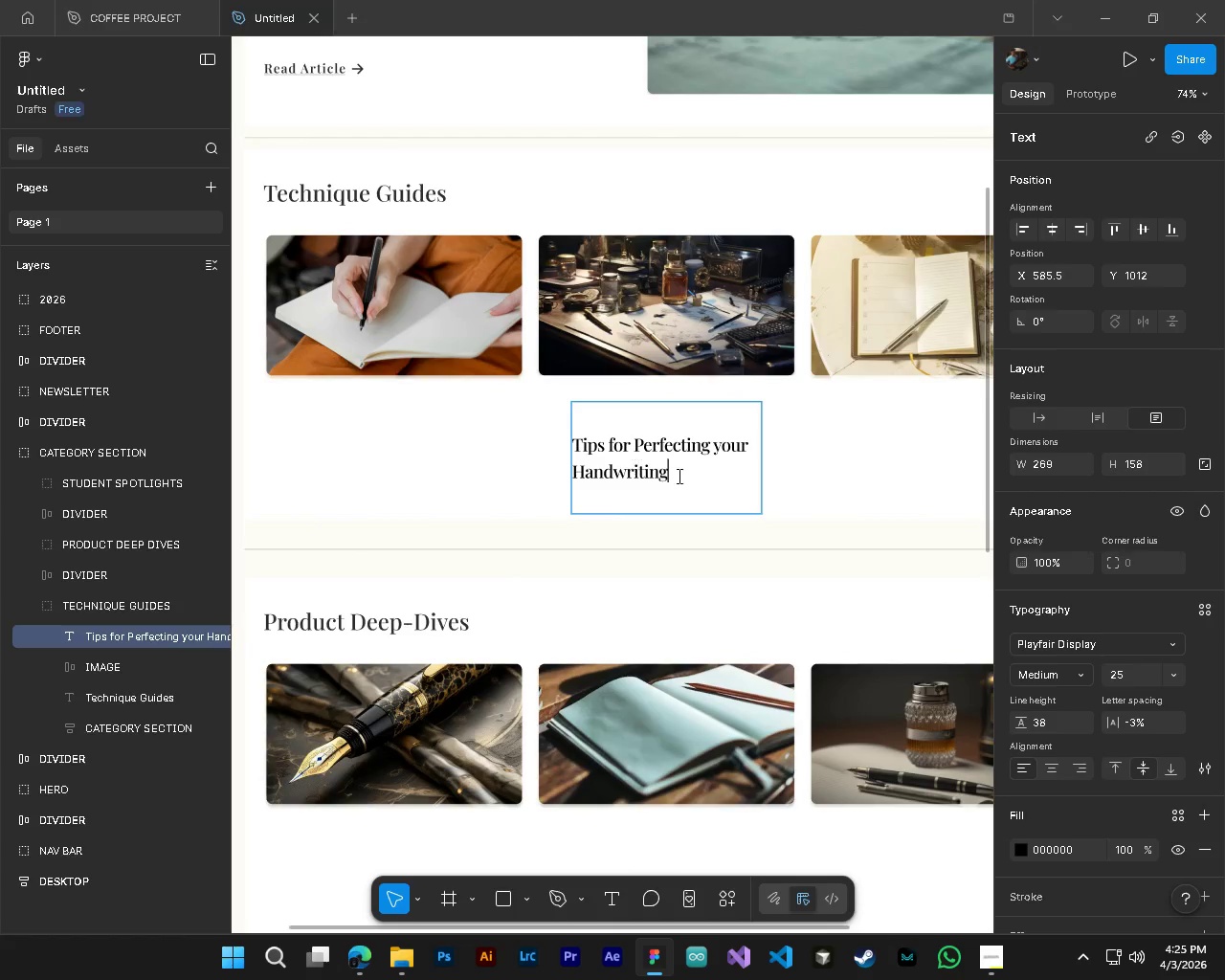 
hold_key(key=ControlLeft, duration=0.47)
 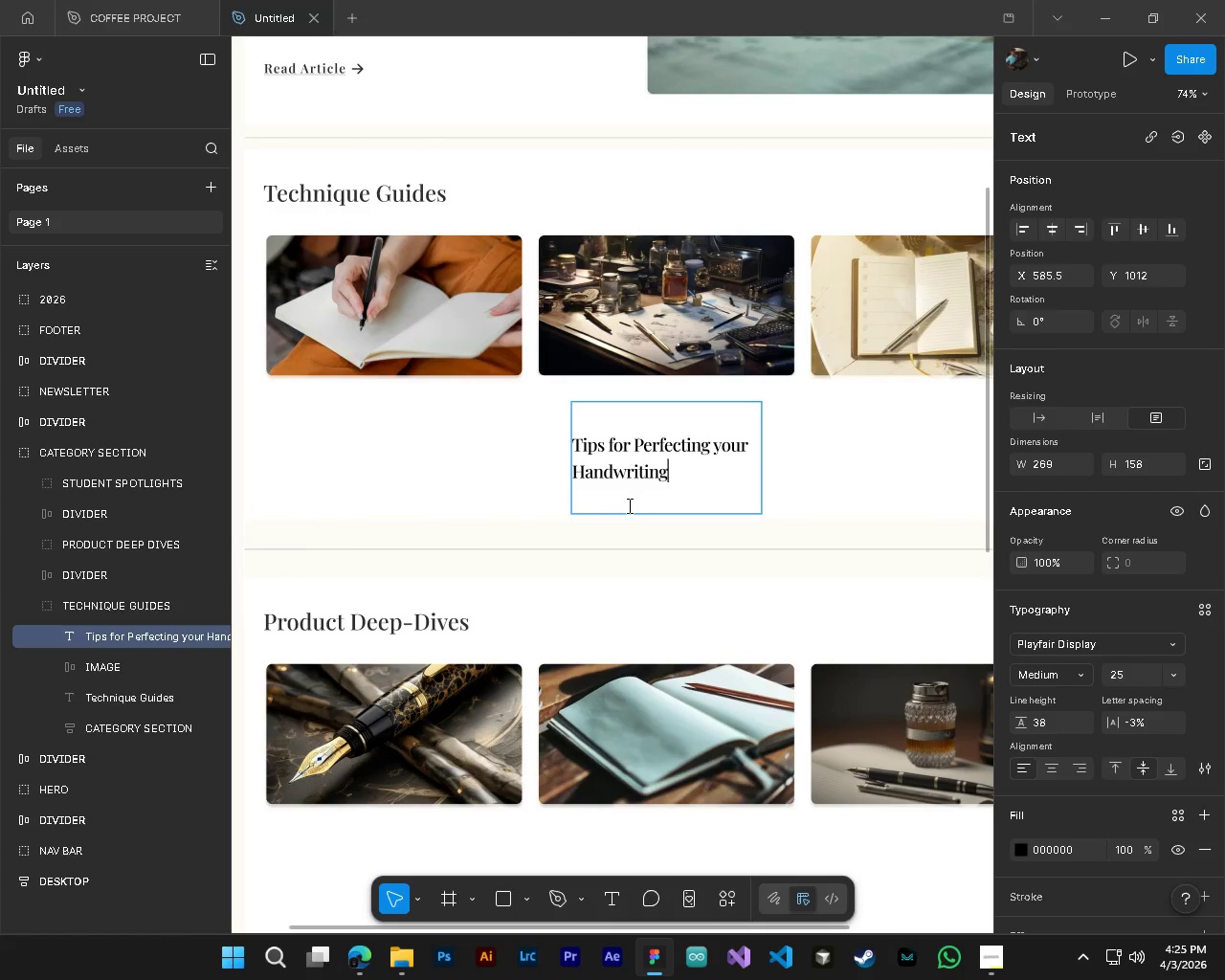 
key(Control+A)
 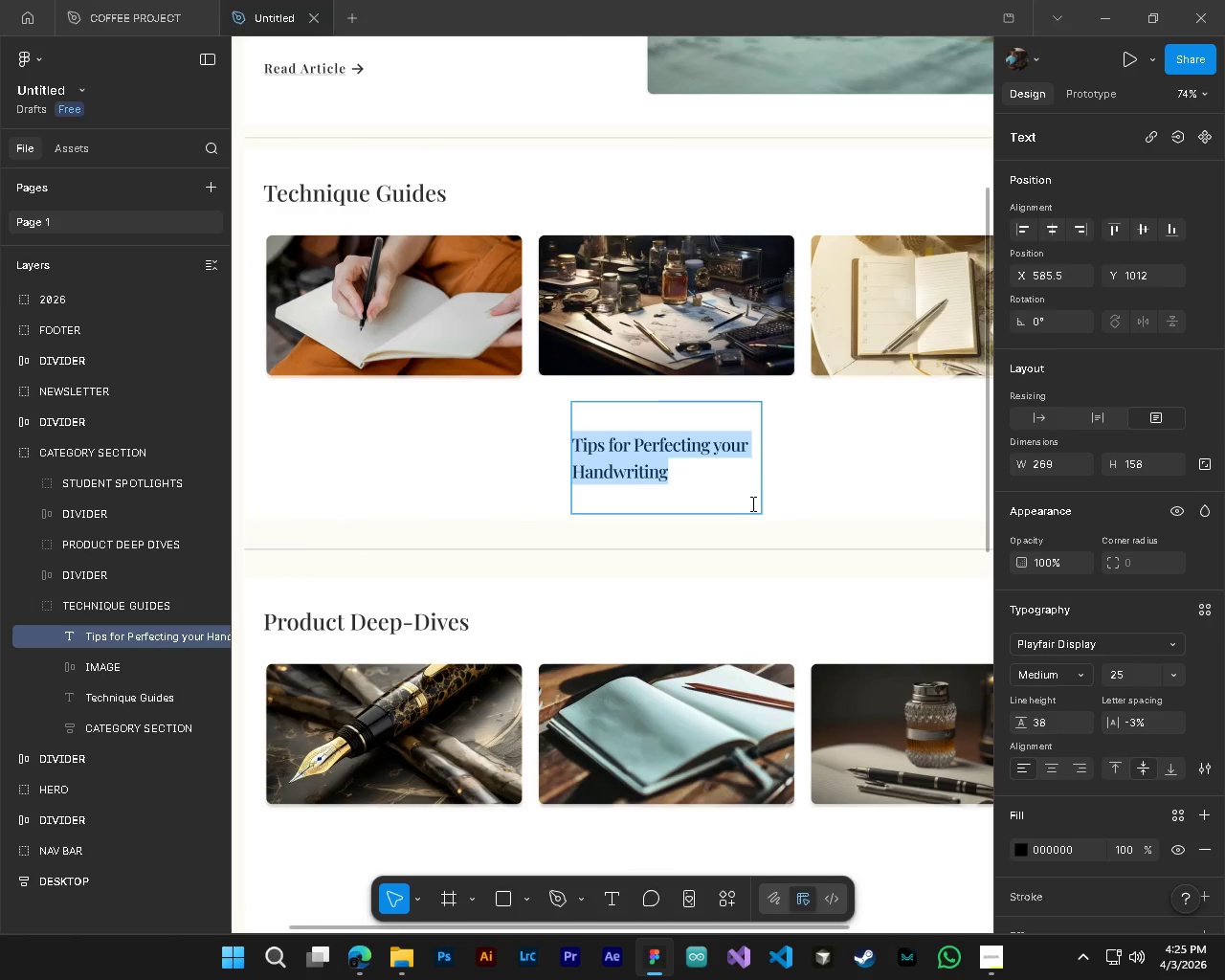 
left_click([851, 503])
 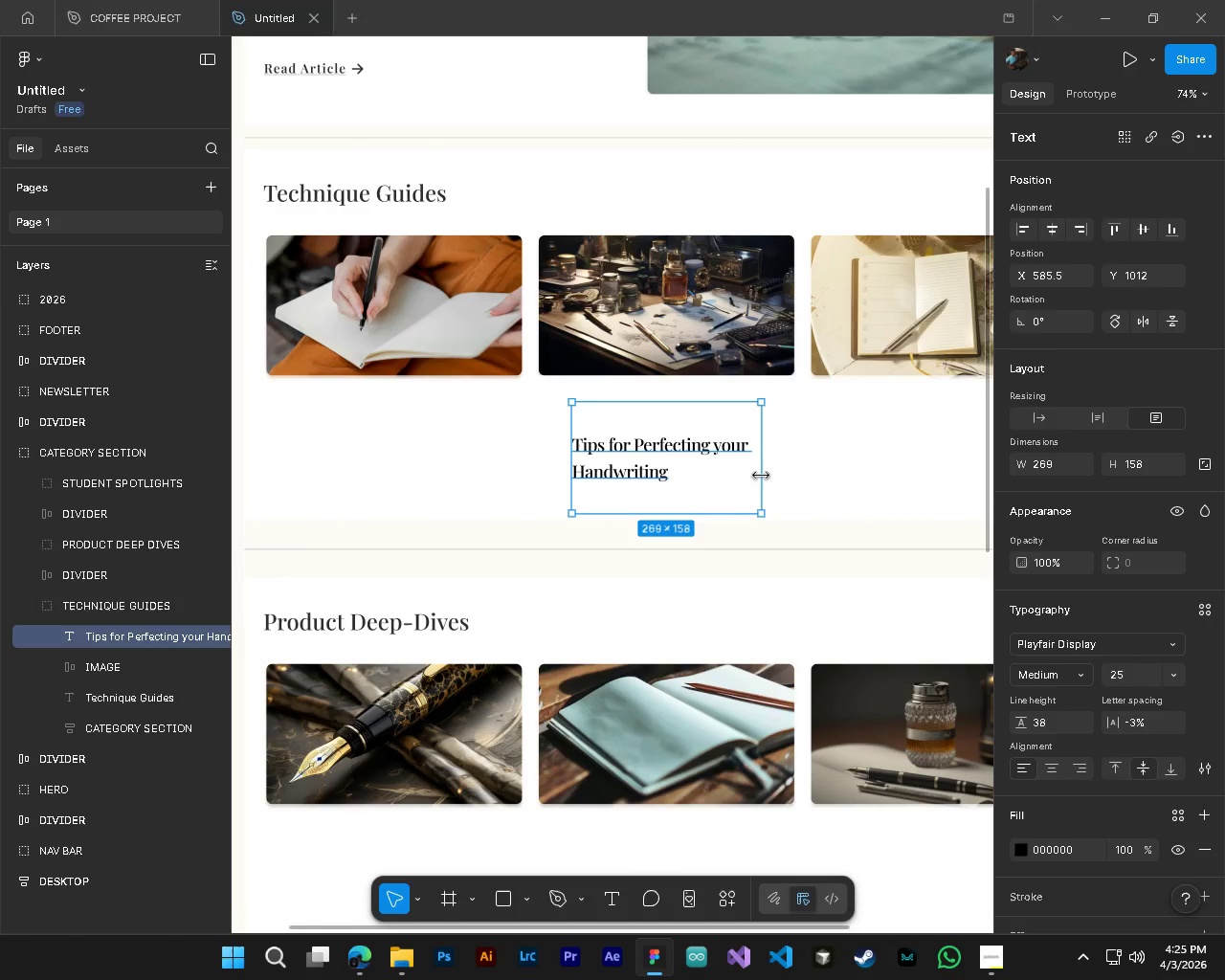 
left_click_drag(start_coordinate=[765, 474], to_coordinate=[751, 475])
 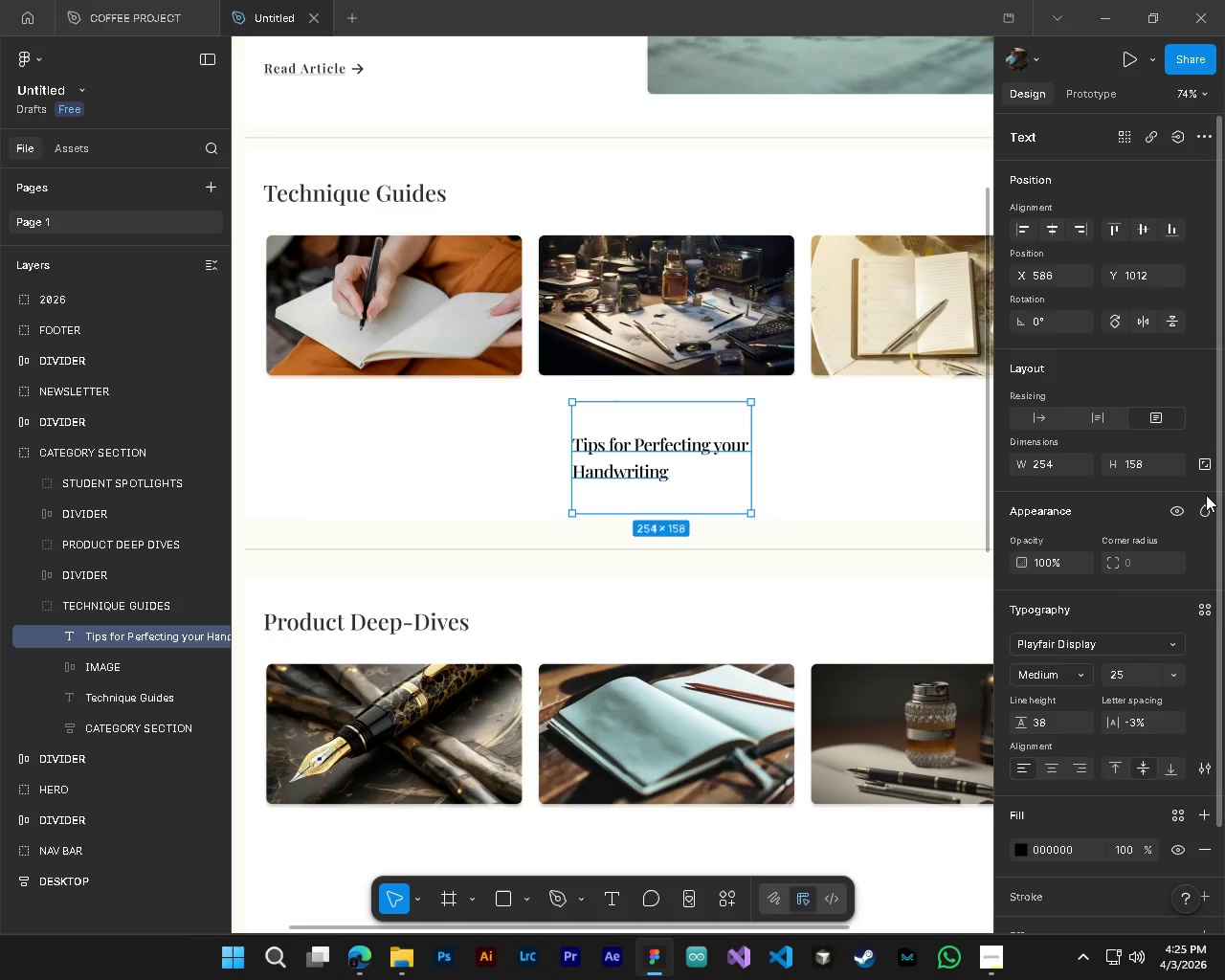 
left_click([1210, 608])
 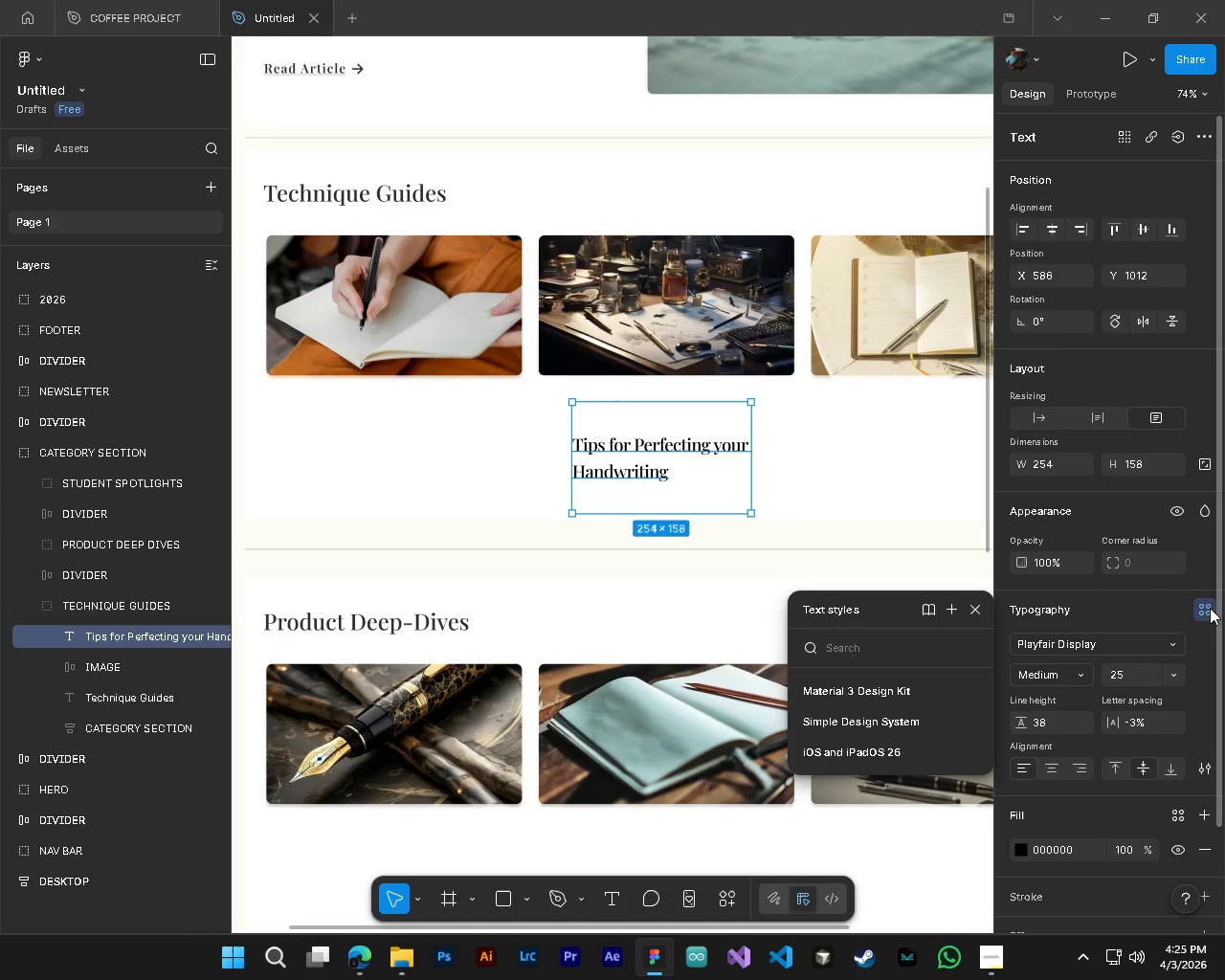 
left_click([1210, 608])
 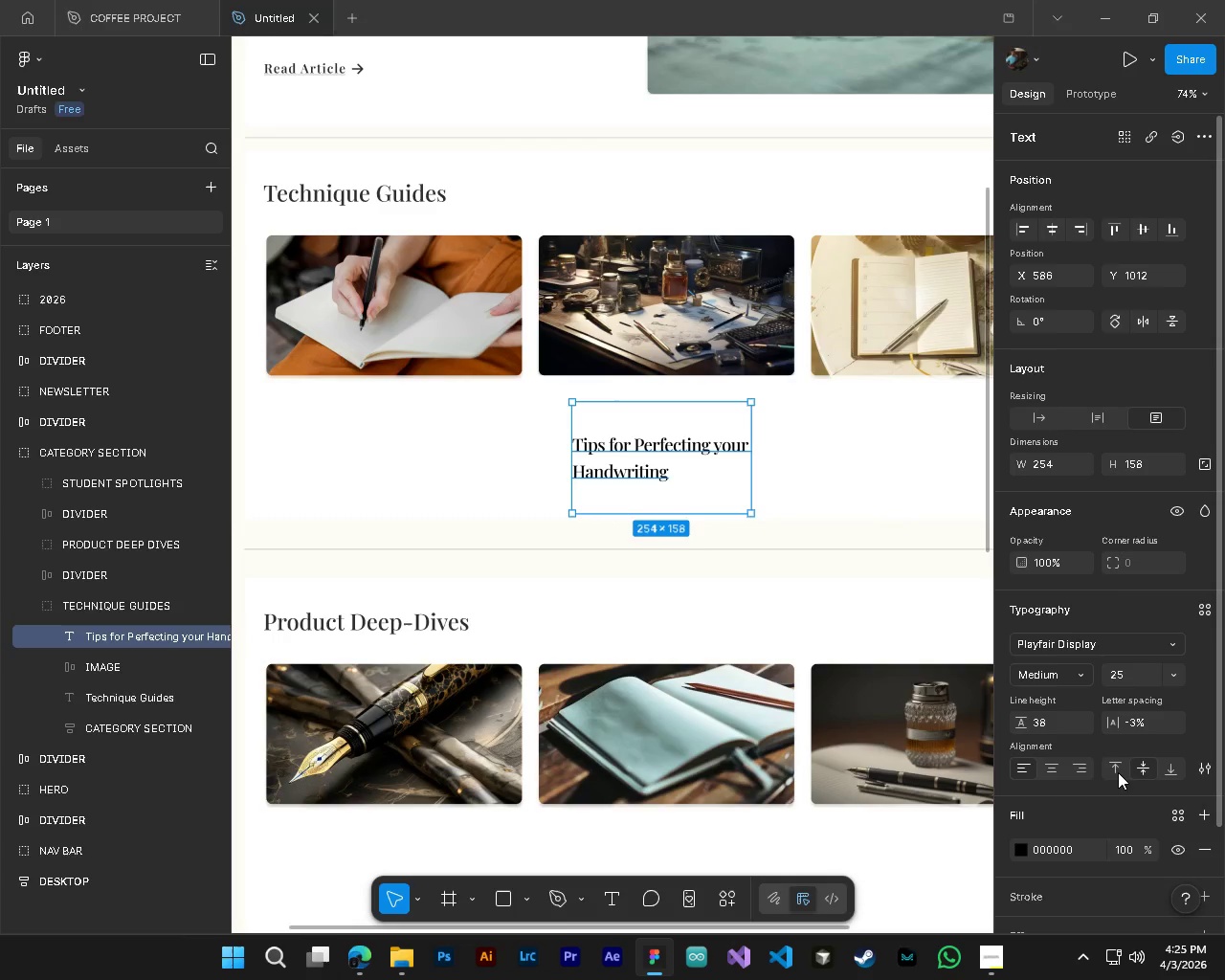 
left_click([1118, 772])
 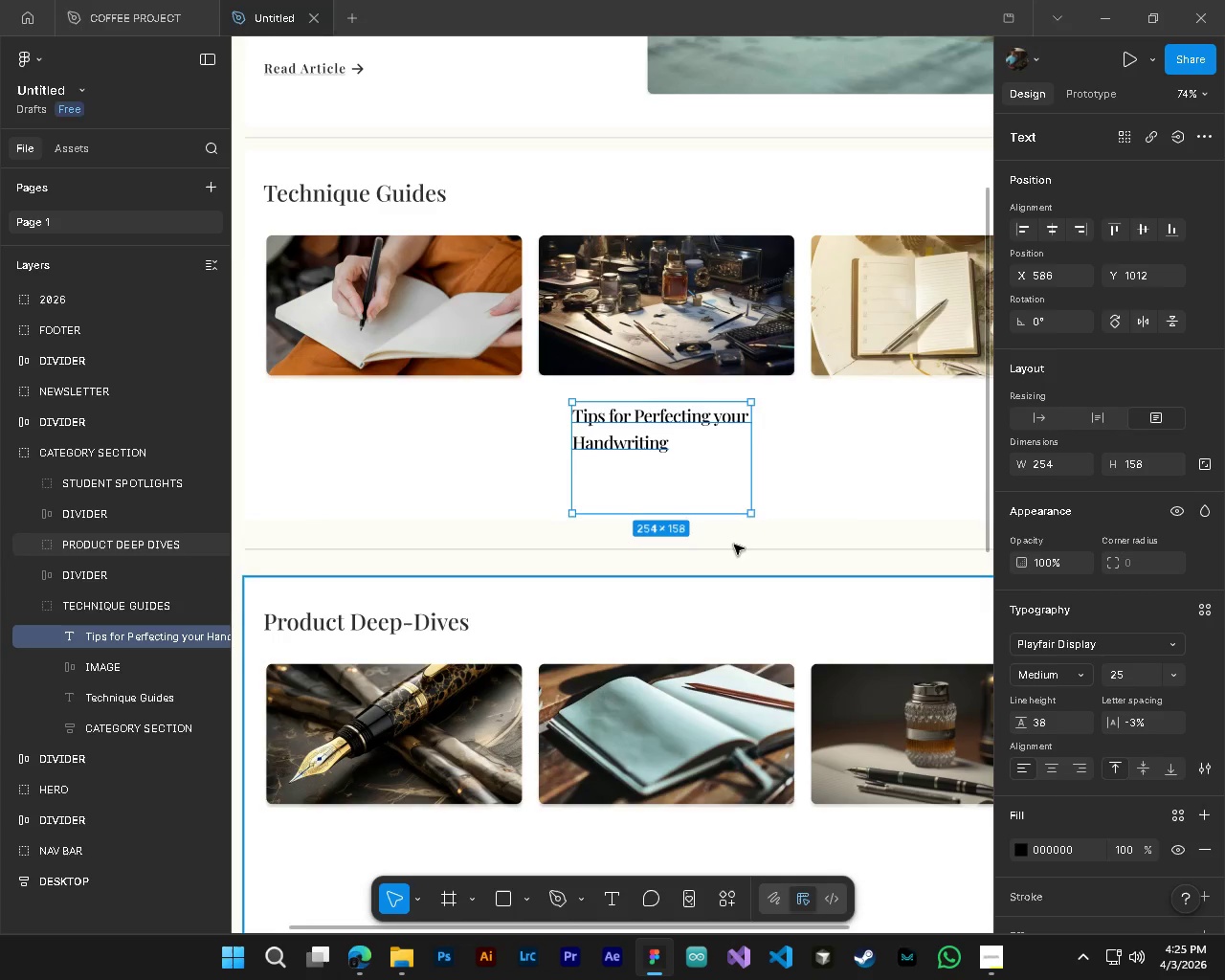 
left_click_drag(start_coordinate=[644, 448], to_coordinate=[345, 442])
 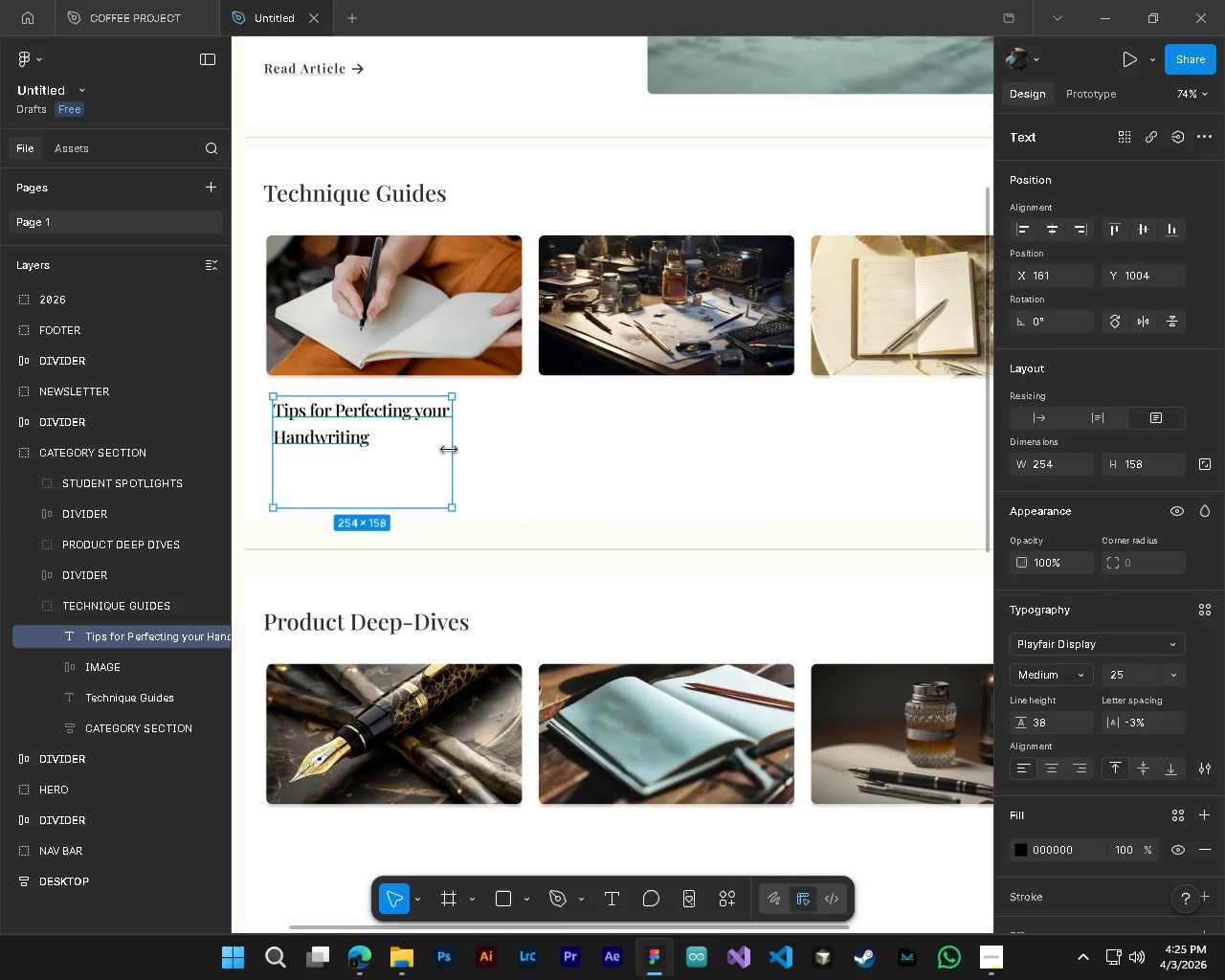 
left_click_drag(start_coordinate=[449, 450], to_coordinate=[551, 453])
 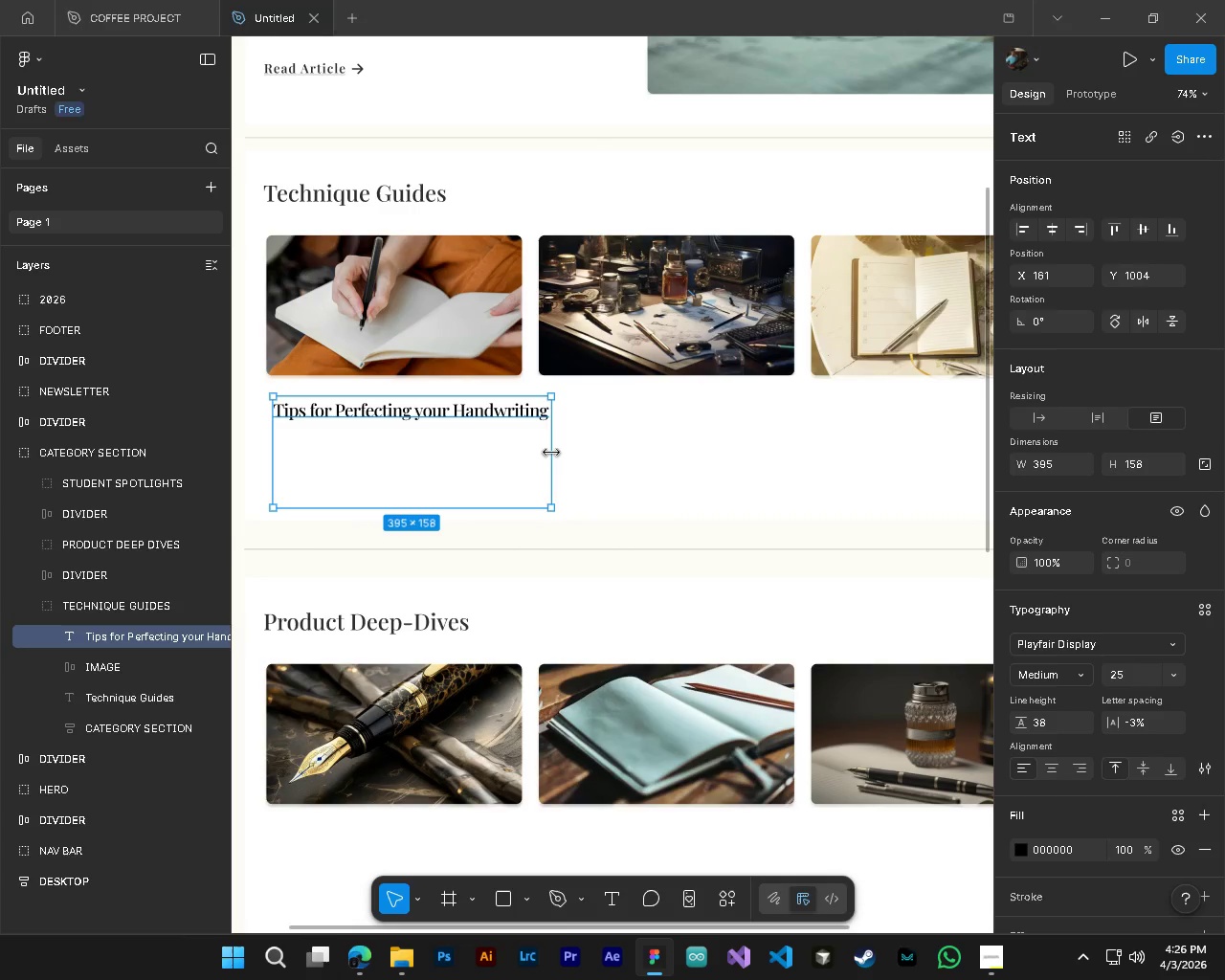 
hold_key(key=ShiftLeft, duration=1.5)
 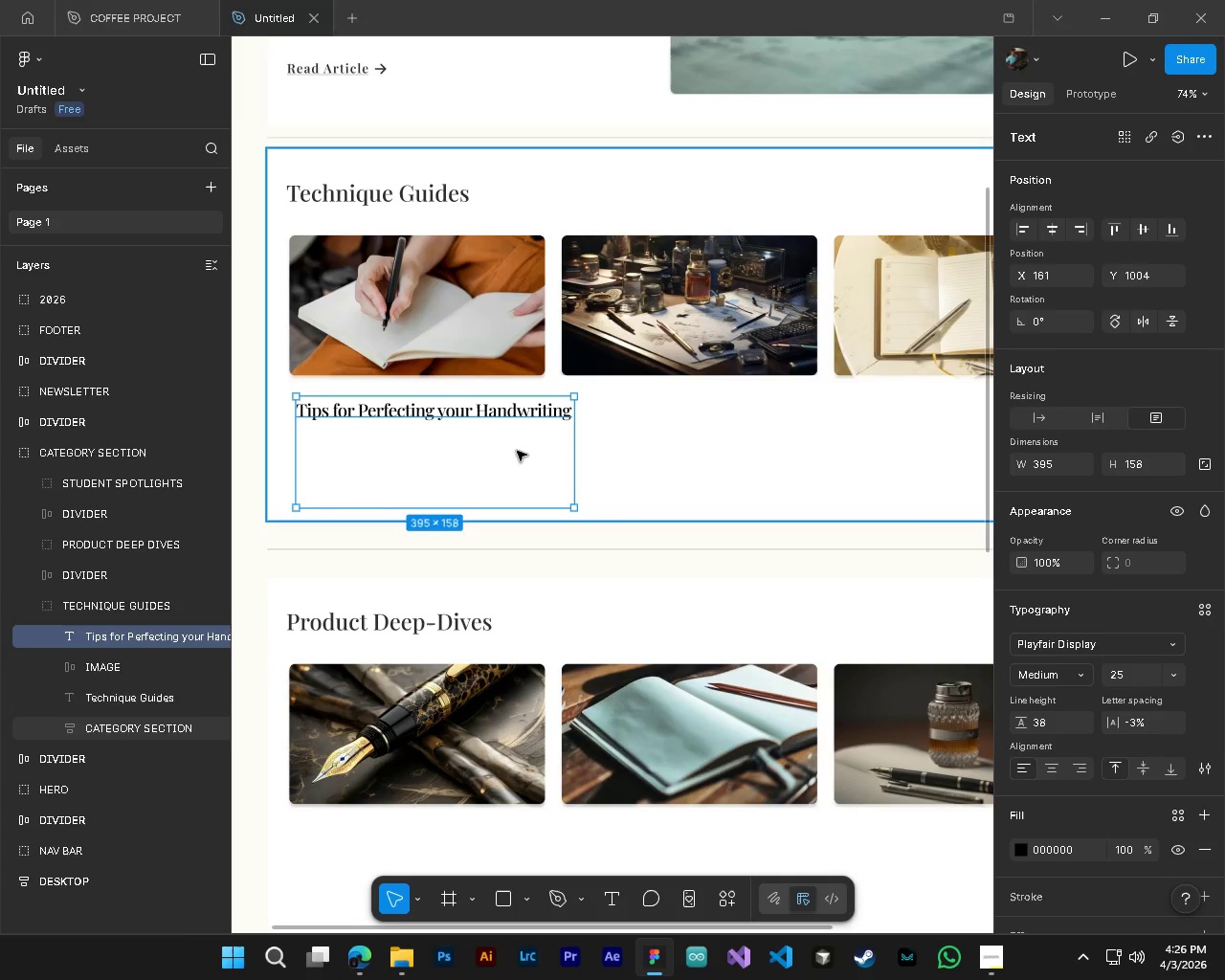 
key(Shift+ShiftLeft)
 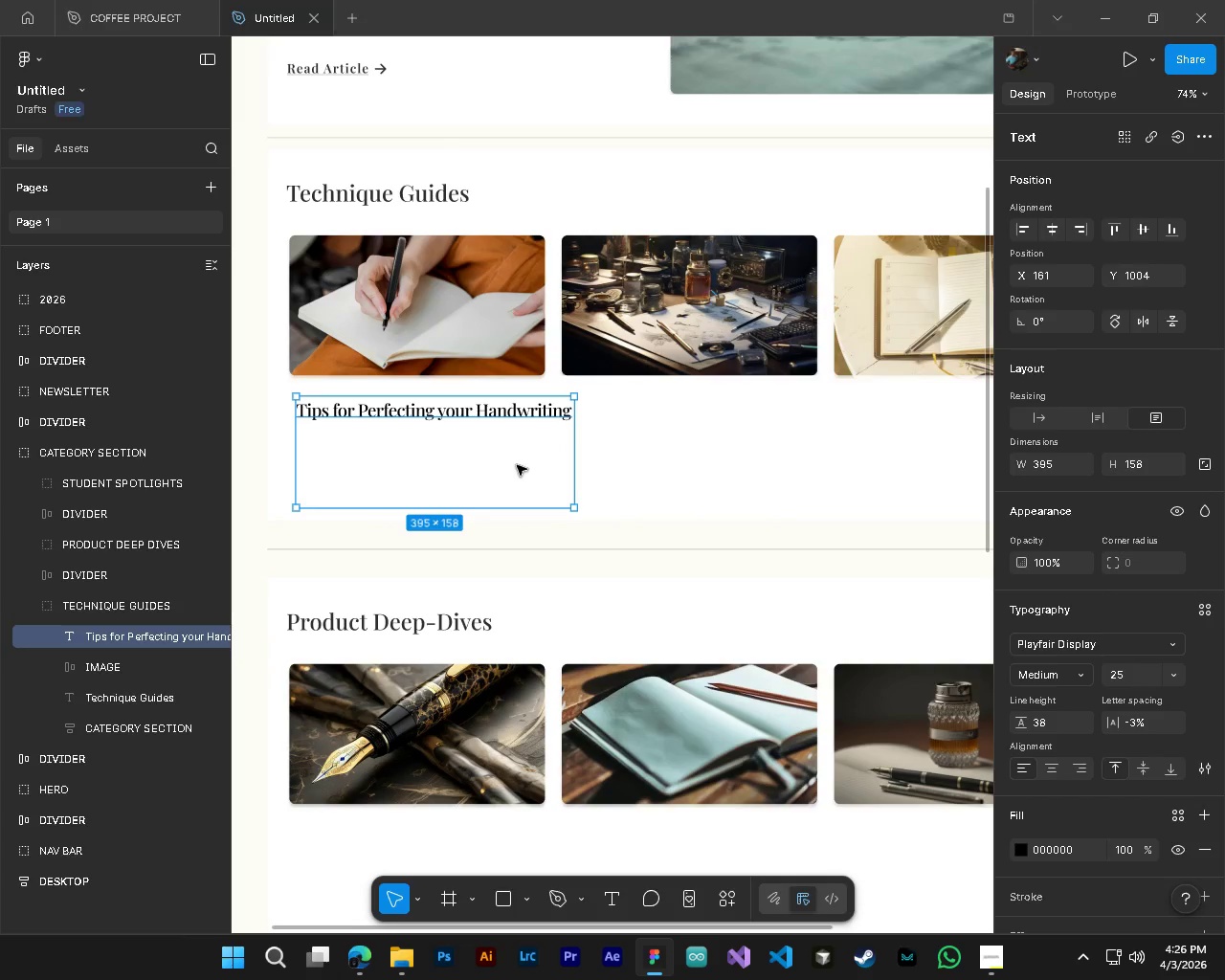 
key(Shift+ShiftLeft)
 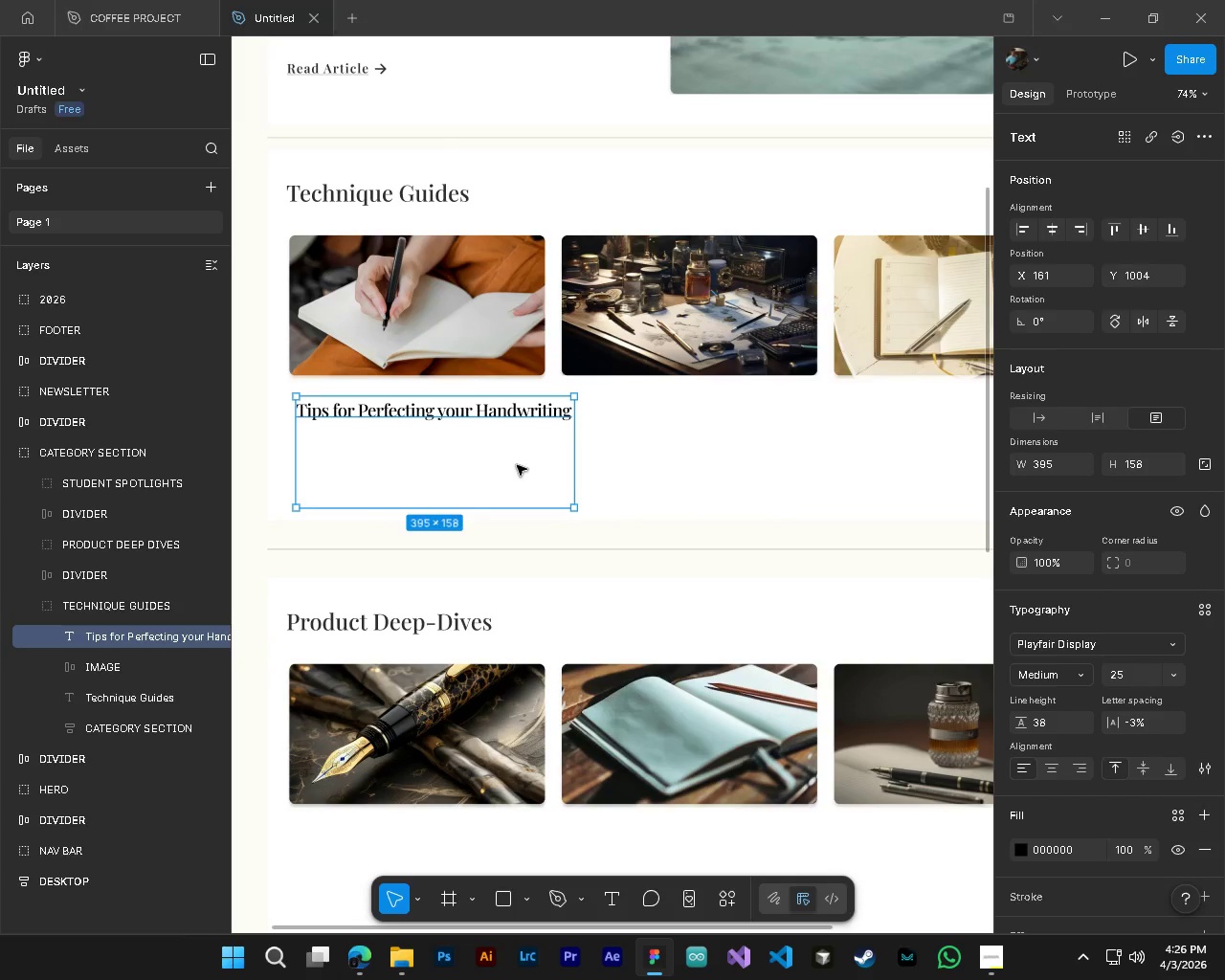 
key(Shift+ShiftLeft)
 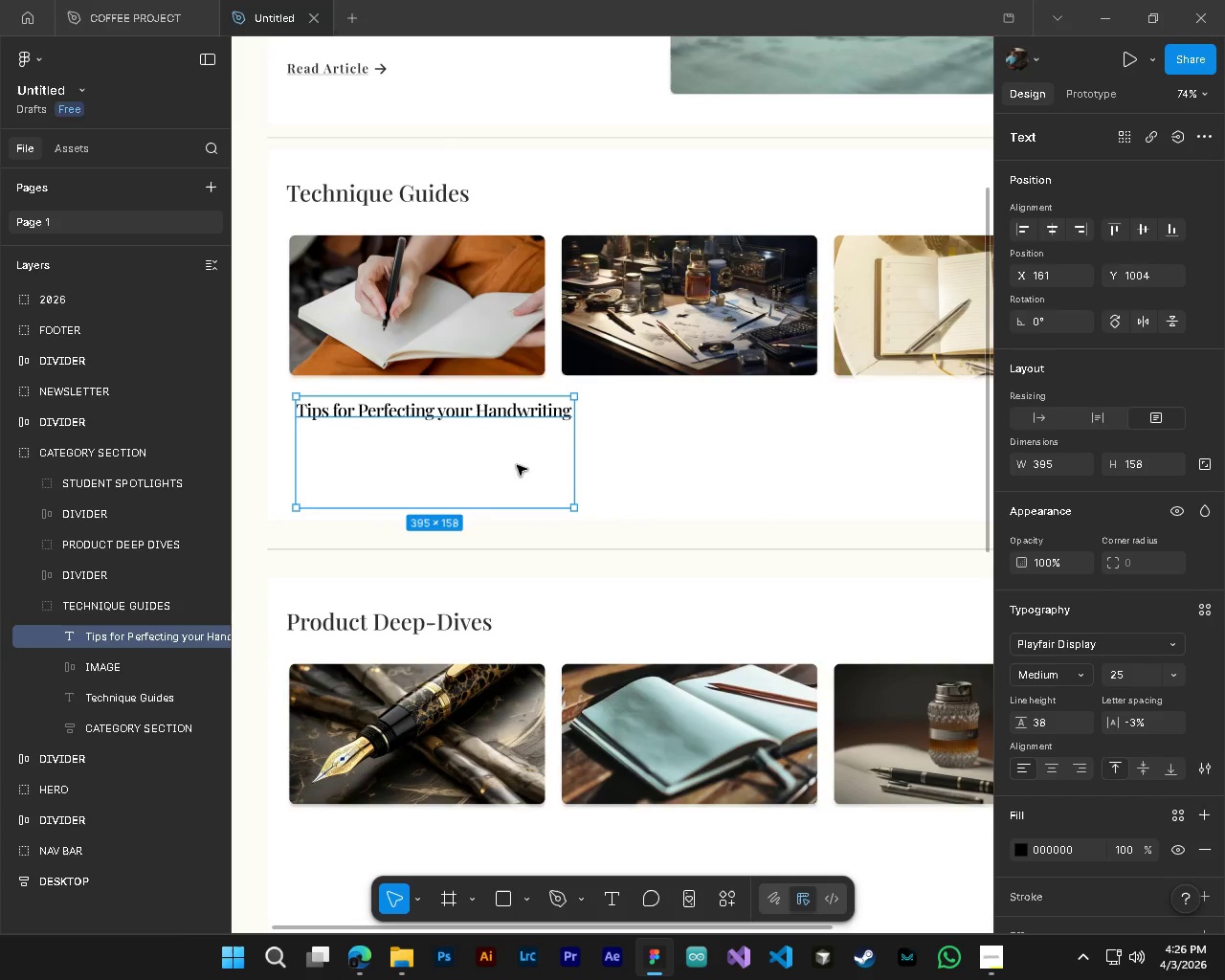 
key(Shift+ShiftLeft)
 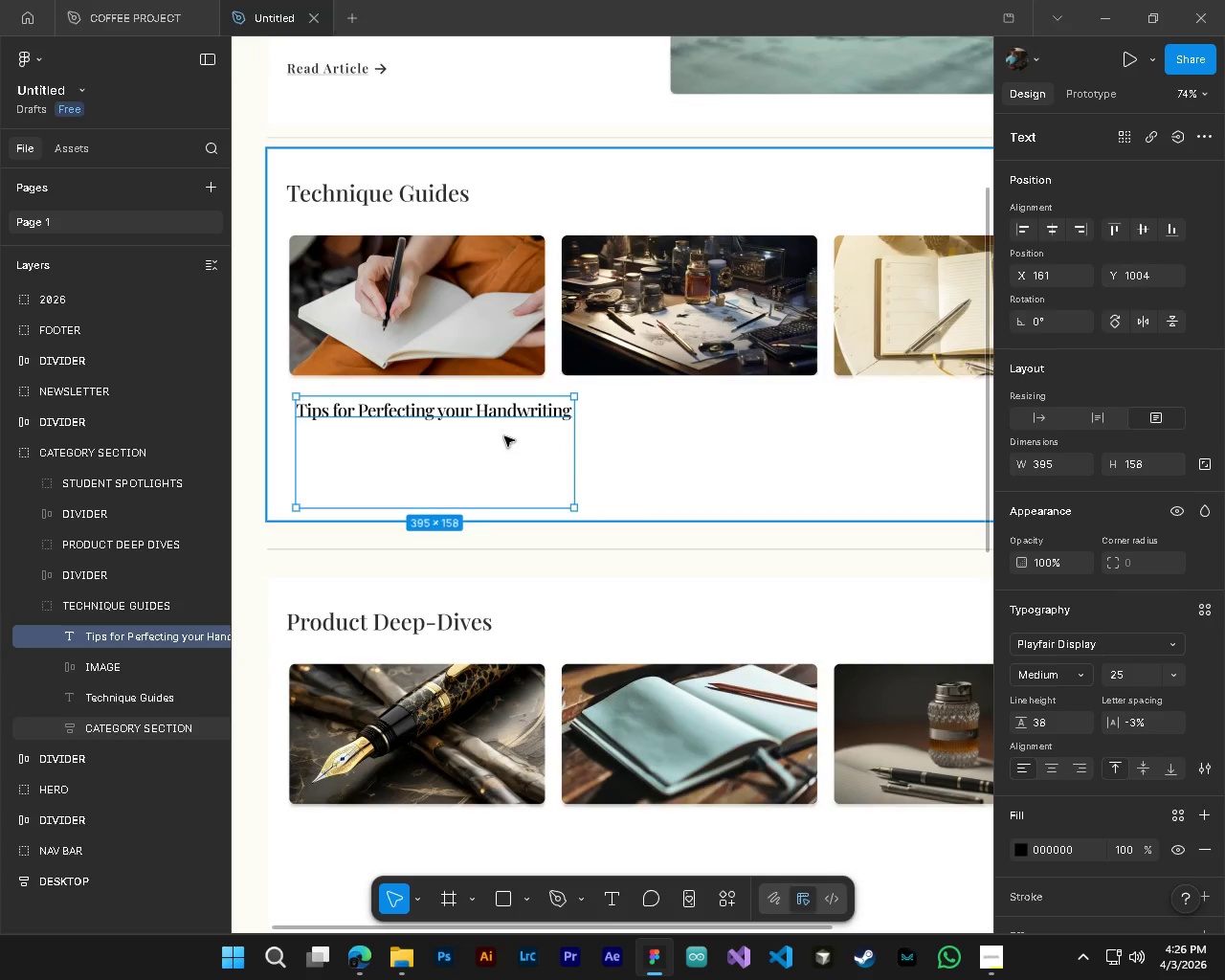 
scroll: coordinate [517, 465], scroll_direction: up, amount: 3.0
 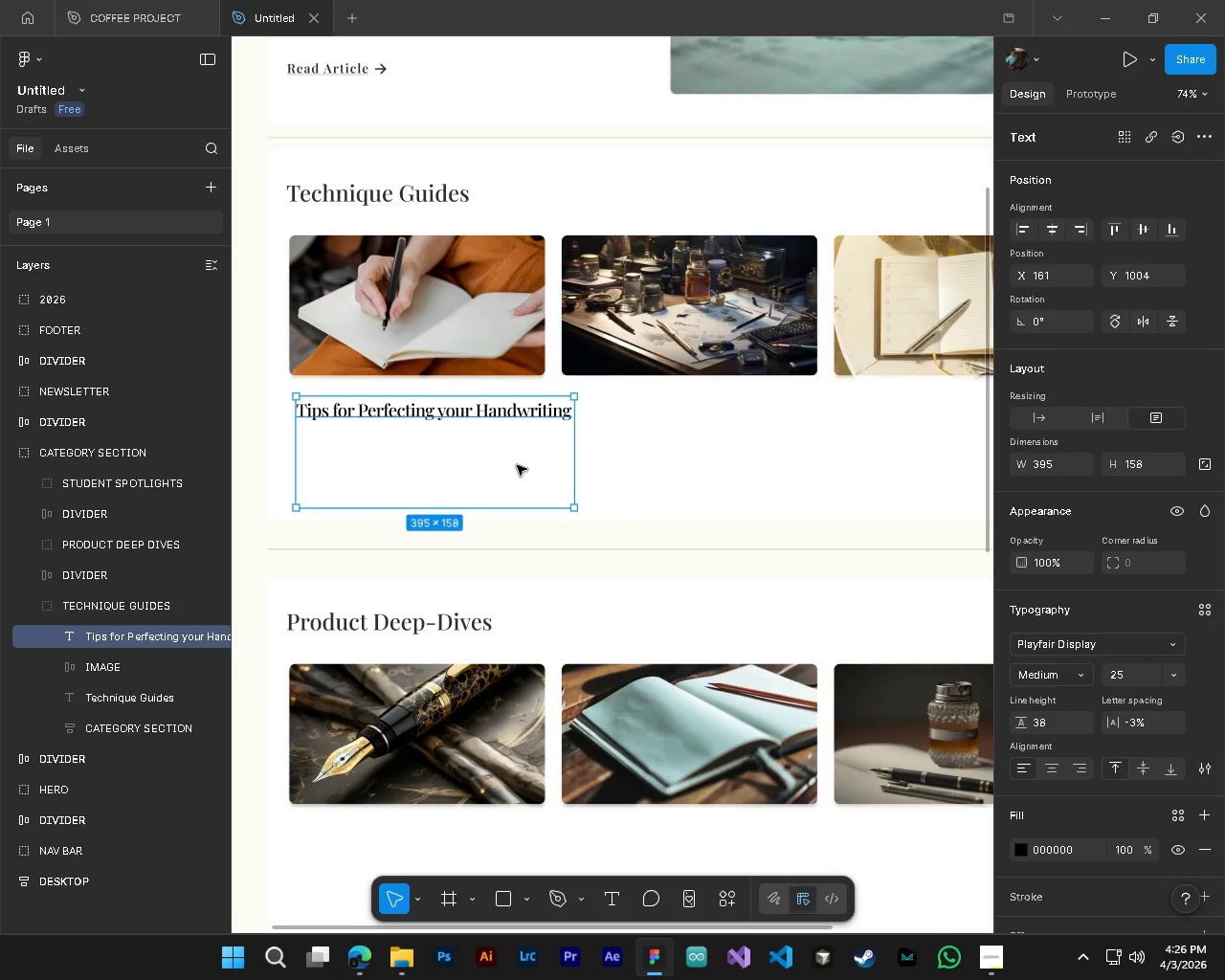 
key(T)
 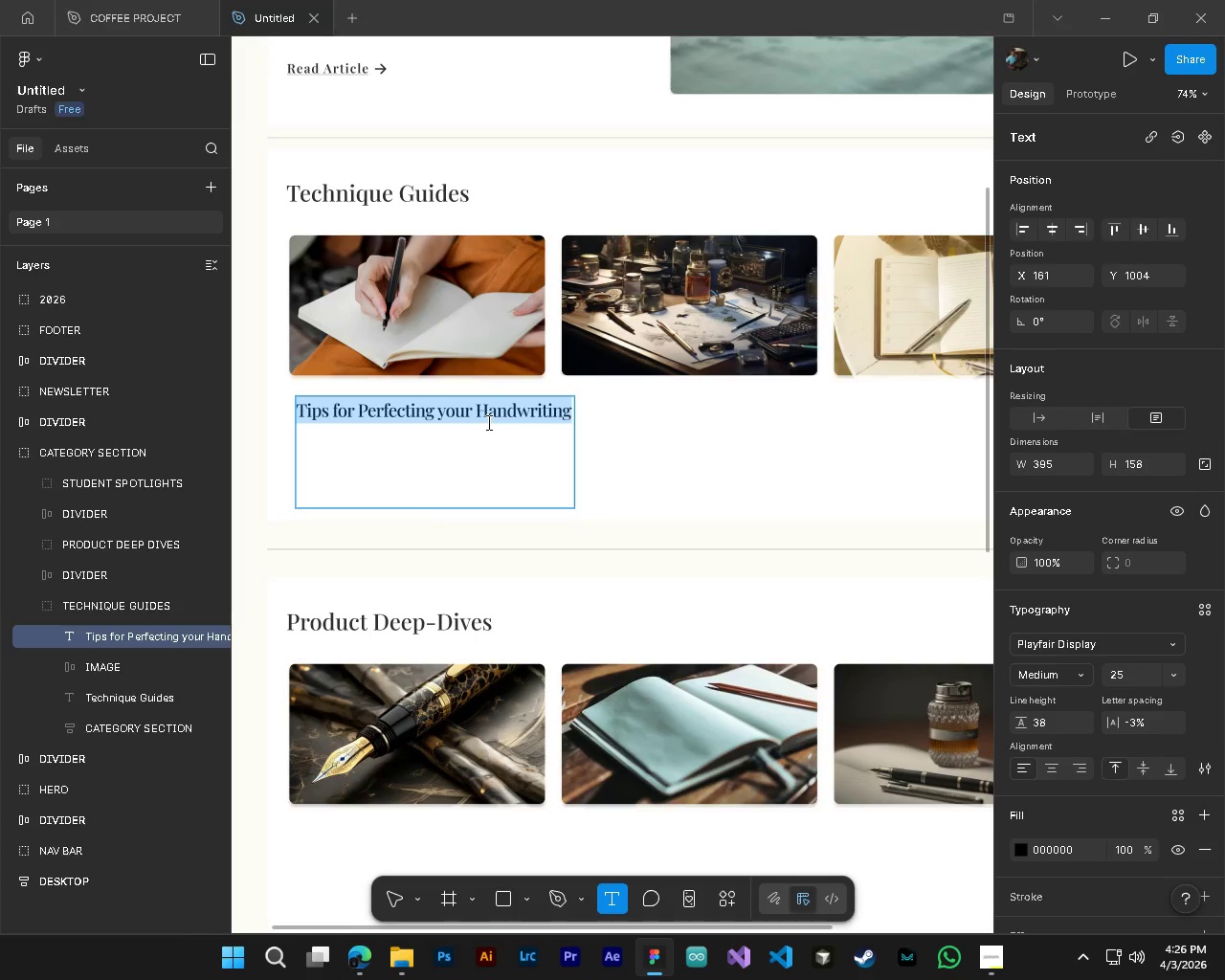 
left_click([487, 422])
 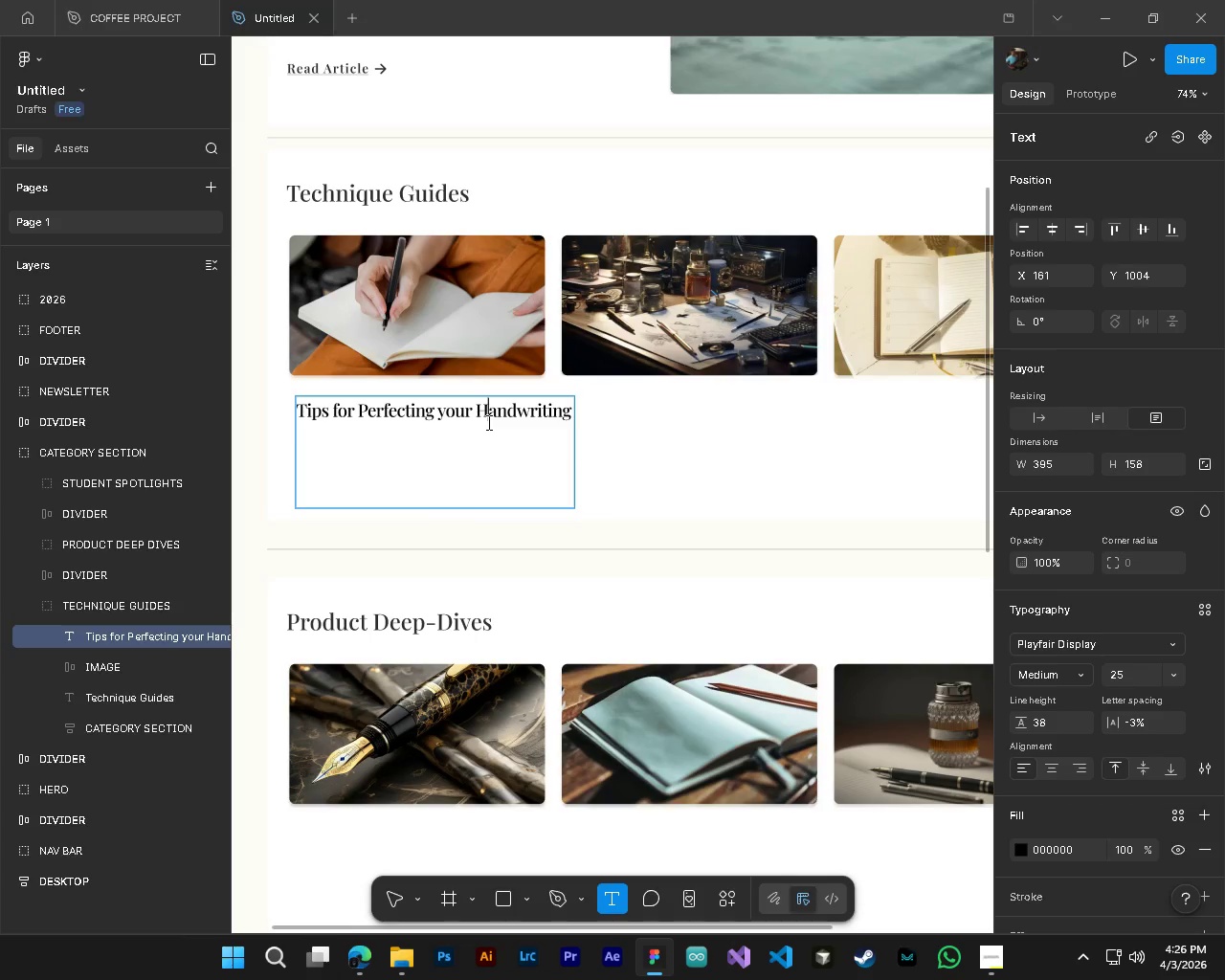 
key(Control+ControlLeft)
 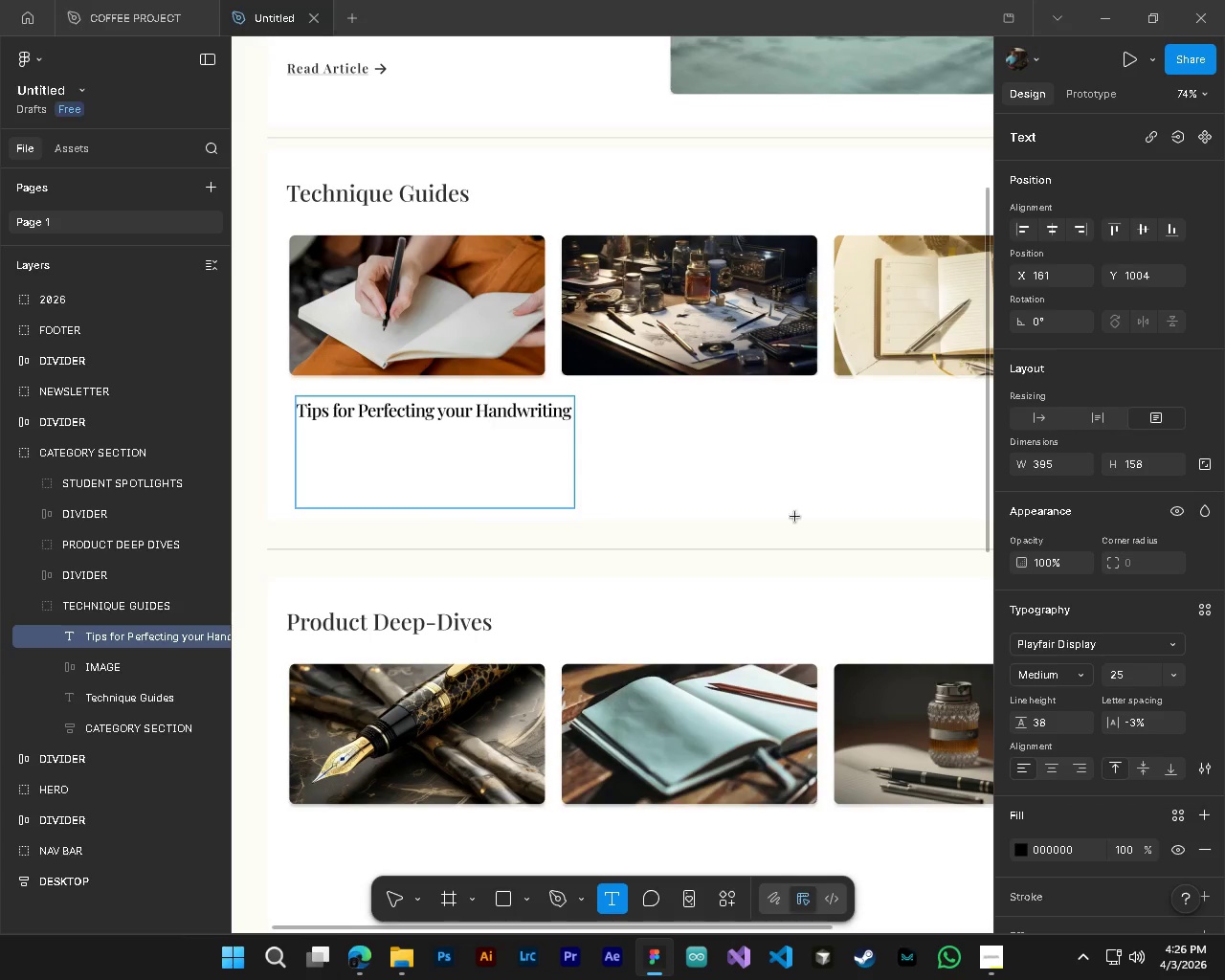 
key(Control+A)
 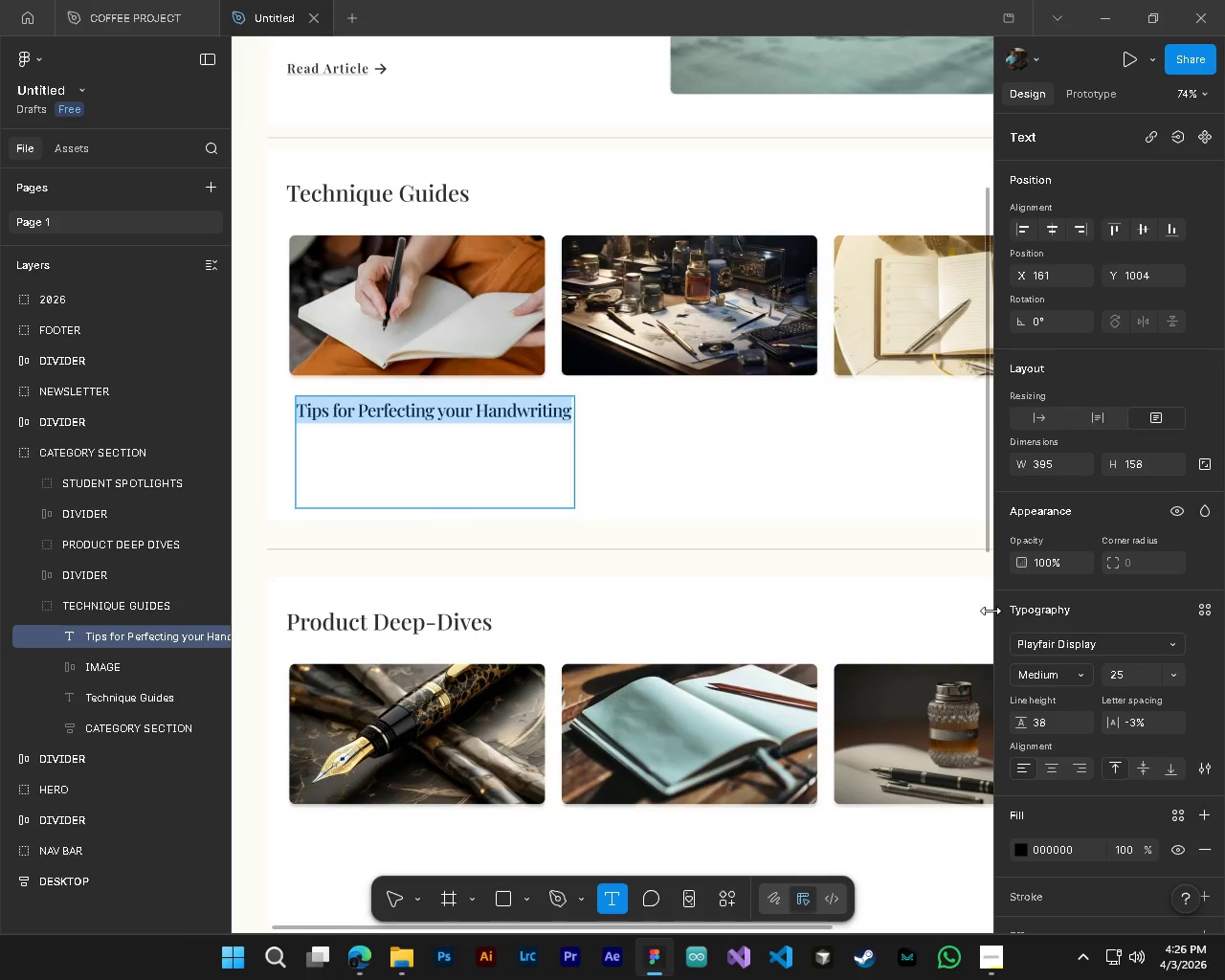 
double_click([1123, 675])
 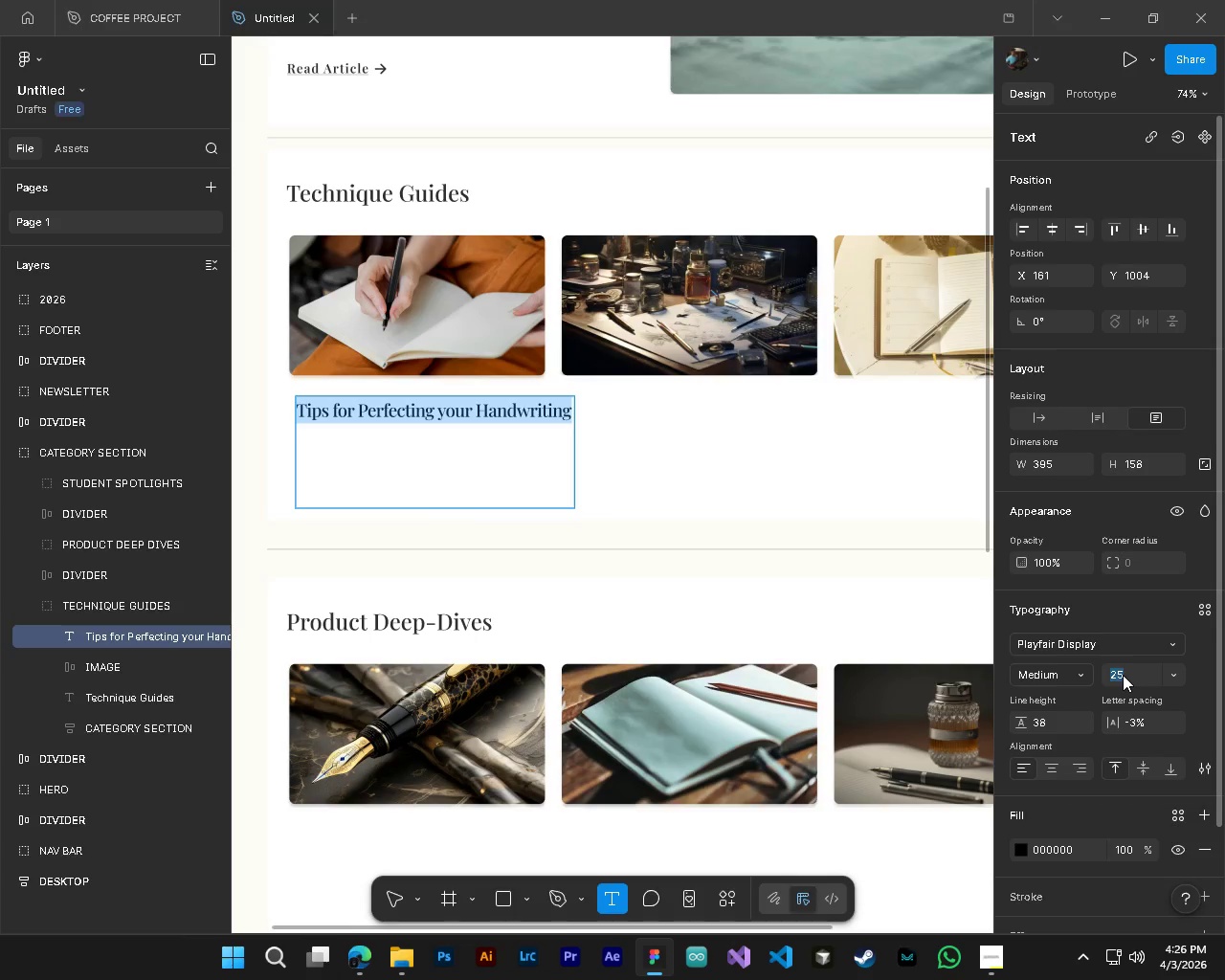 
key(Numpad2)
 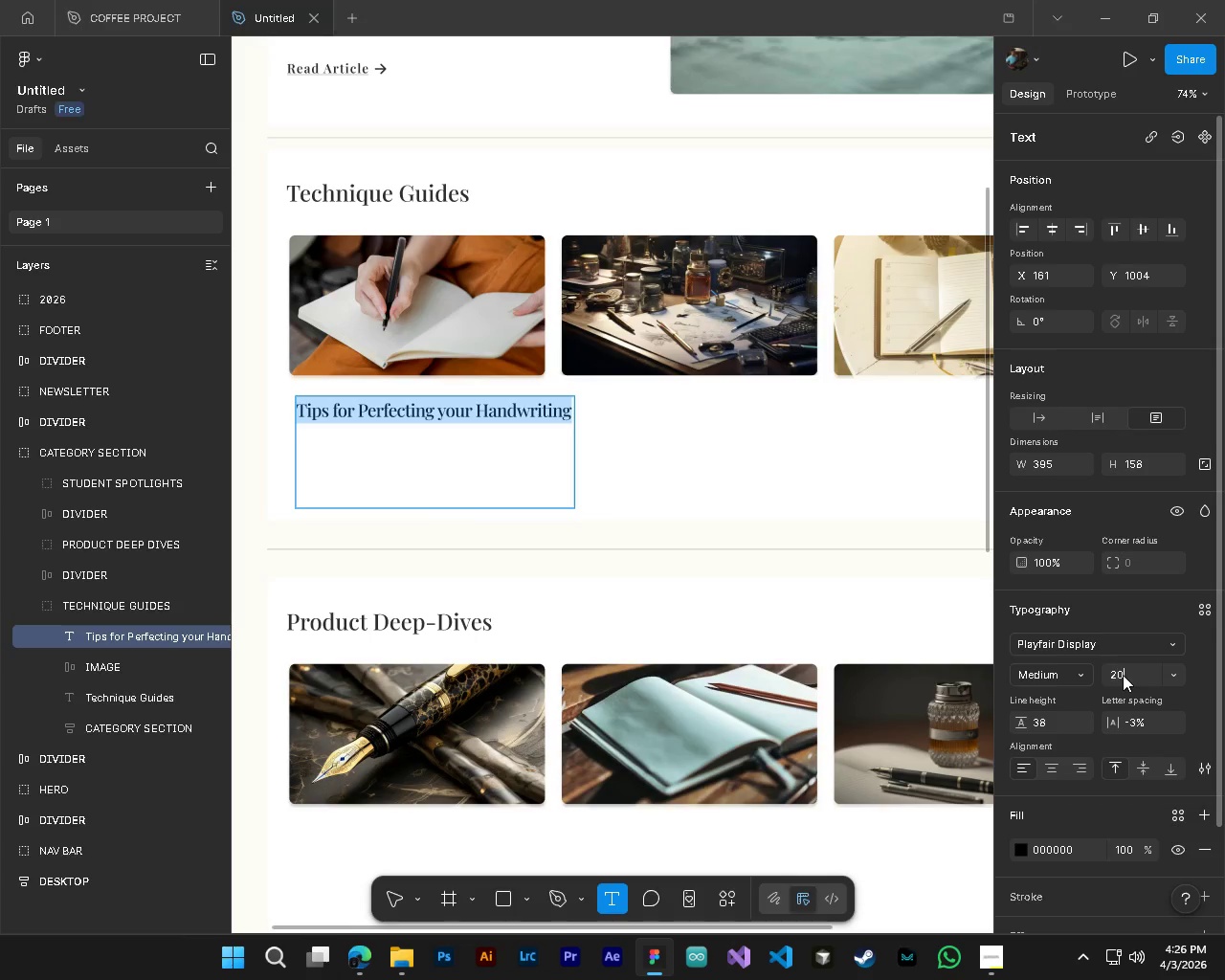 
key(Numpad0)
 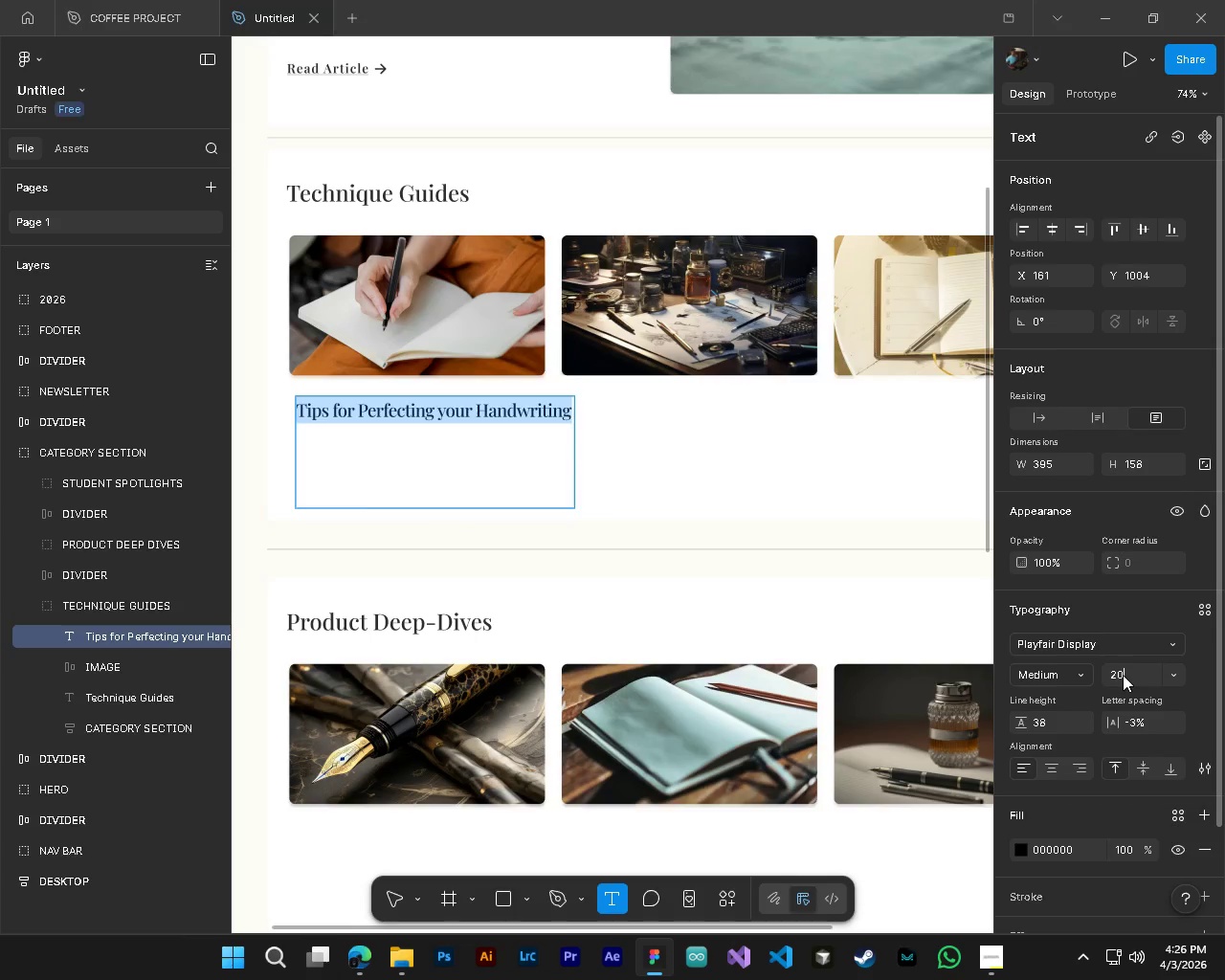 
key(NumpadEnter)
 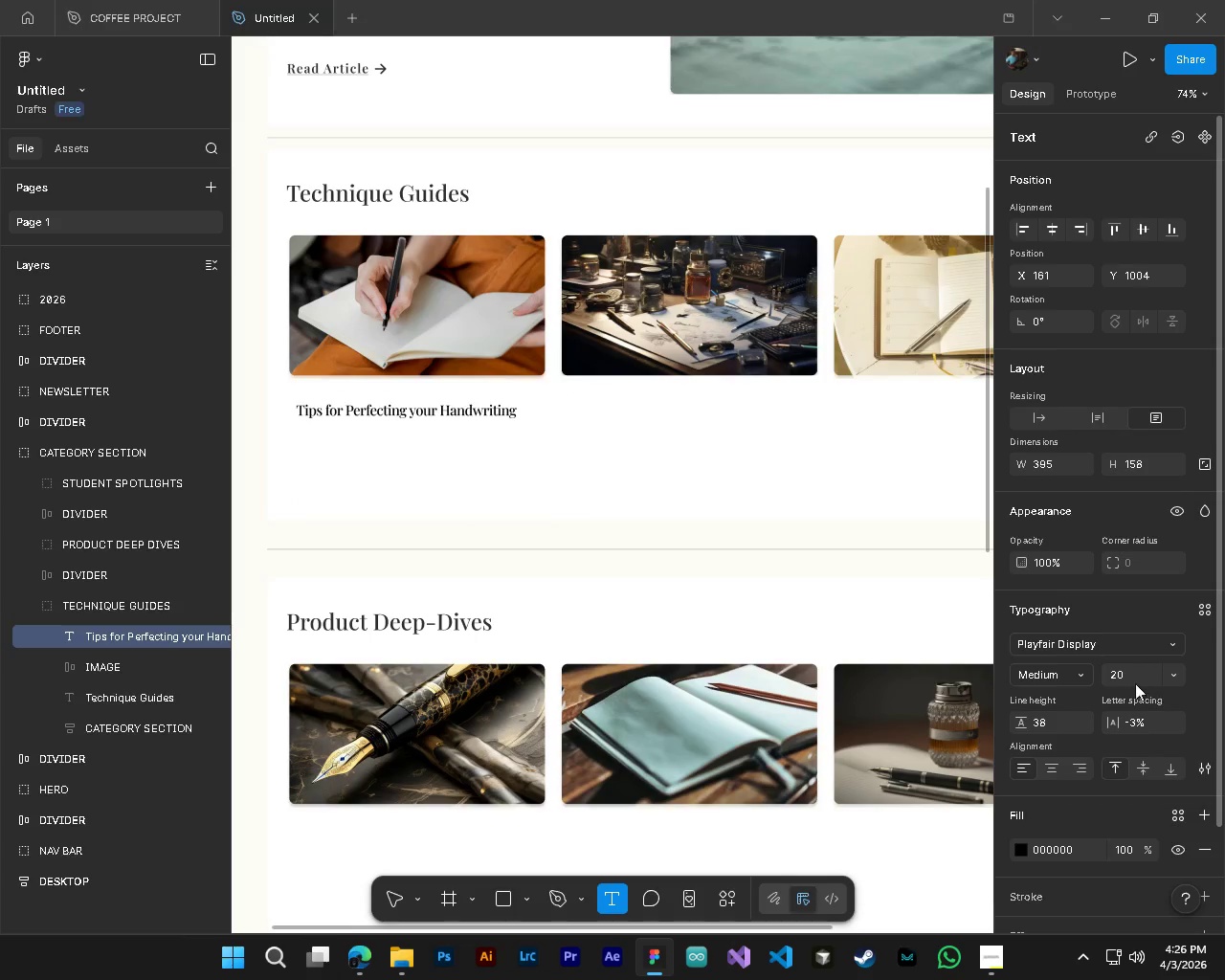 
double_click([1127, 673])
 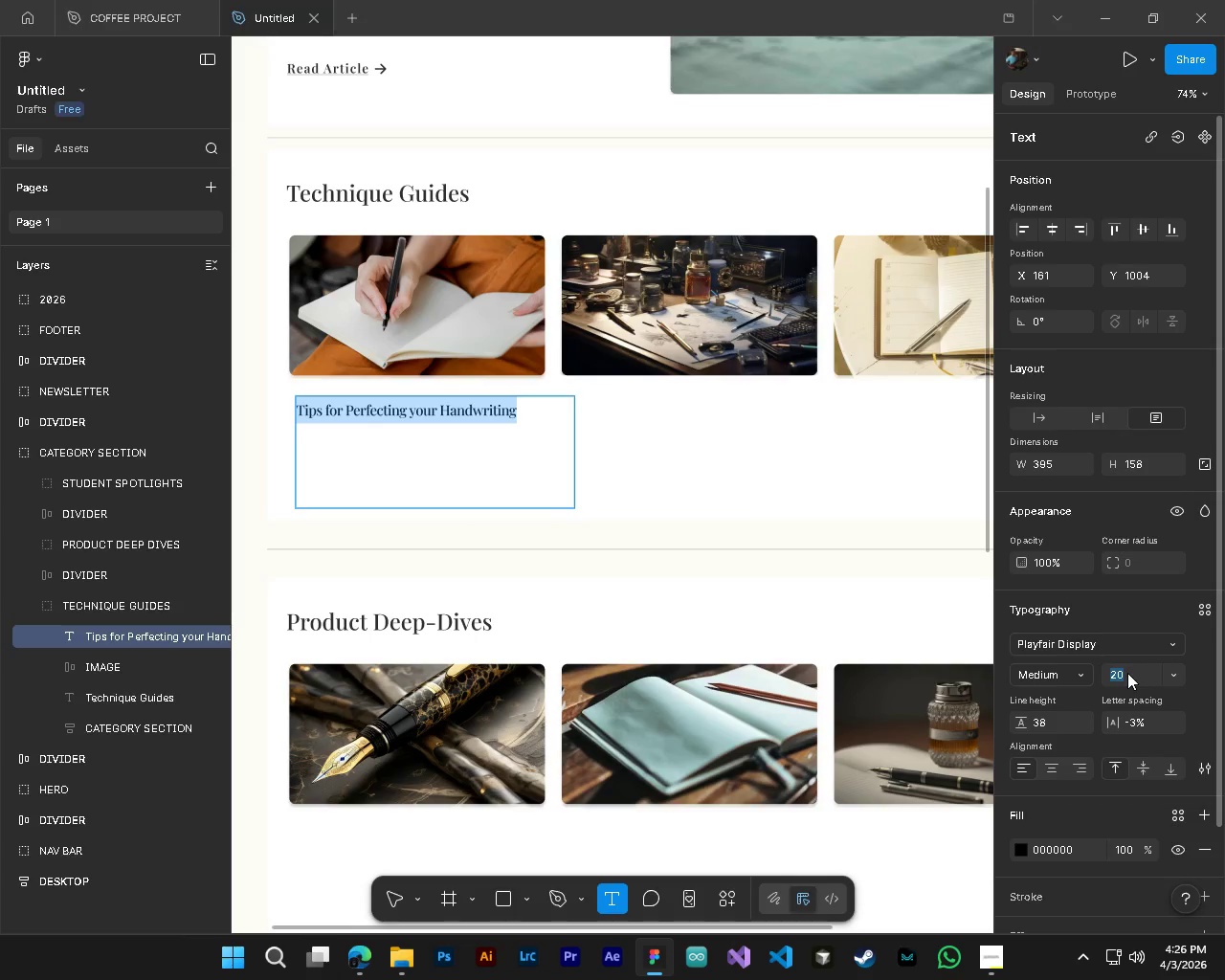 
key(Numpad2)
 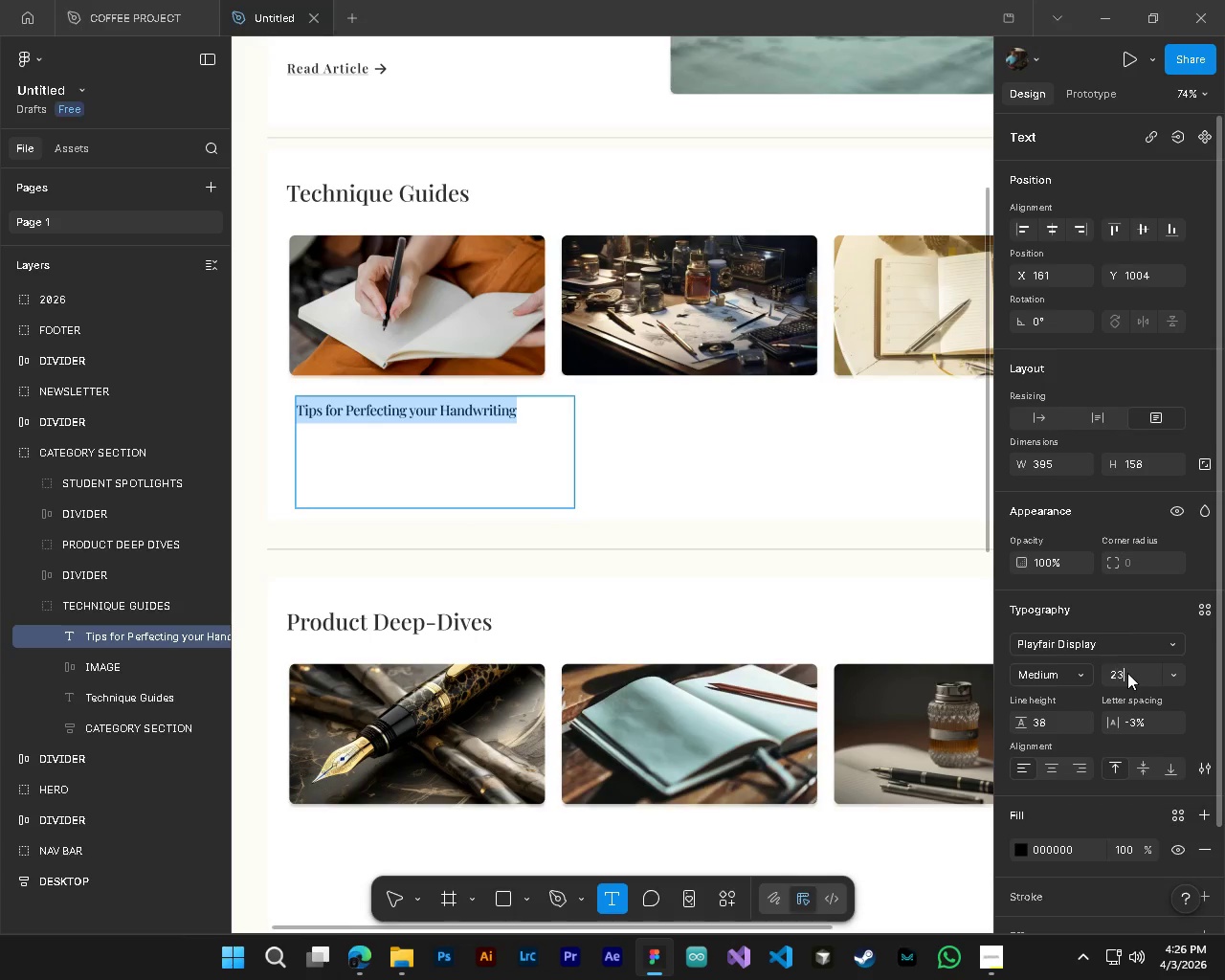 
key(Numpad3)
 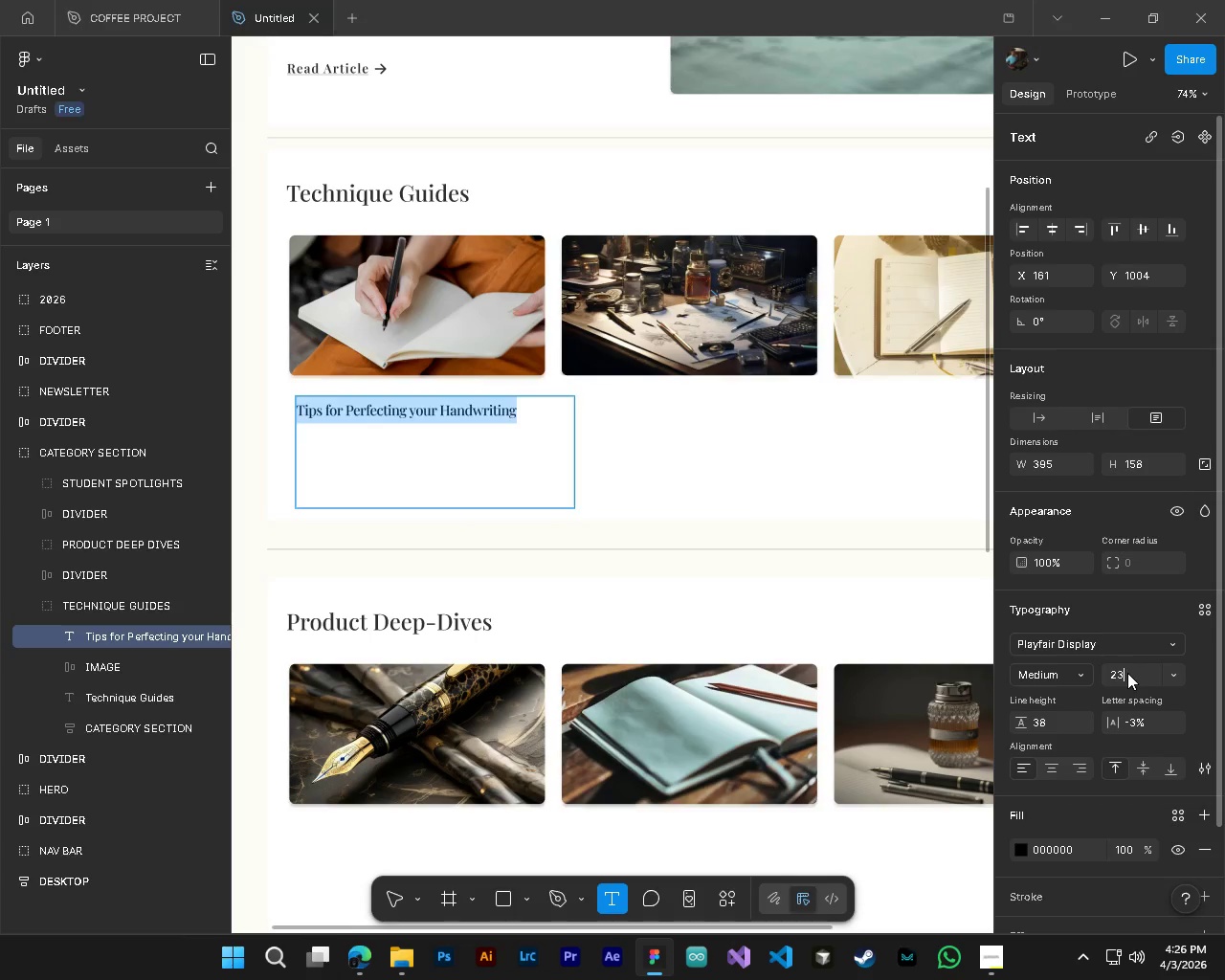 
key(NumpadEnter)
 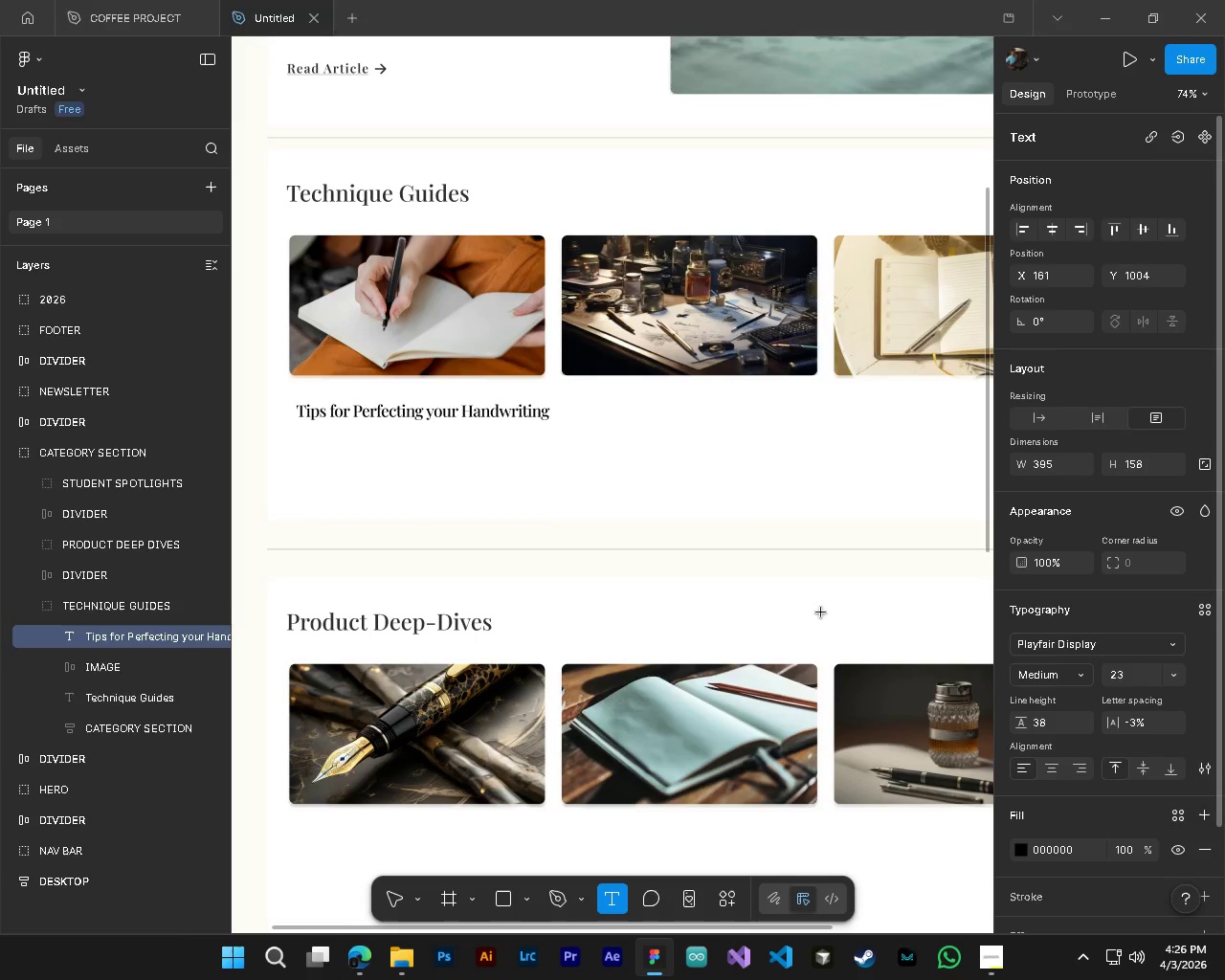 
hold_key(key=ControlLeft, duration=0.55)
 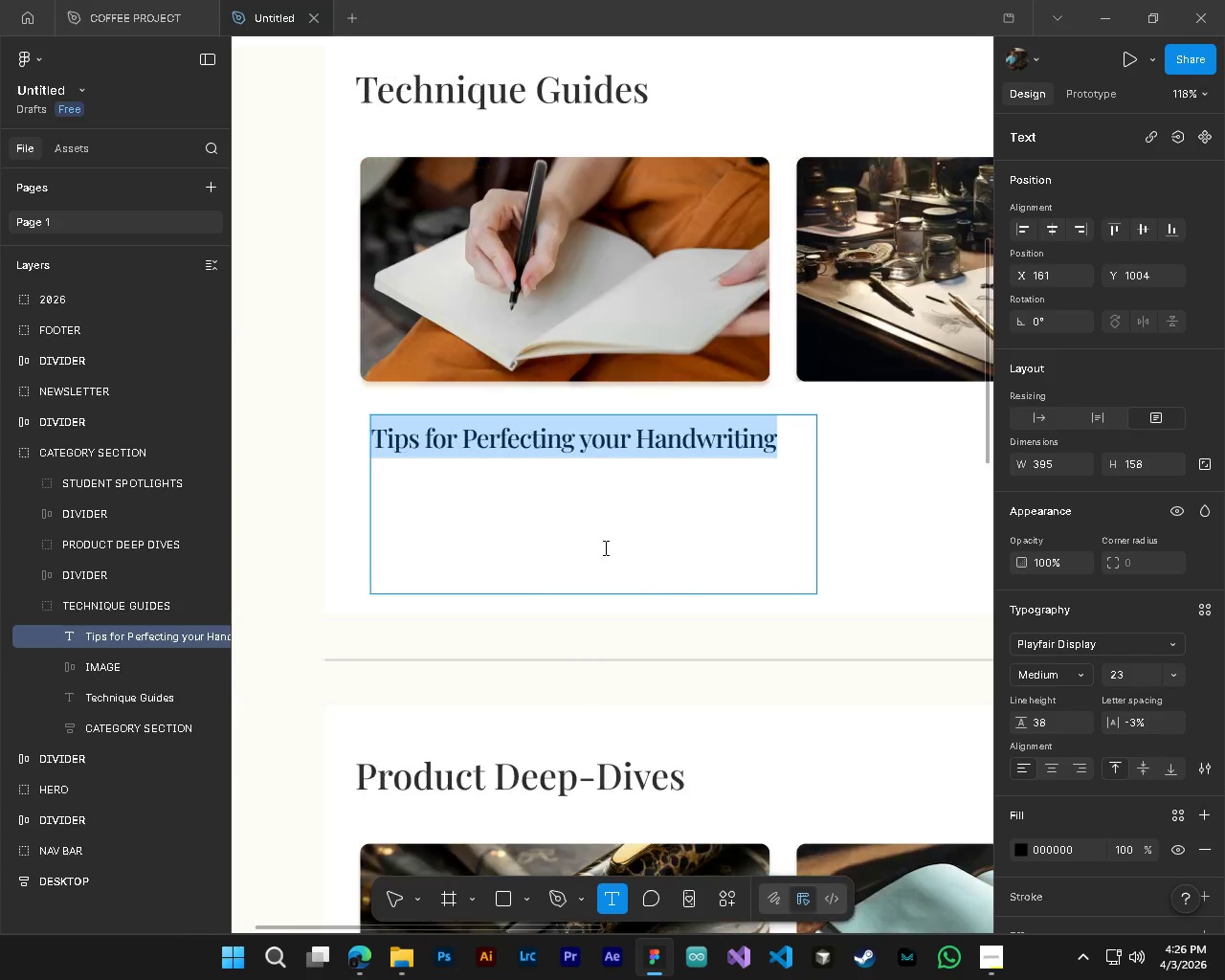 
hold_key(key=AltLeft, duration=0.42)
 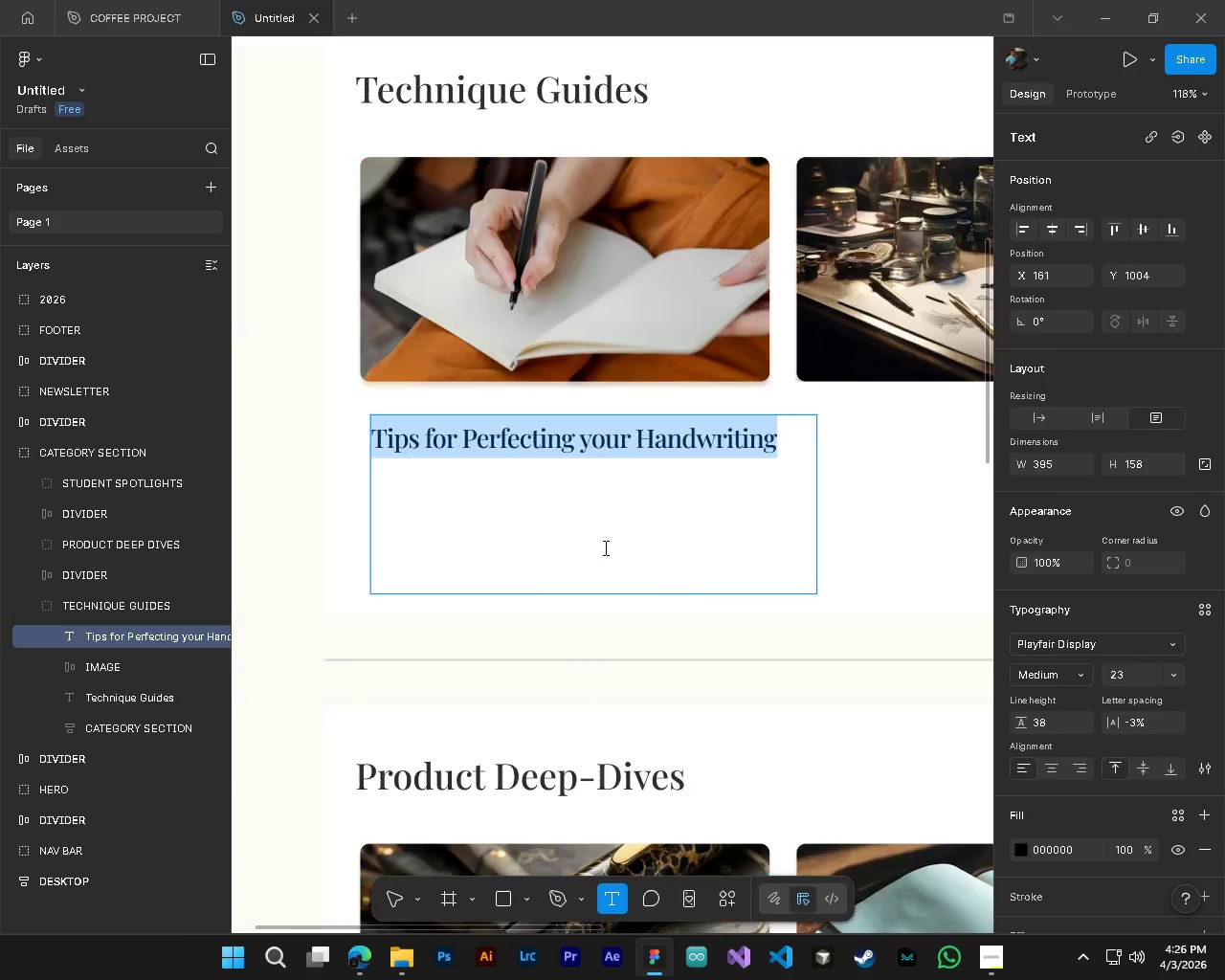 
hold_key(key=ShiftLeft, duration=0.64)
 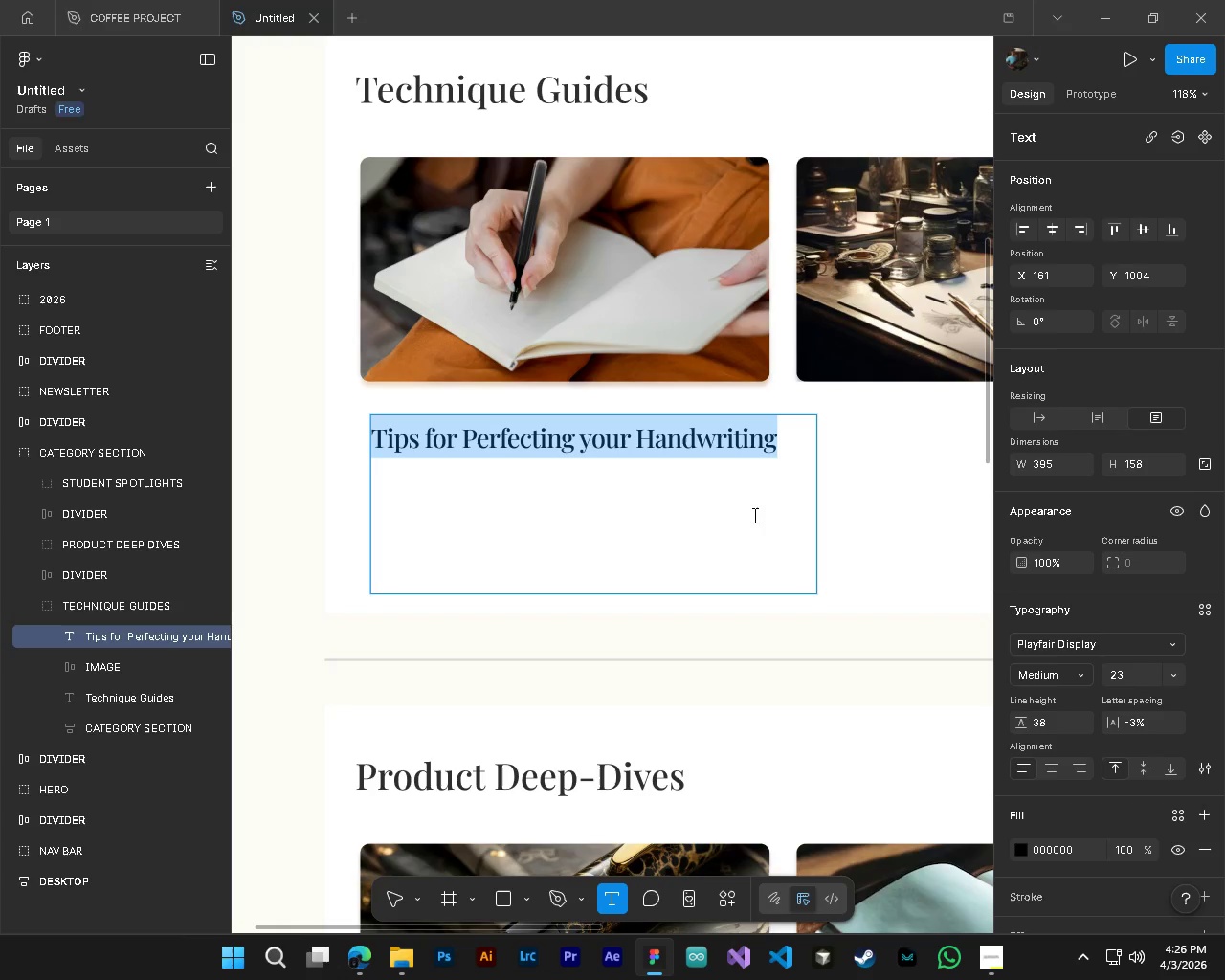 
scroll: coordinate [604, 547], scroll_direction: up, amount: 8.0
 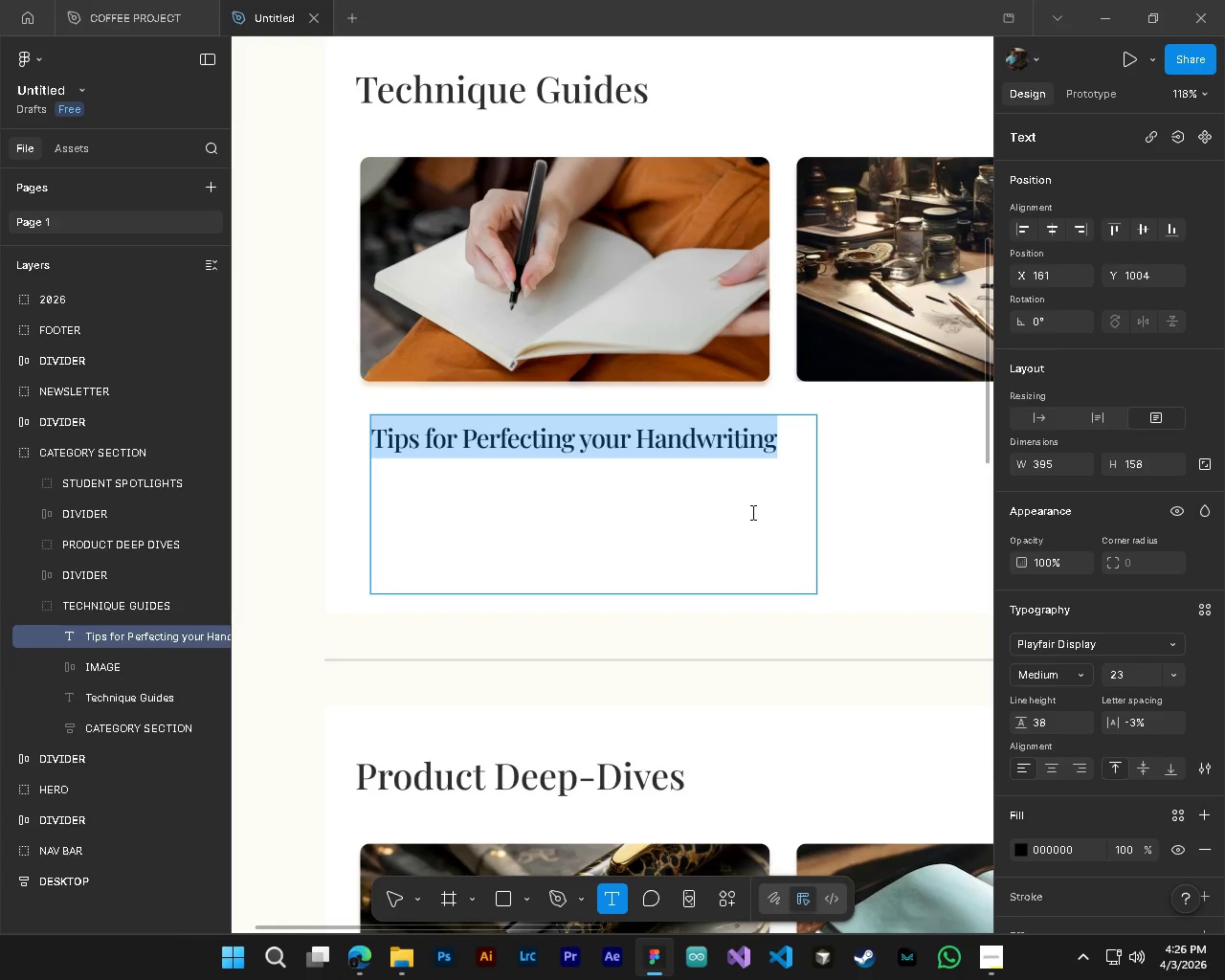 
wait(25.99)
 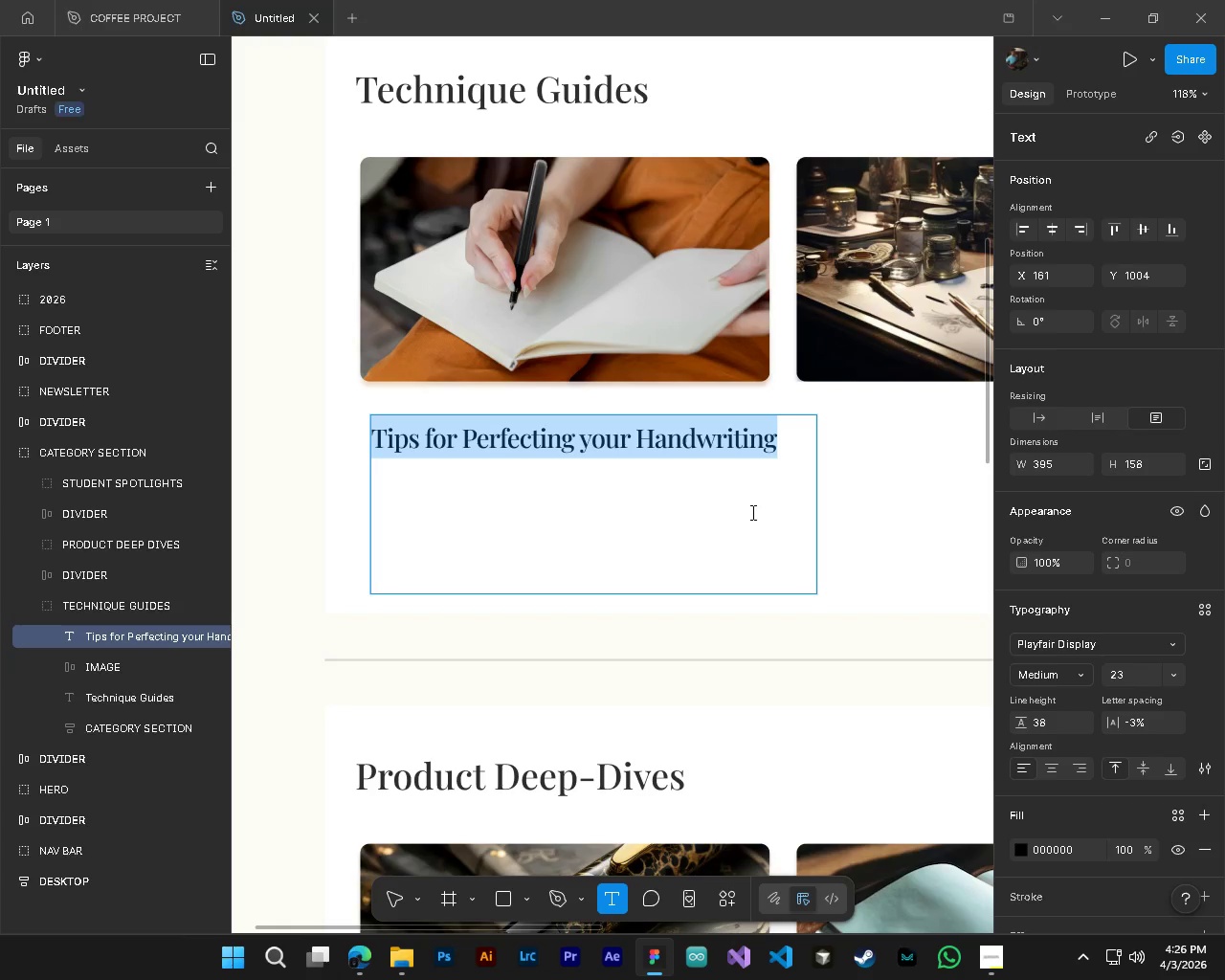 
left_click([752, 442])
 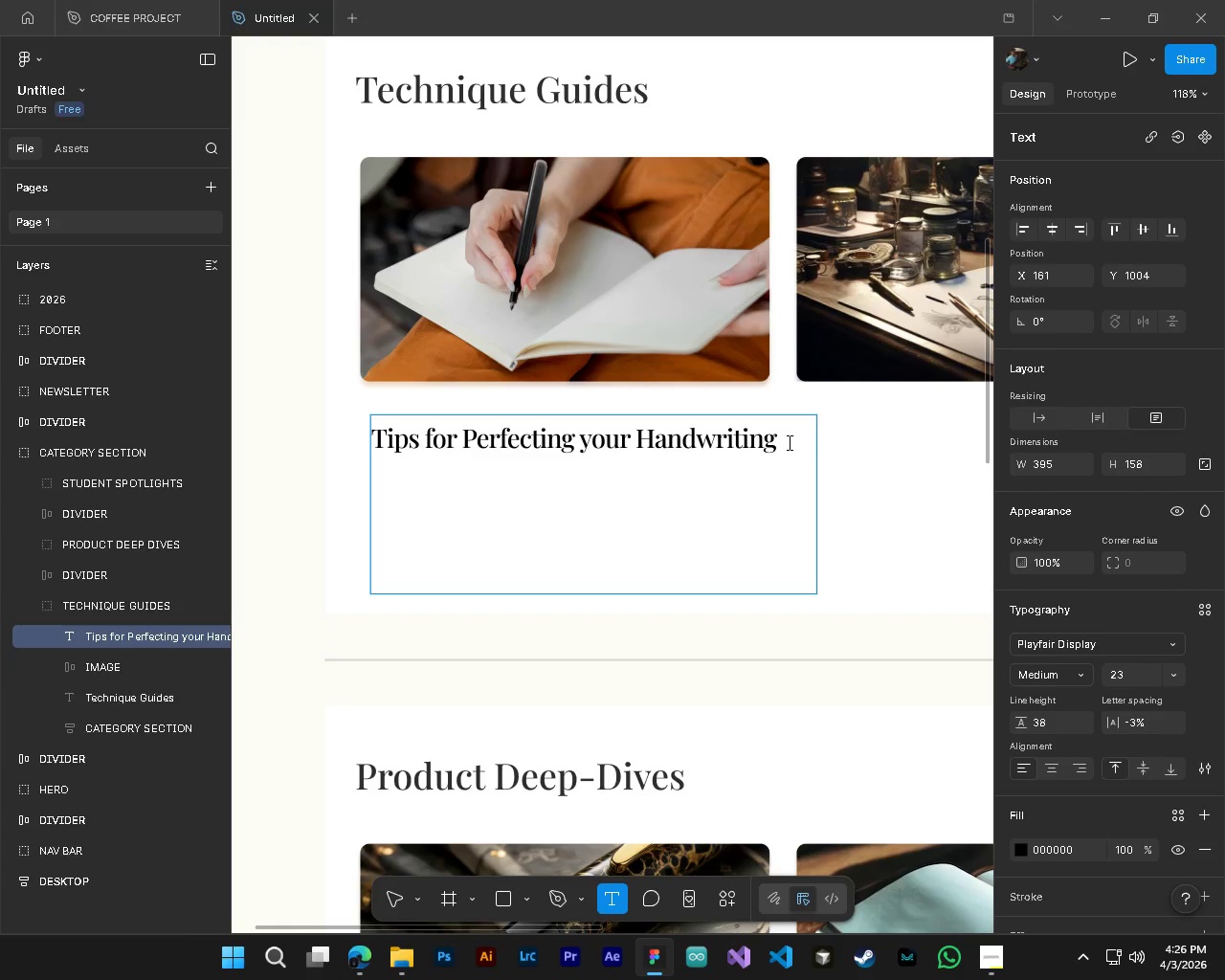 
left_click([787, 442])
 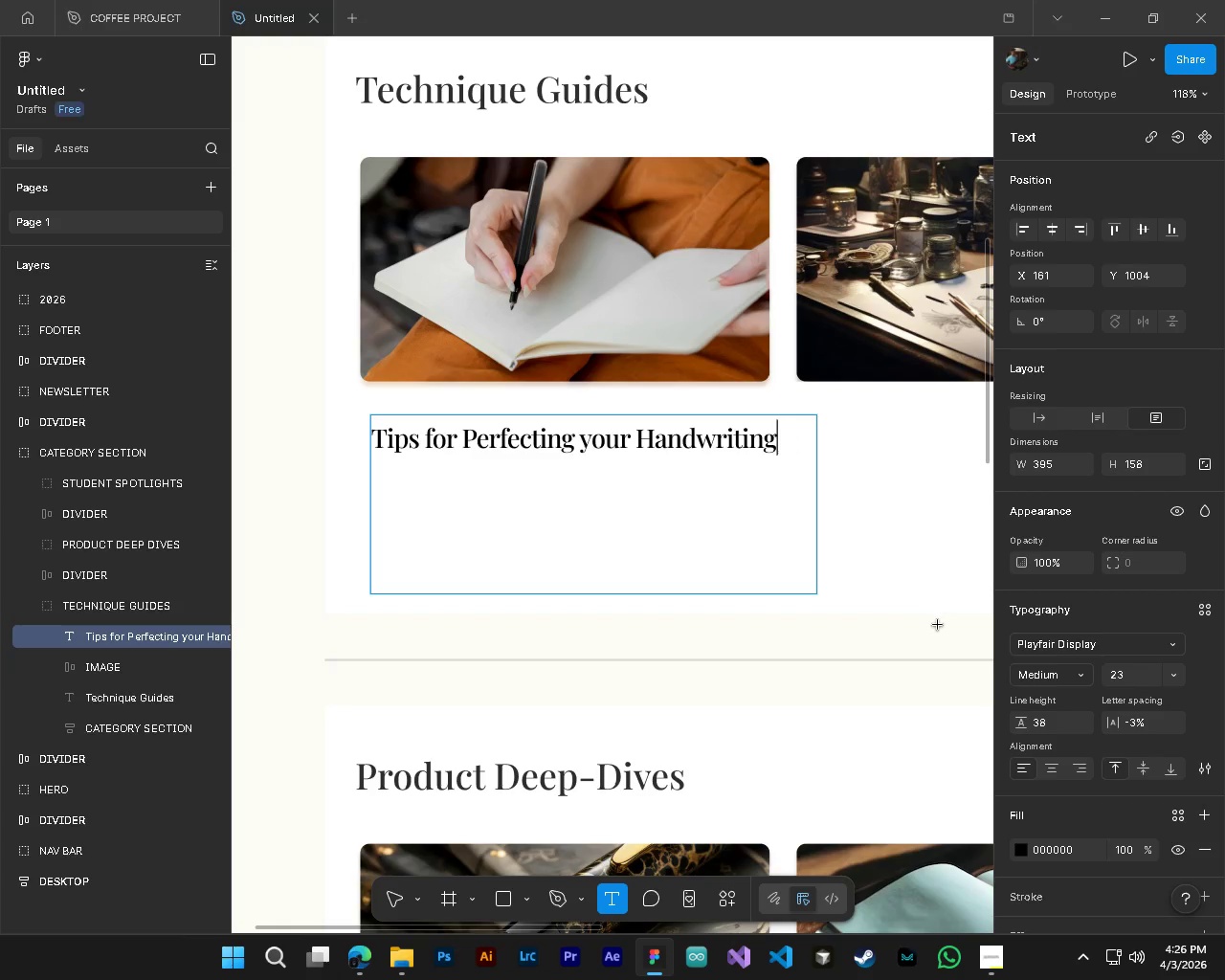 
key(Control+ControlLeft)
 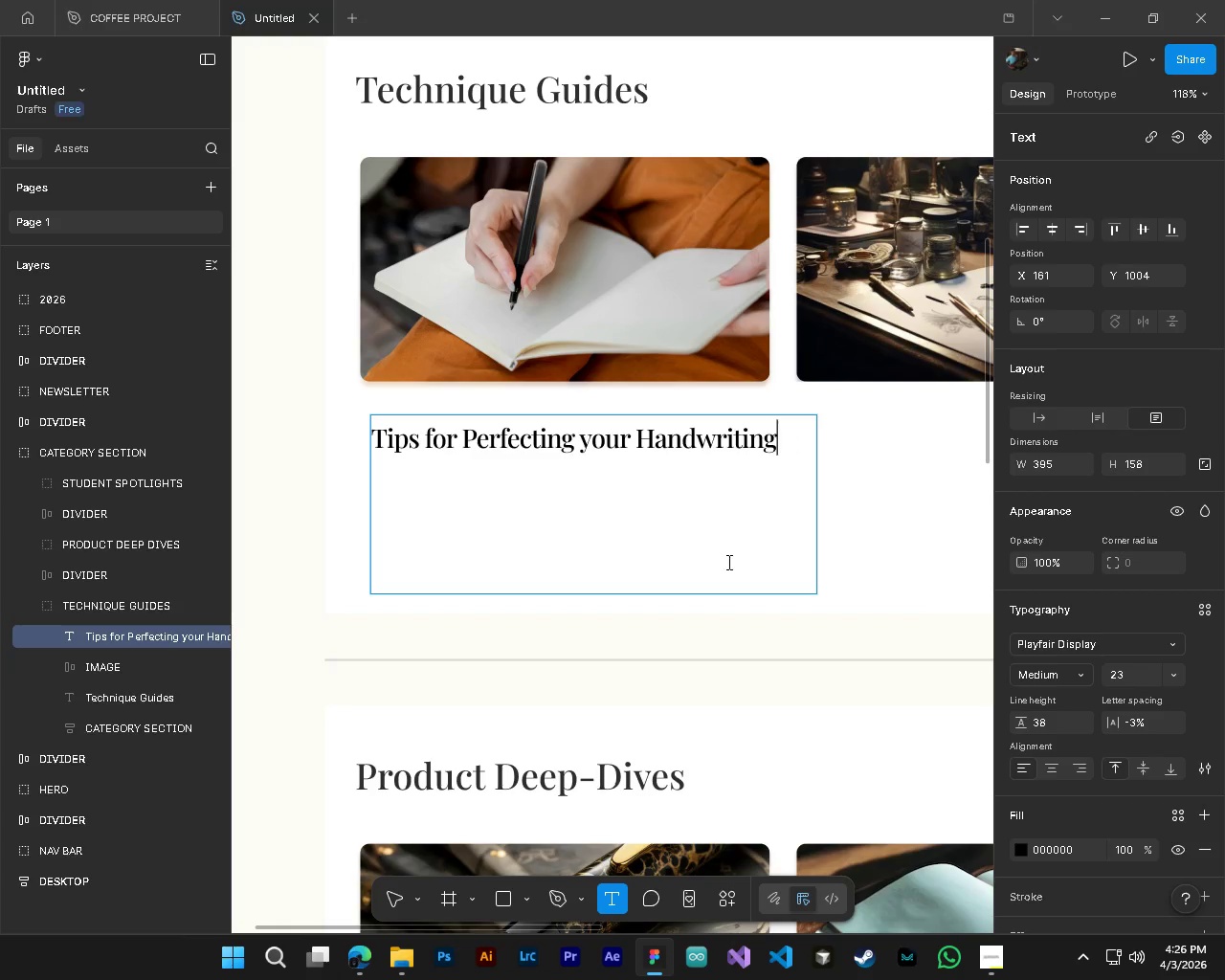 
key(Alt+Control+AltLeft)
 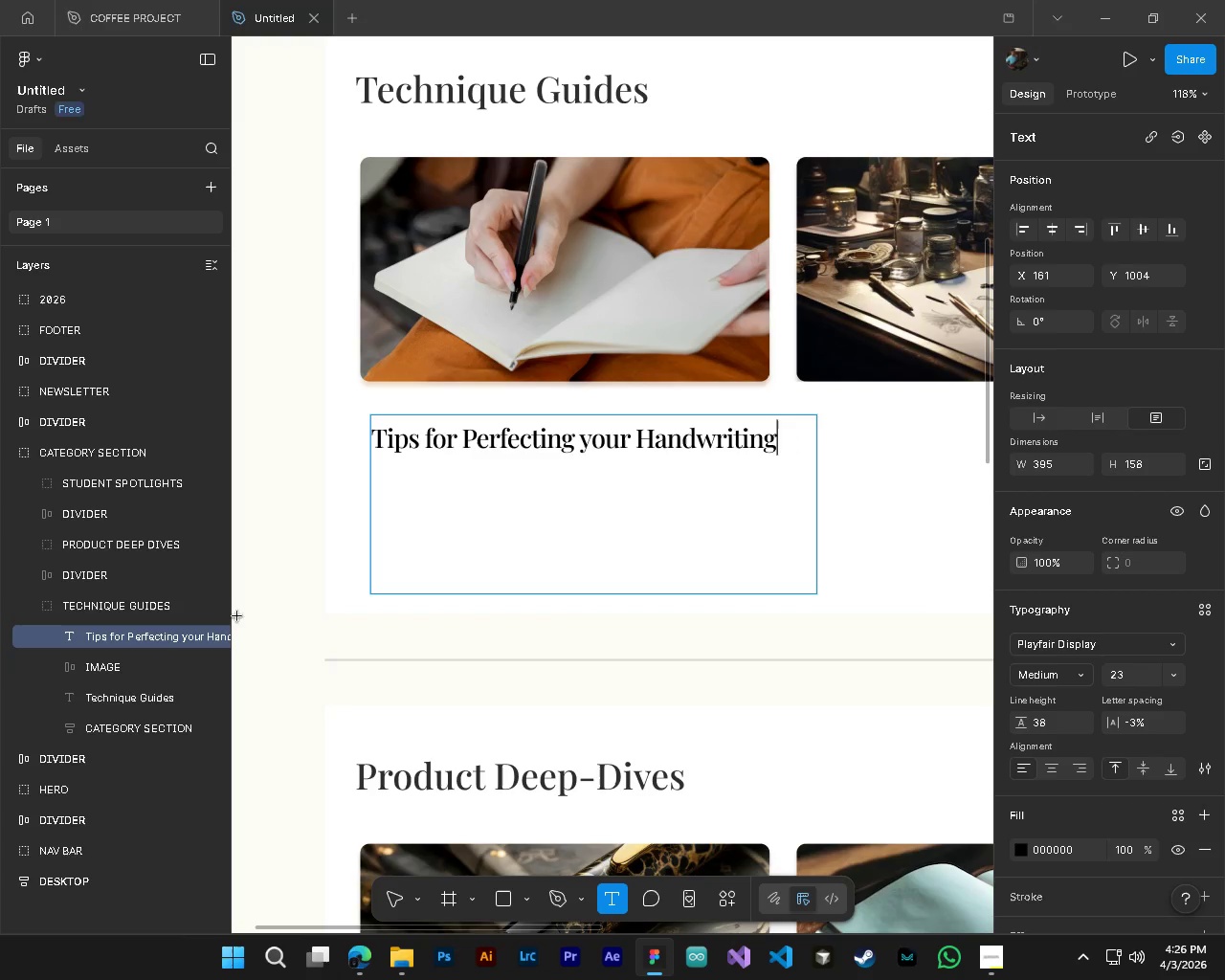 
hold_key(key=AltLeft, duration=0.33)
 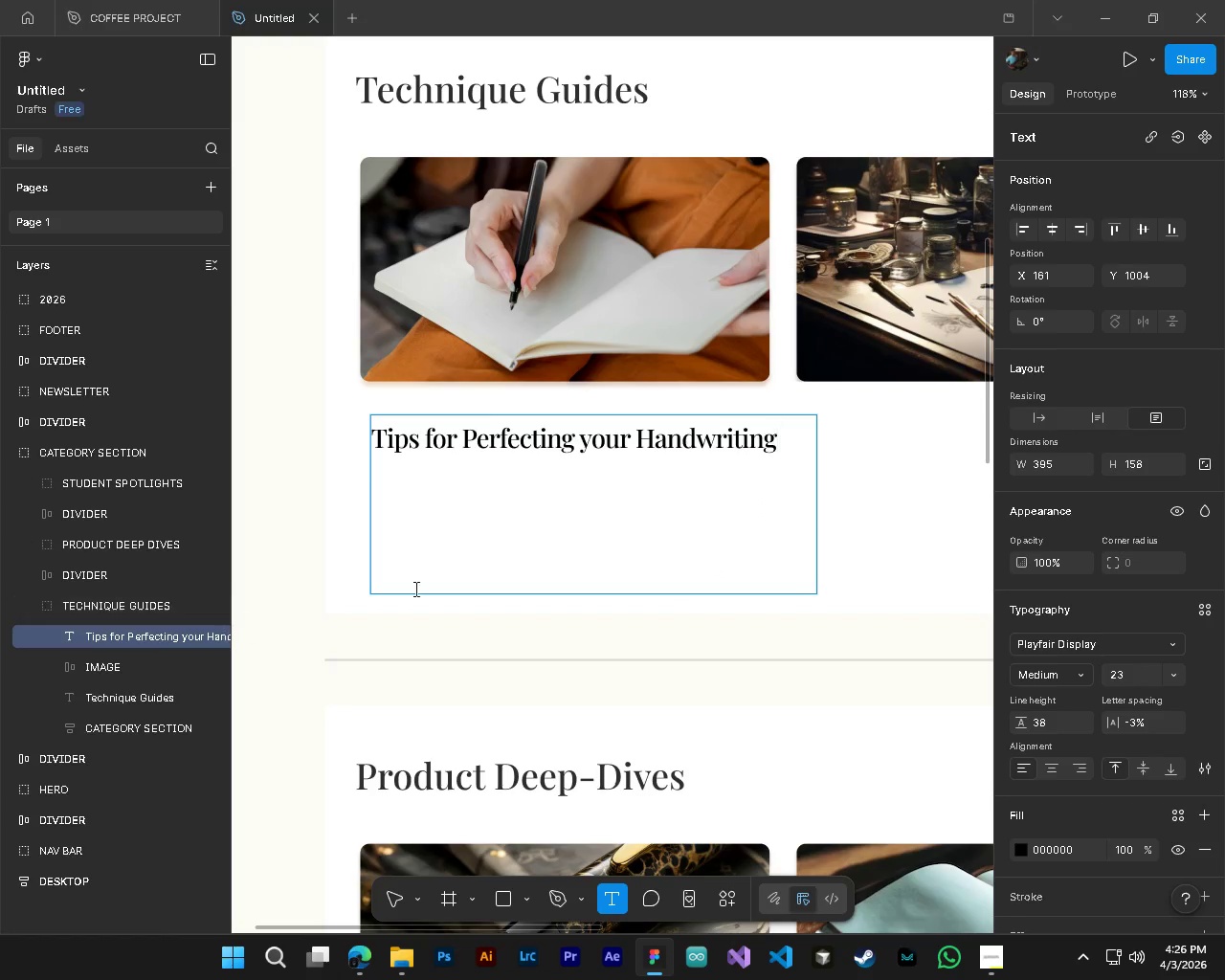 
key(Alt+Control+ControlLeft)
 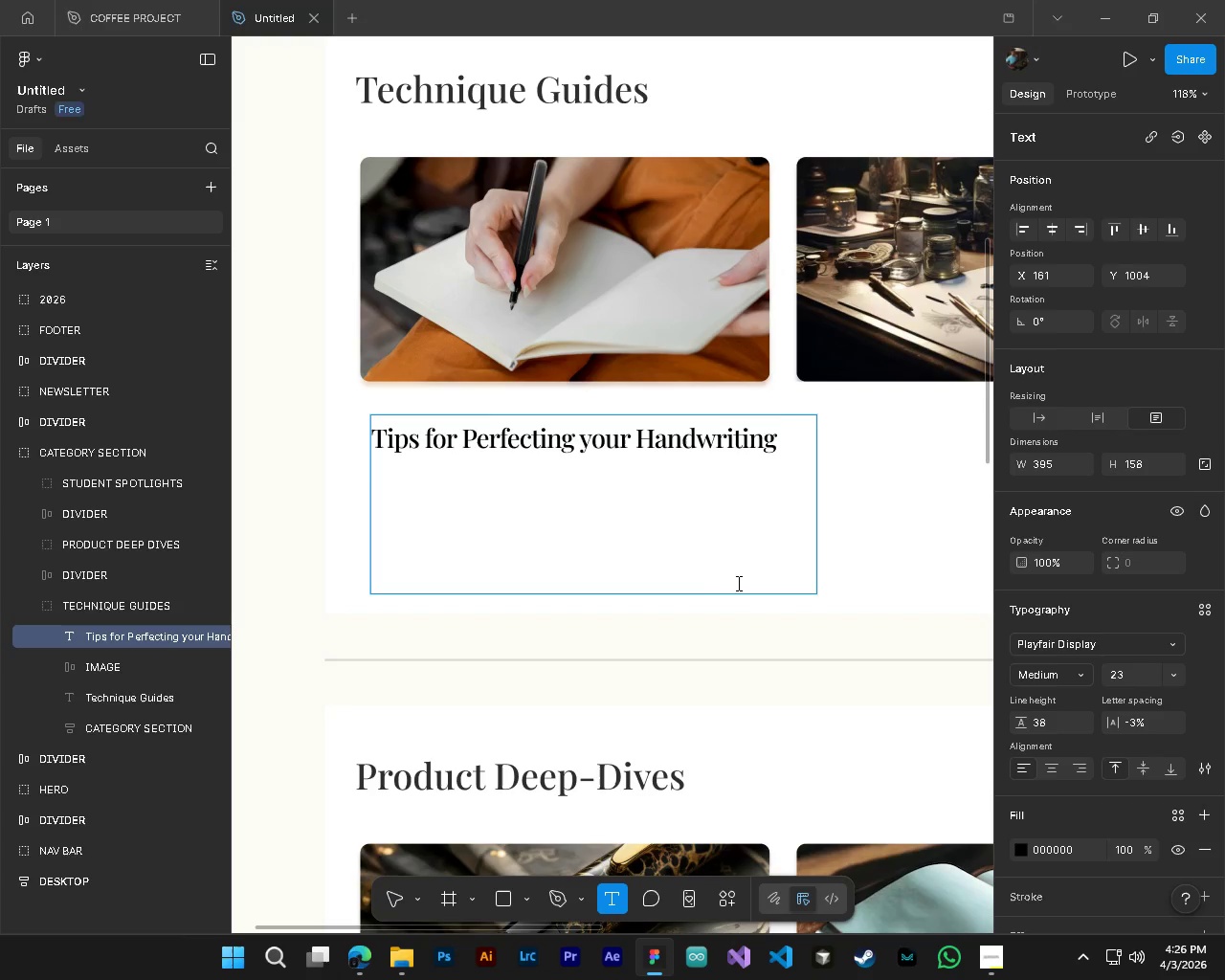 
left_click([524, 632])
 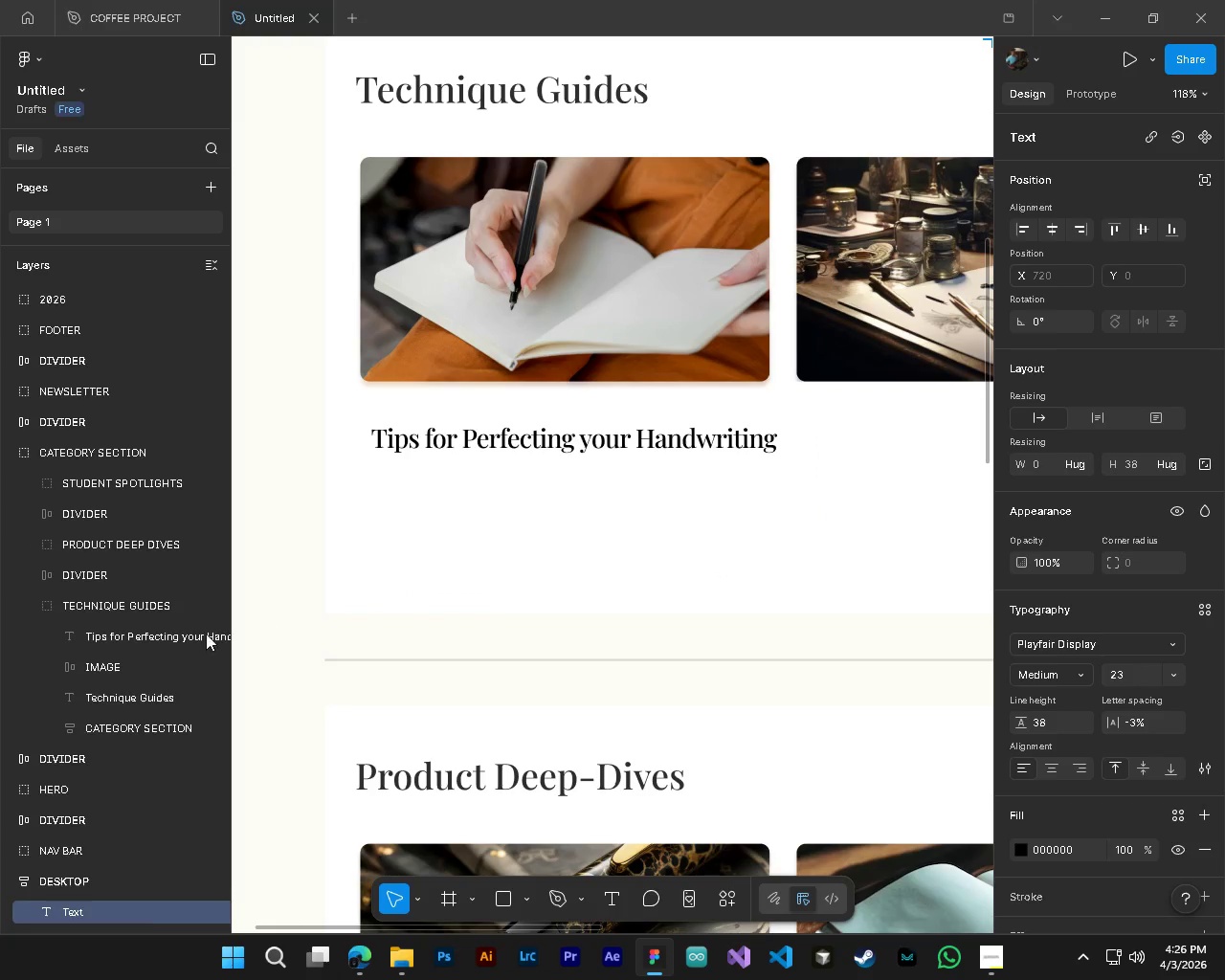 
left_click([137, 634])
 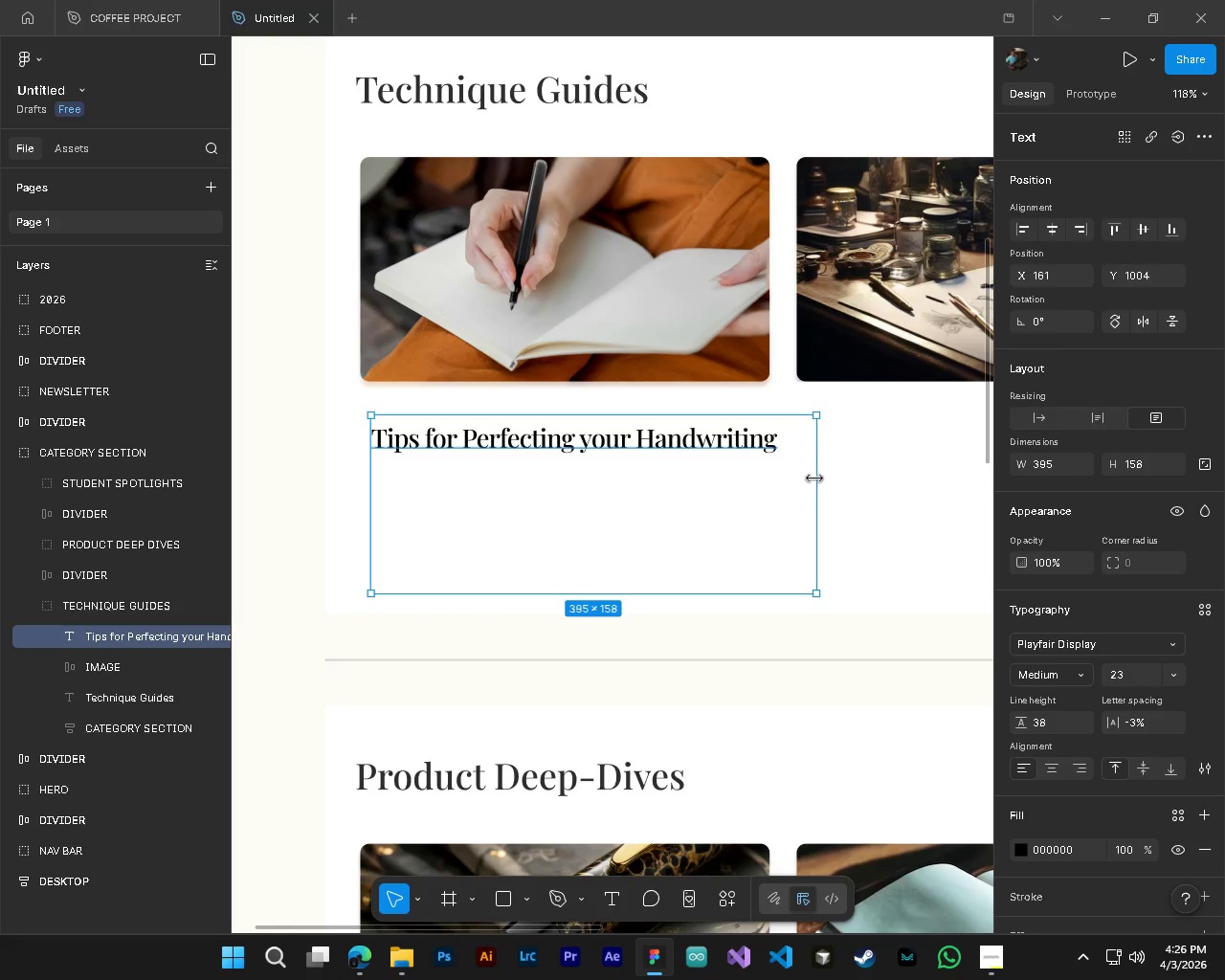 
left_click_drag(start_coordinate=[818, 480], to_coordinate=[783, 480])
 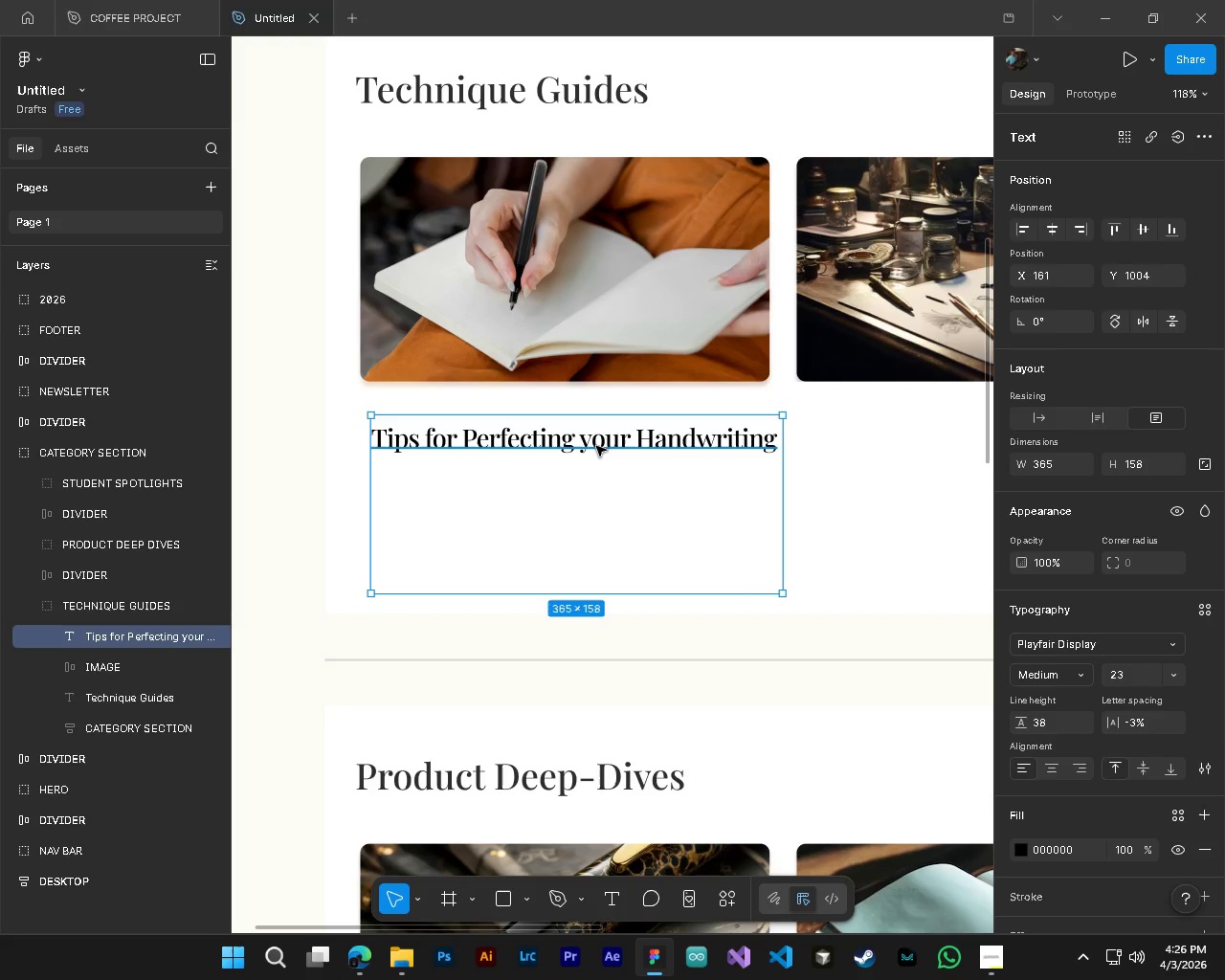 
hold_key(key=ShiftLeft, duration=0.66)
 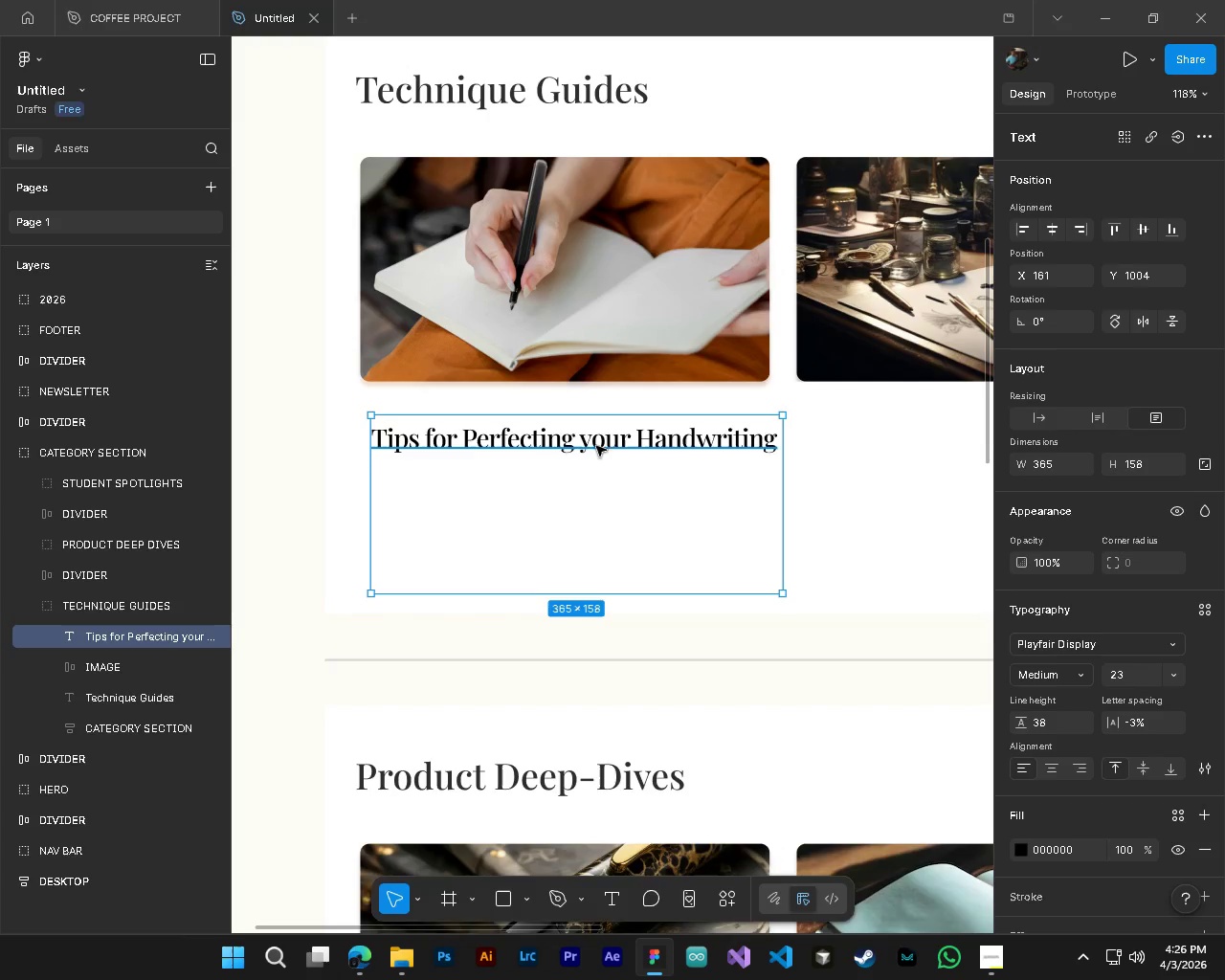 
scroll: coordinate [596, 446], scroll_direction: up, amount: 2.0
 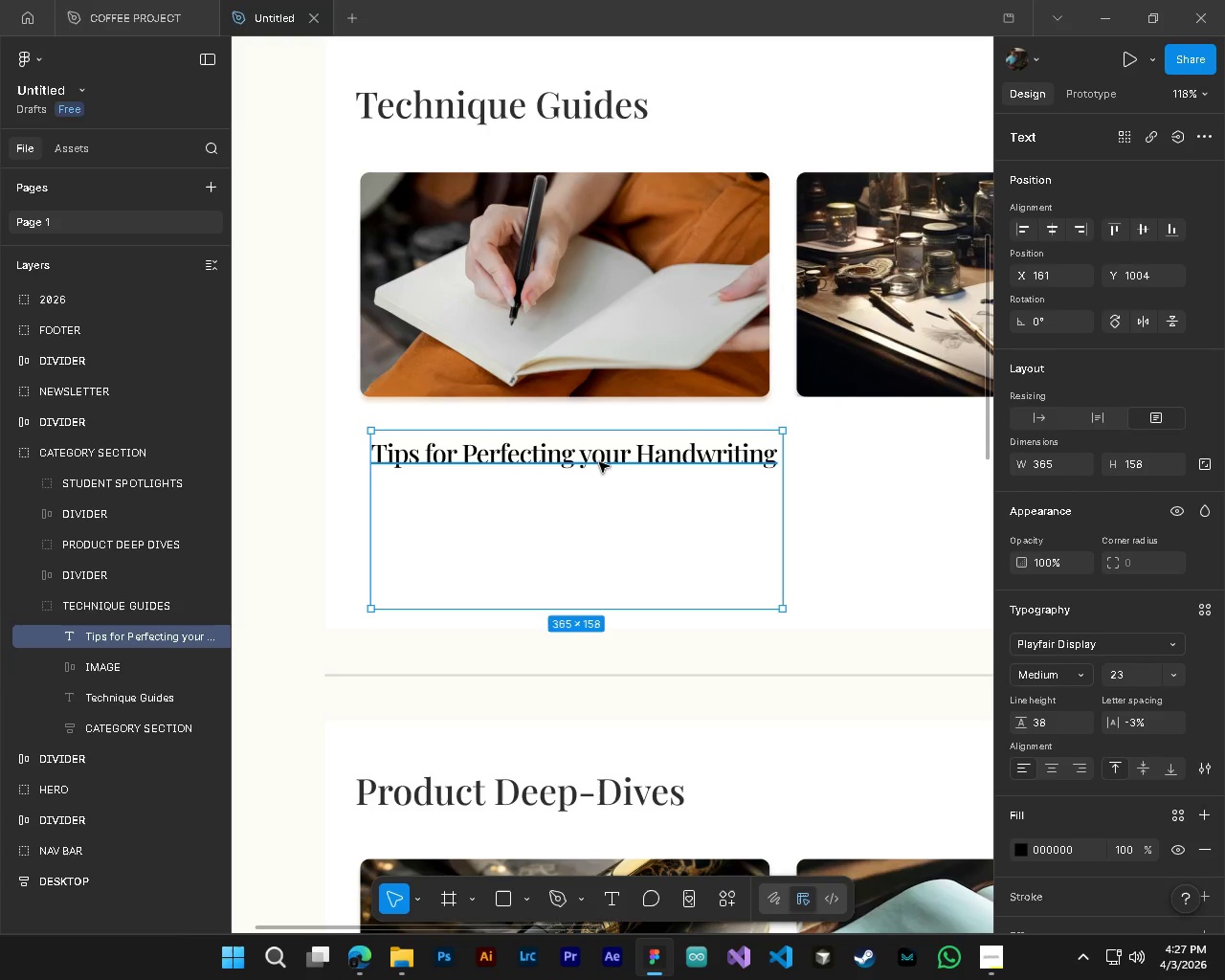 
wait(37.31)
 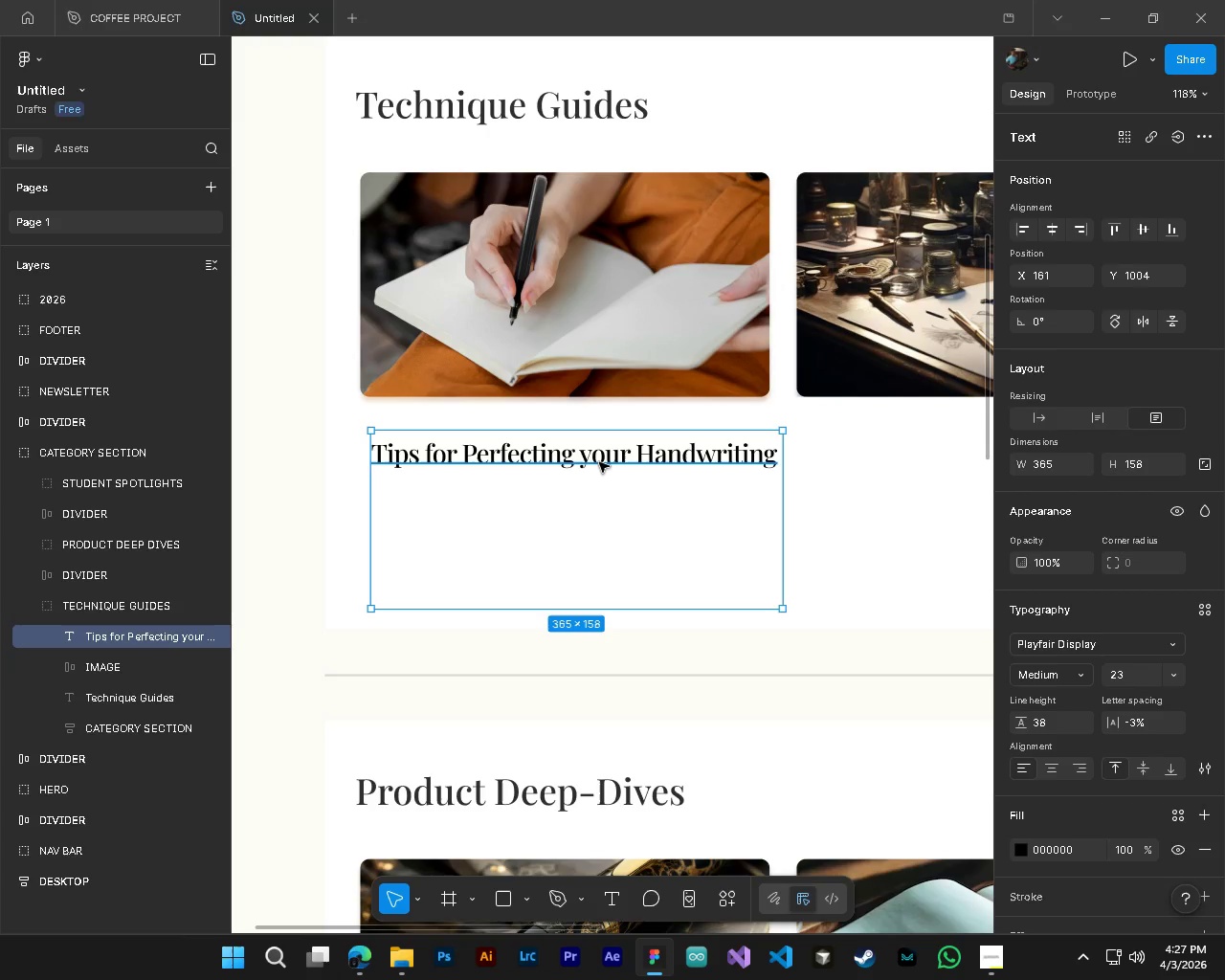 
left_click_drag(start_coordinate=[628, 458], to_coordinate=[615, 458])
 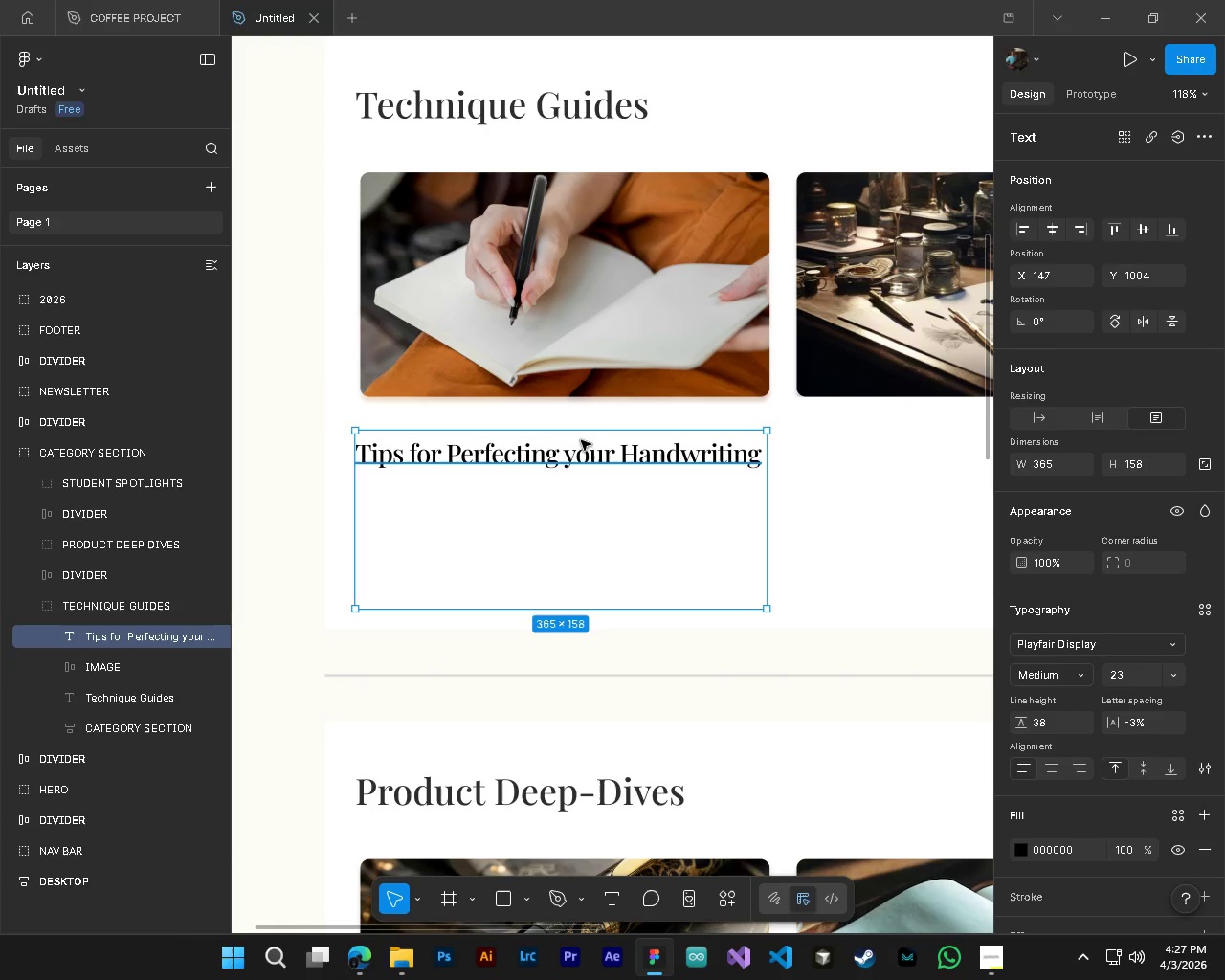 
hold_key(key=ControlLeft, duration=1.5)
 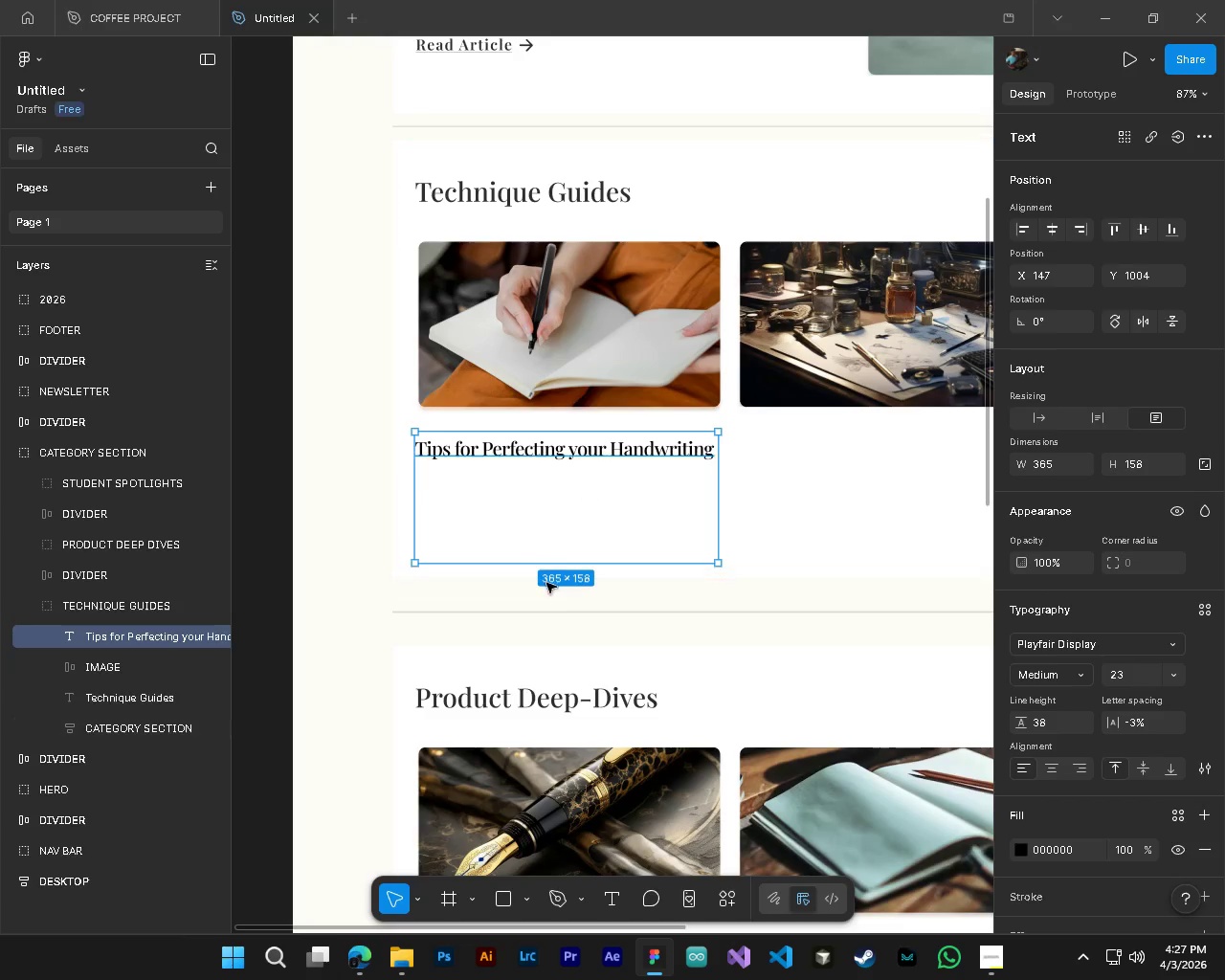 
hold_key(key=AltLeft, duration=1.47)
 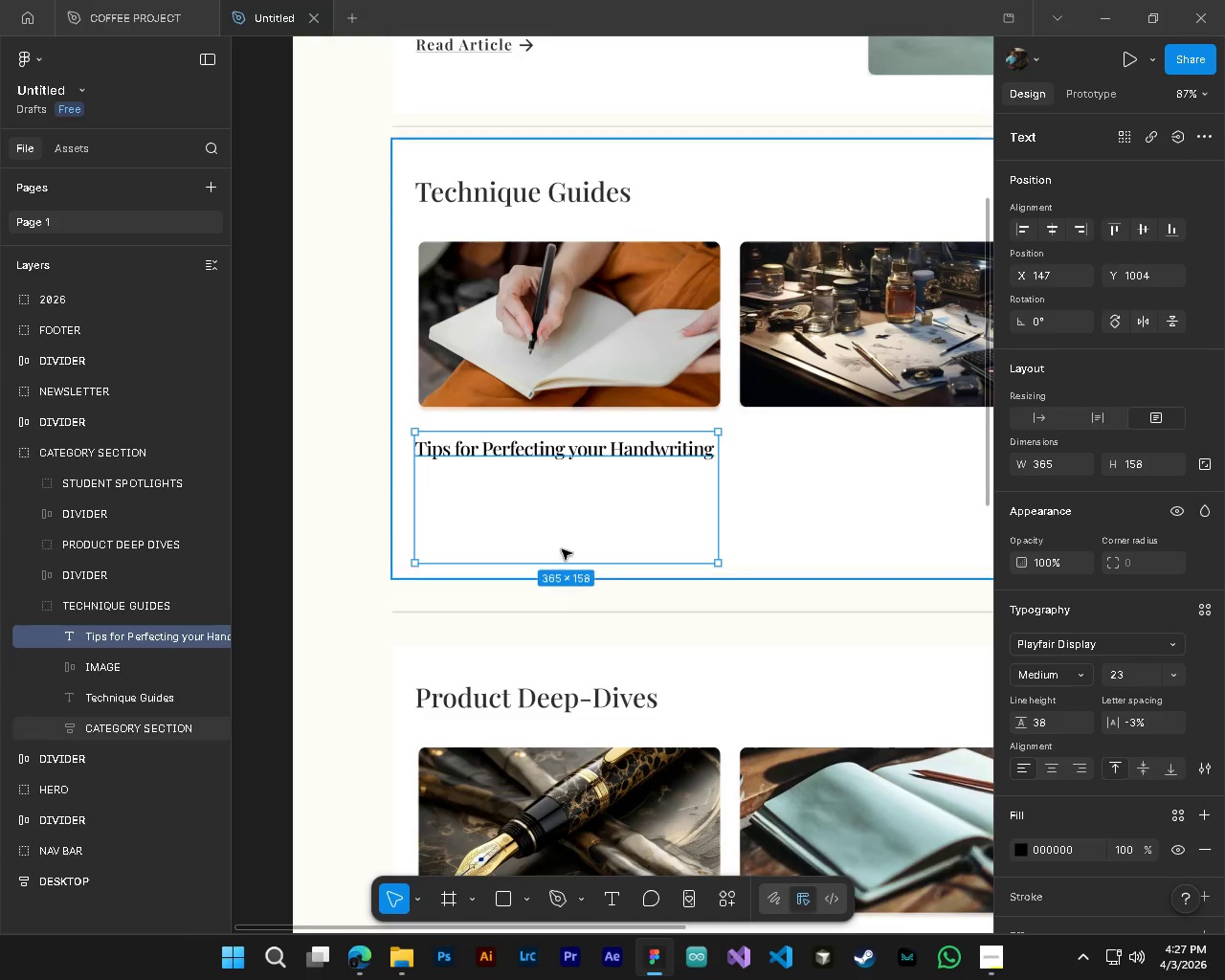 
hold_key(key=AltLeft, duration=0.33)
 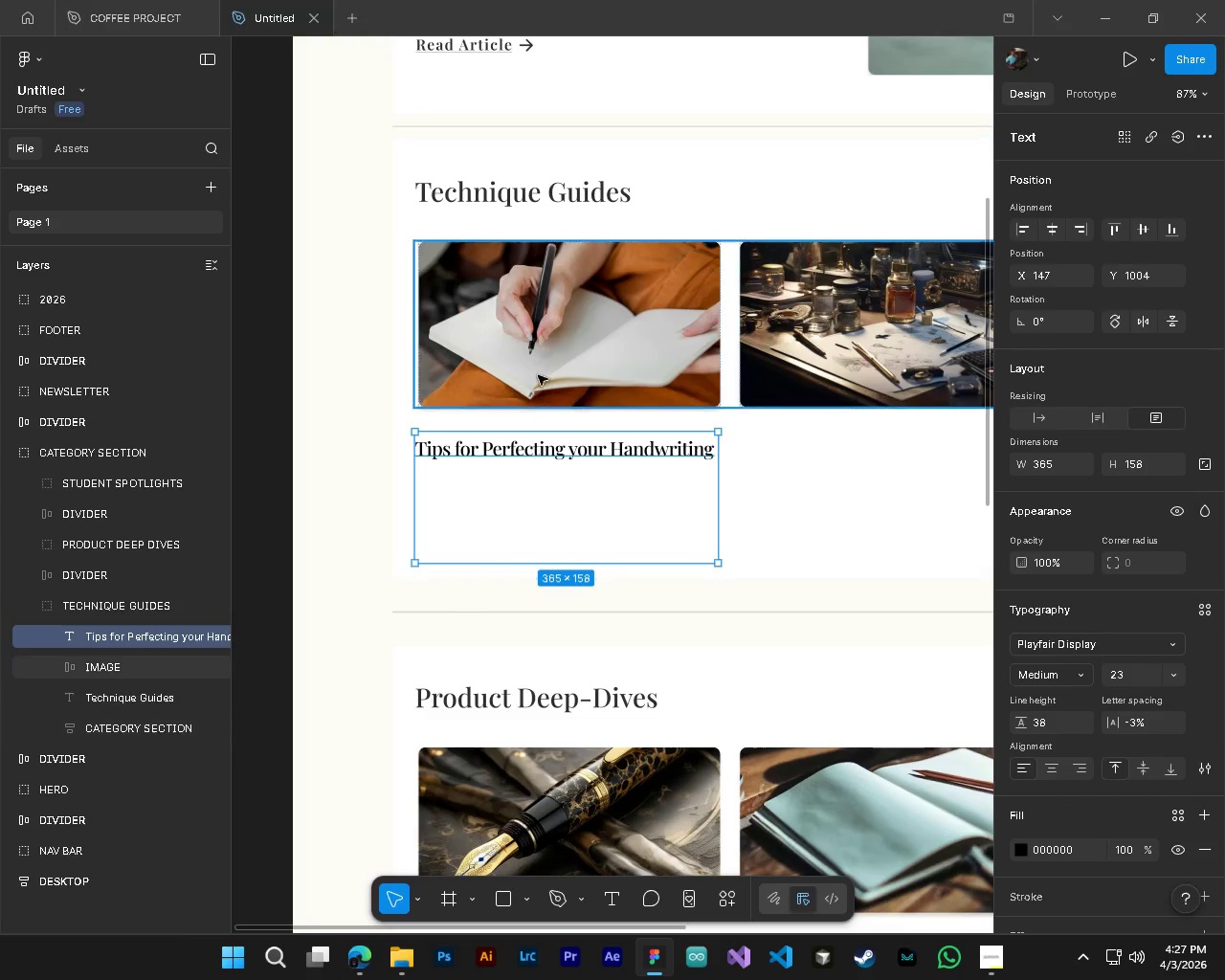 
hold_key(key=ControlLeft, duration=0.31)
 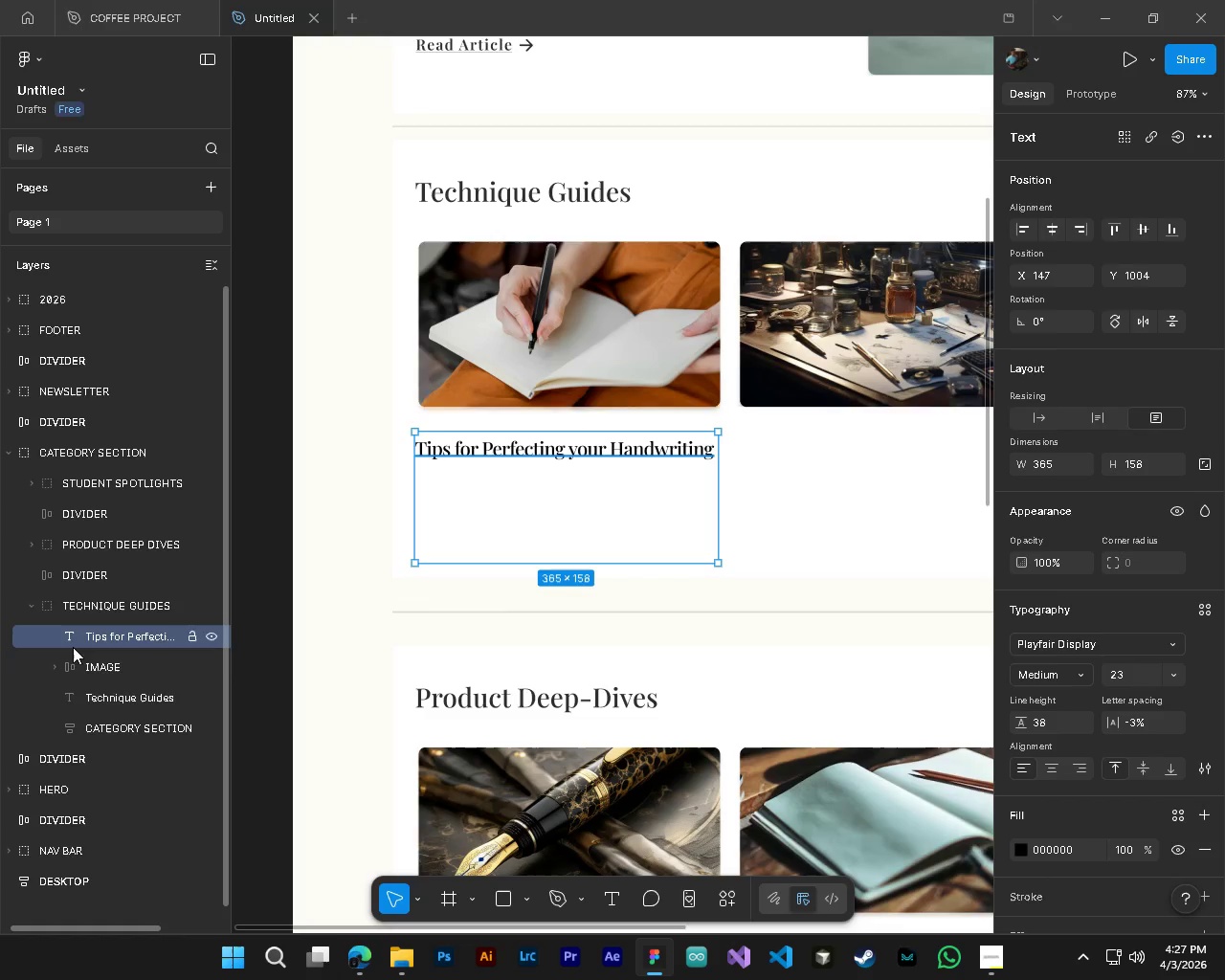 
scroll: coordinate [583, 438], scroll_direction: down, amount: 3.0
 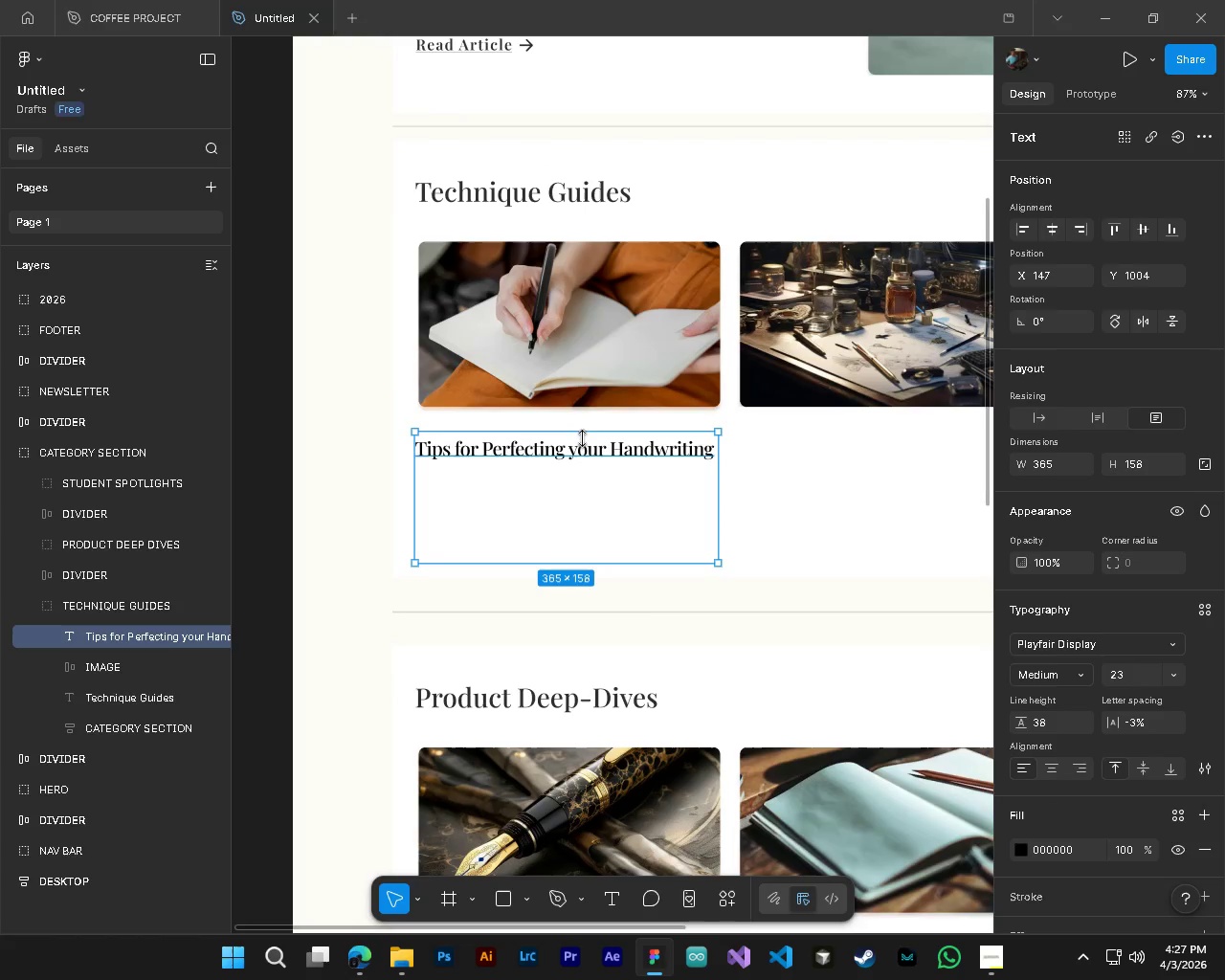 
left_click([78, 666])
 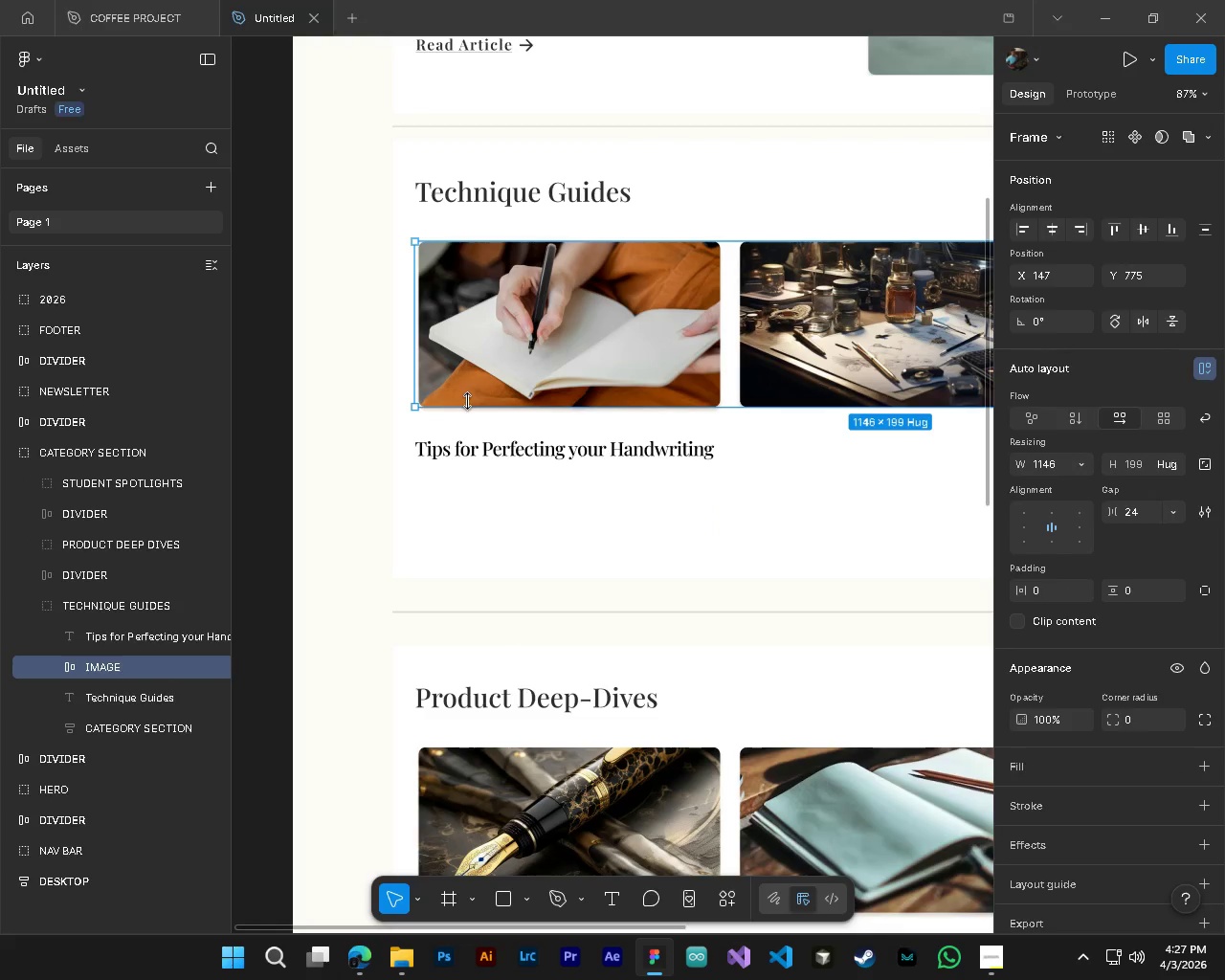 
hold_key(key=ShiftLeft, duration=0.55)
 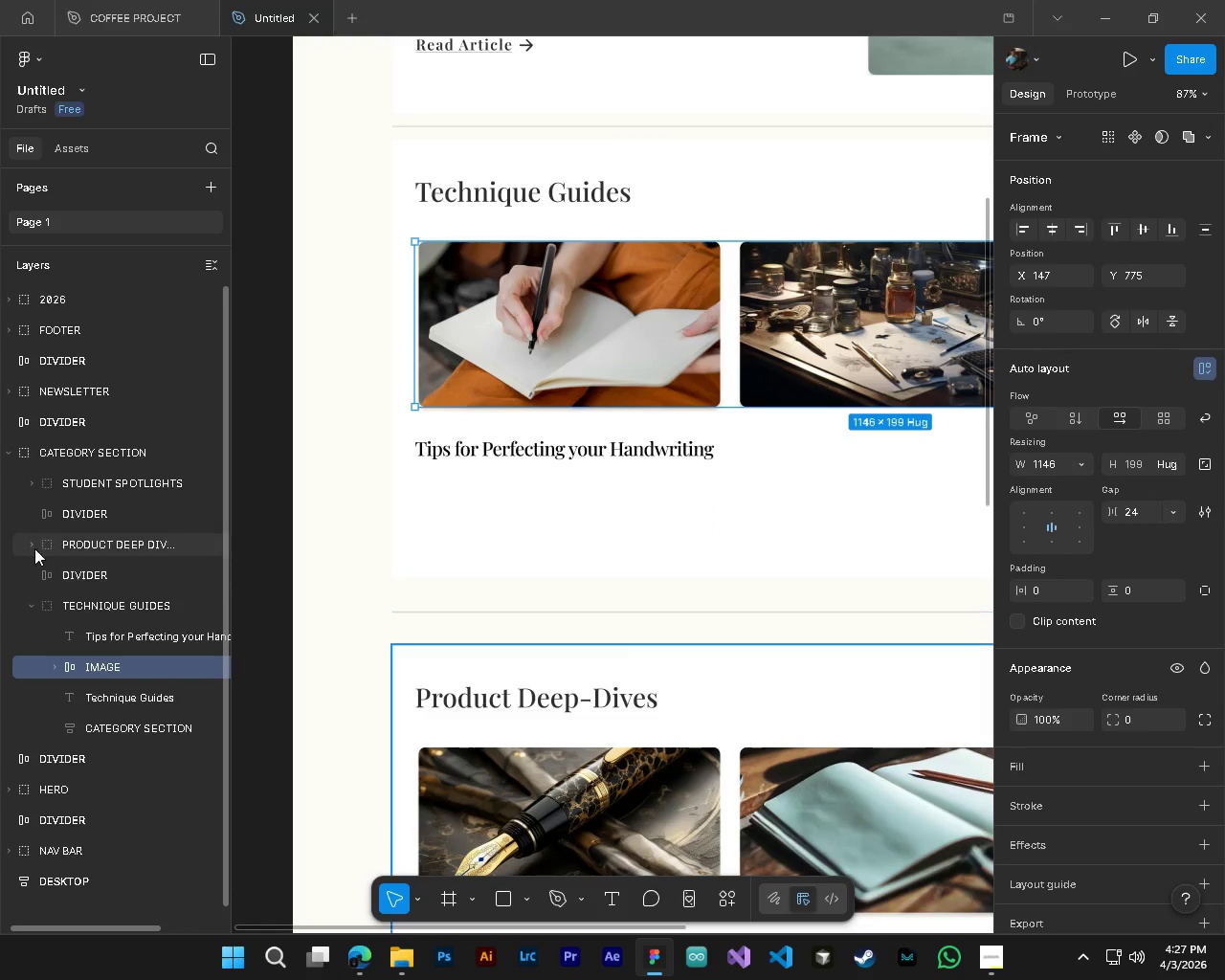 
left_click([30, 542])
 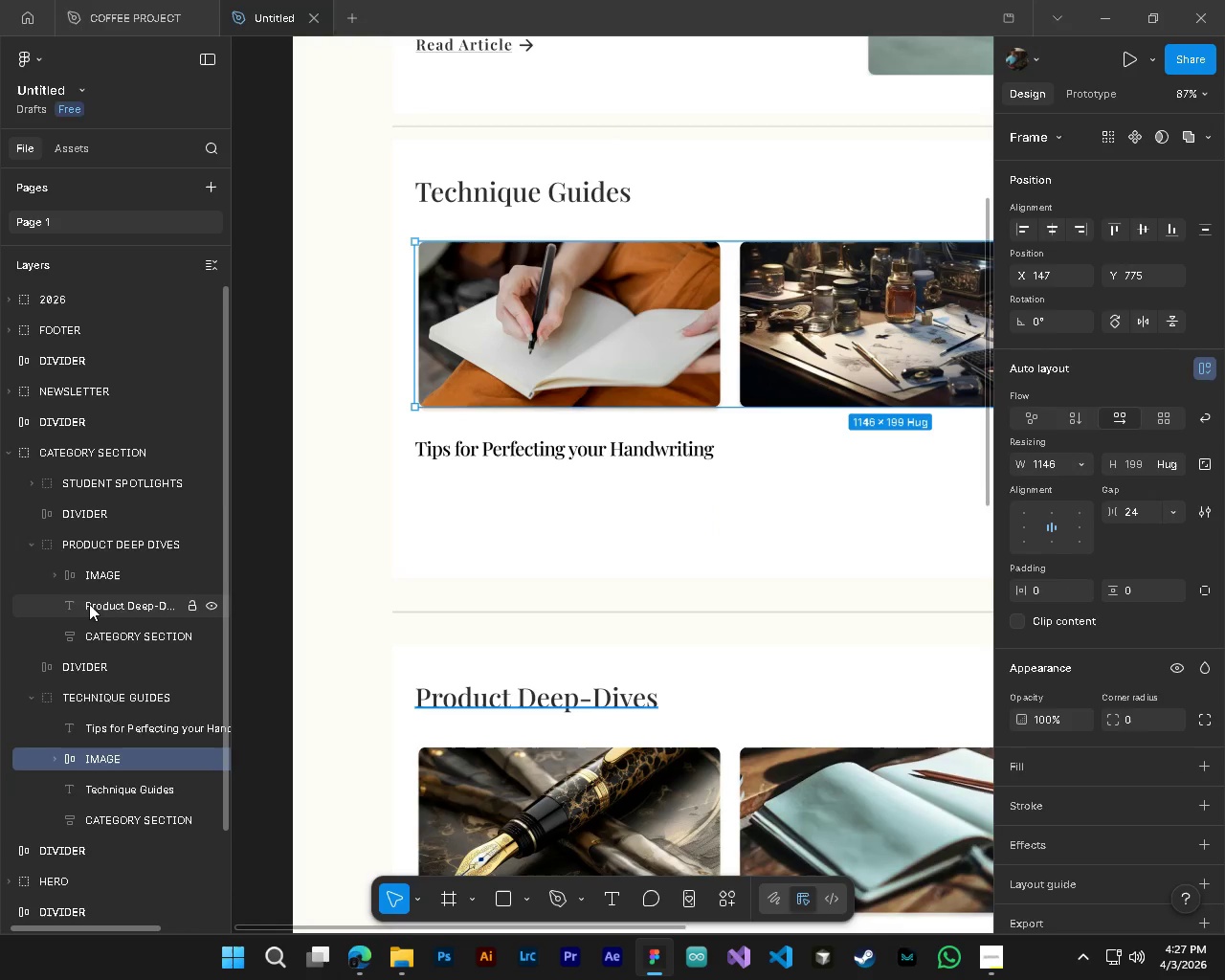 
hold_key(key=ShiftLeft, duration=1.34)
left_click([110, 582])
 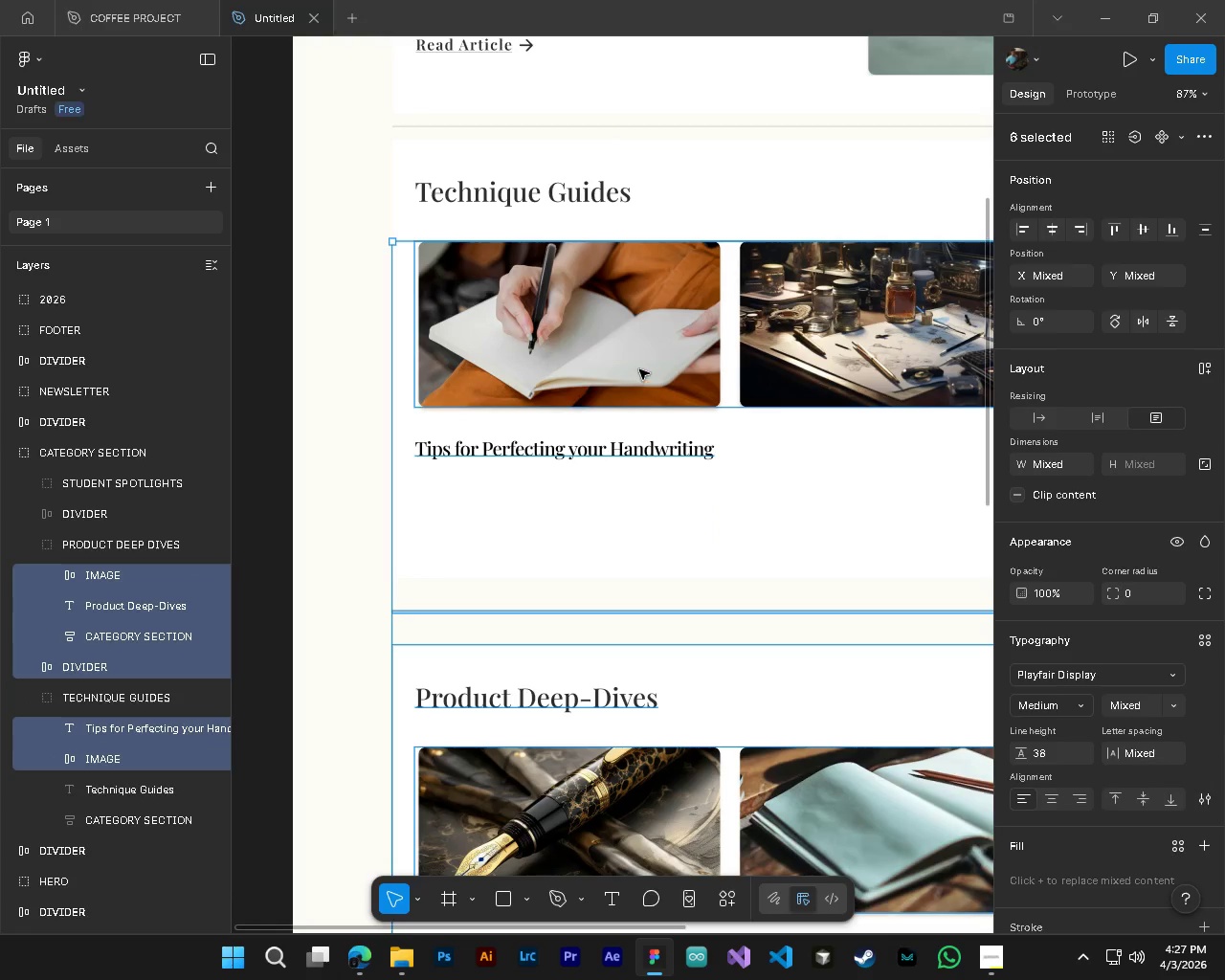 
hold_key(key=AltLeft, duration=0.5)
hold_key(key=ControlLeft, duration=0.47)
scroll: coordinate [641, 393], scroll_direction: down, amount: 3.0
 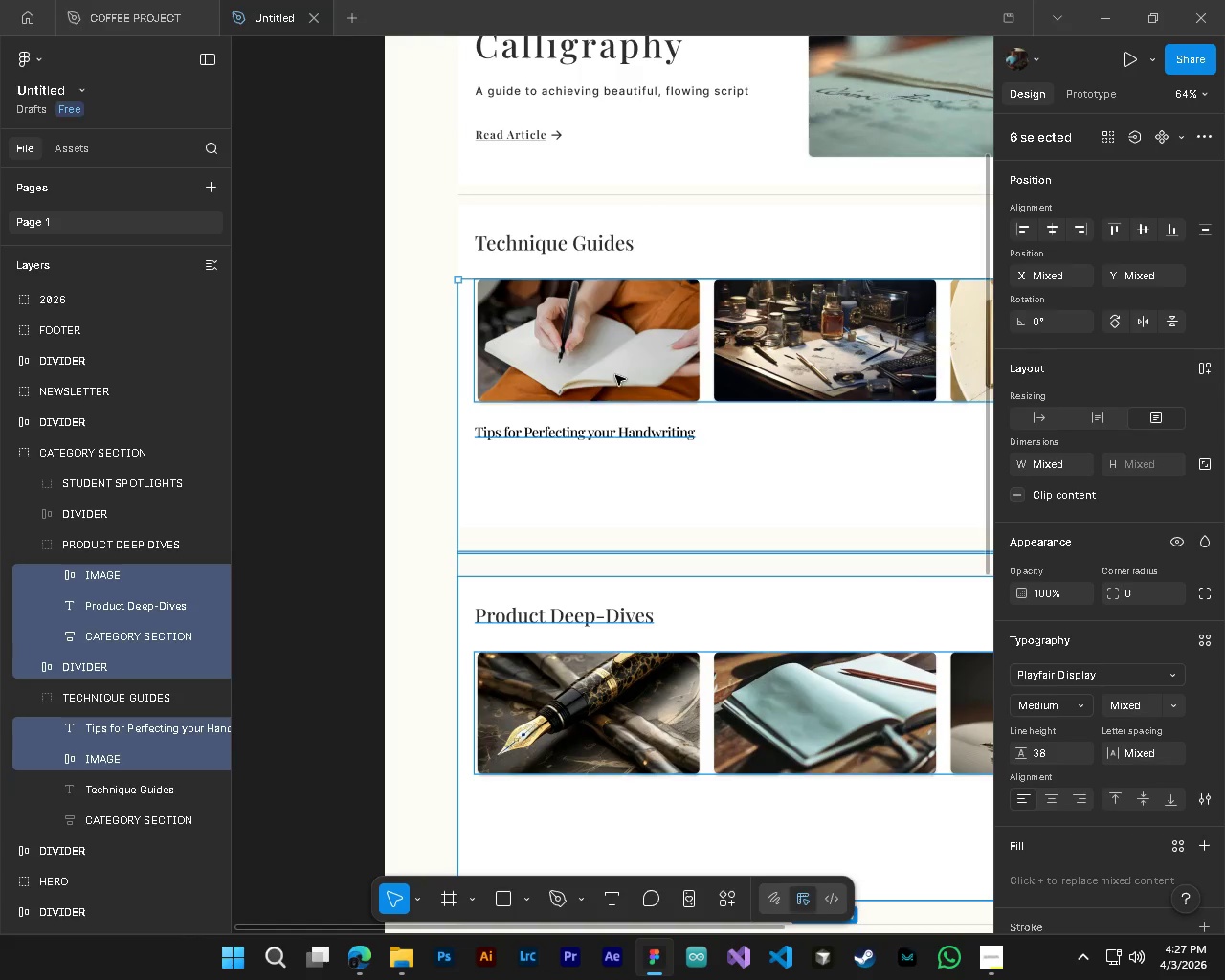 
left_click([138, 739])
 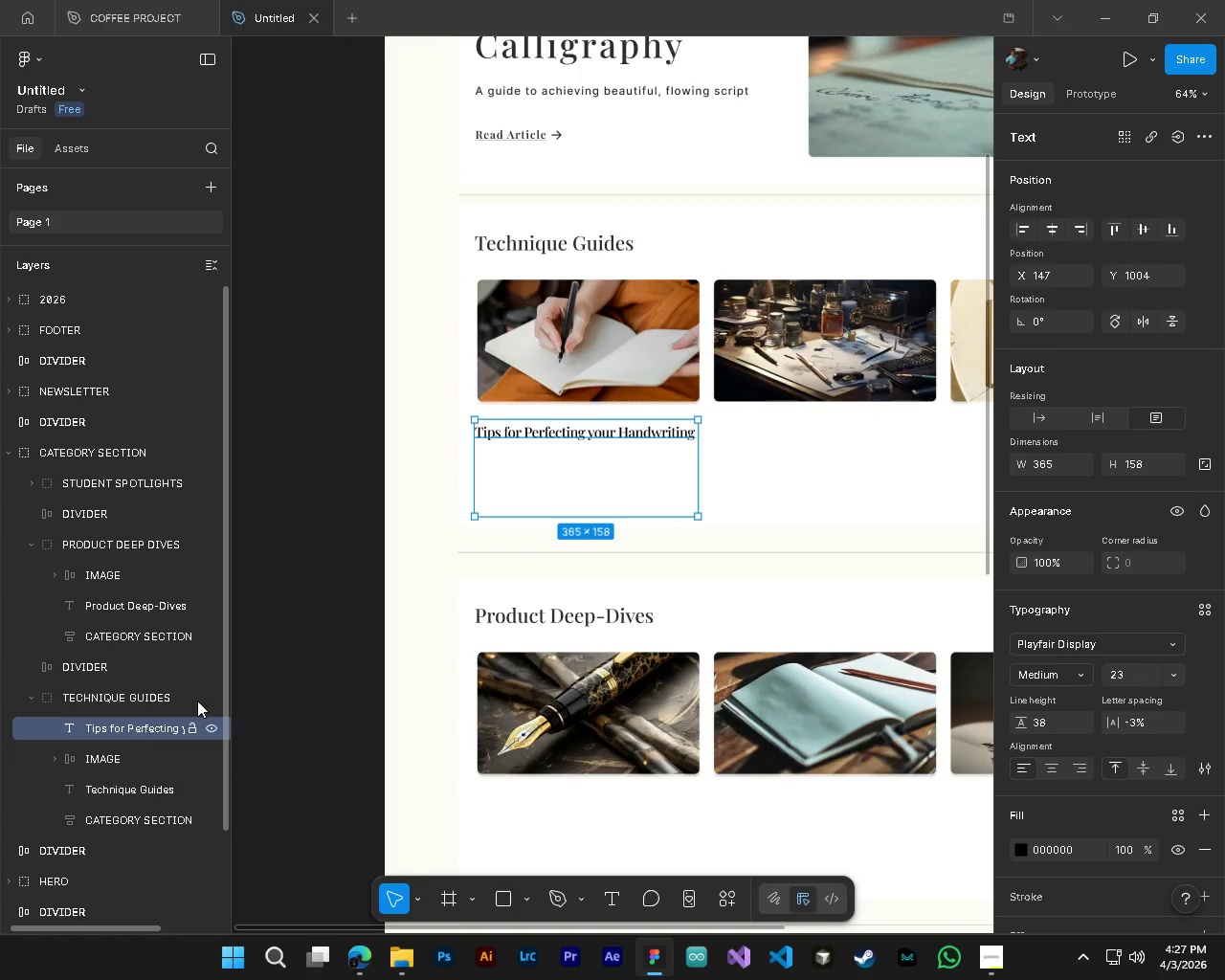 
hold_key(key=AltLeft, duration=0.84)
hold_key(key=ControlLeft, duration=0.83)
scroll: coordinate [632, 395], scroll_direction: up, amount: 6.0
 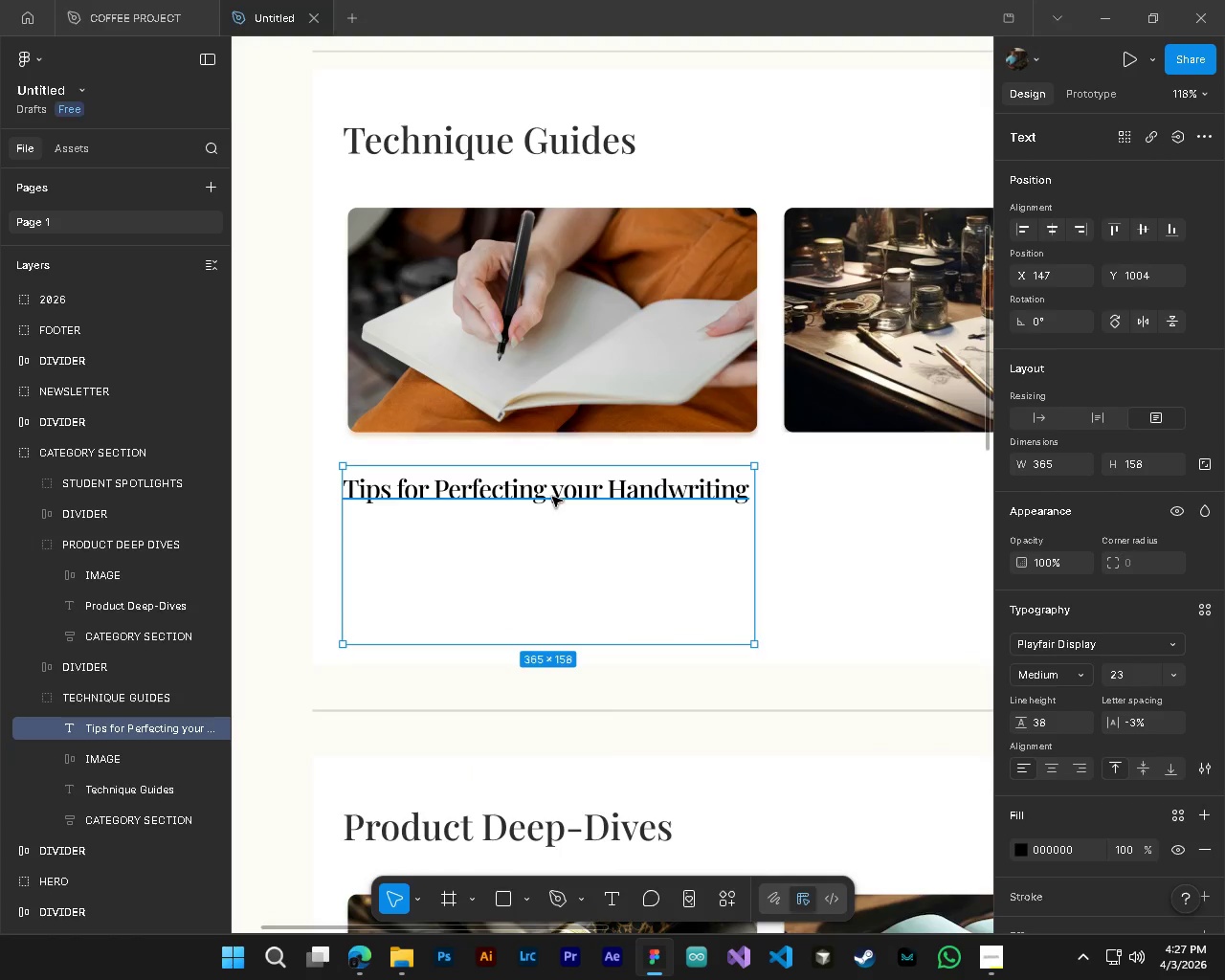 
left_click_drag(start_coordinate=[552, 497], to_coordinate=[557, 498])
 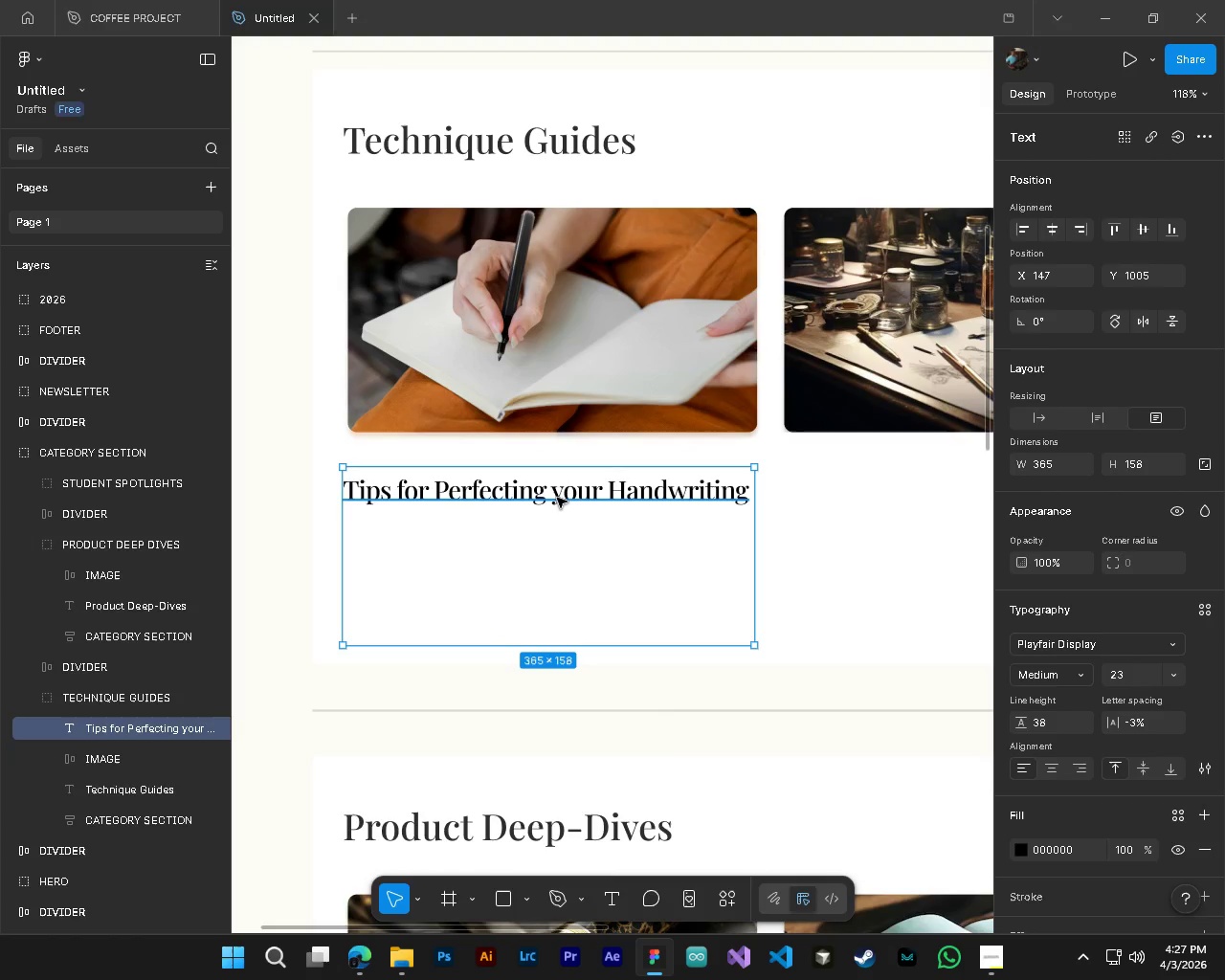 
hold_key(key=AltLeft, duration=1.53)
hold_key(key=ControlLeft, duration=1.42)
scroll: coordinate [724, 566], scroll_direction: down, amount: 7.0
 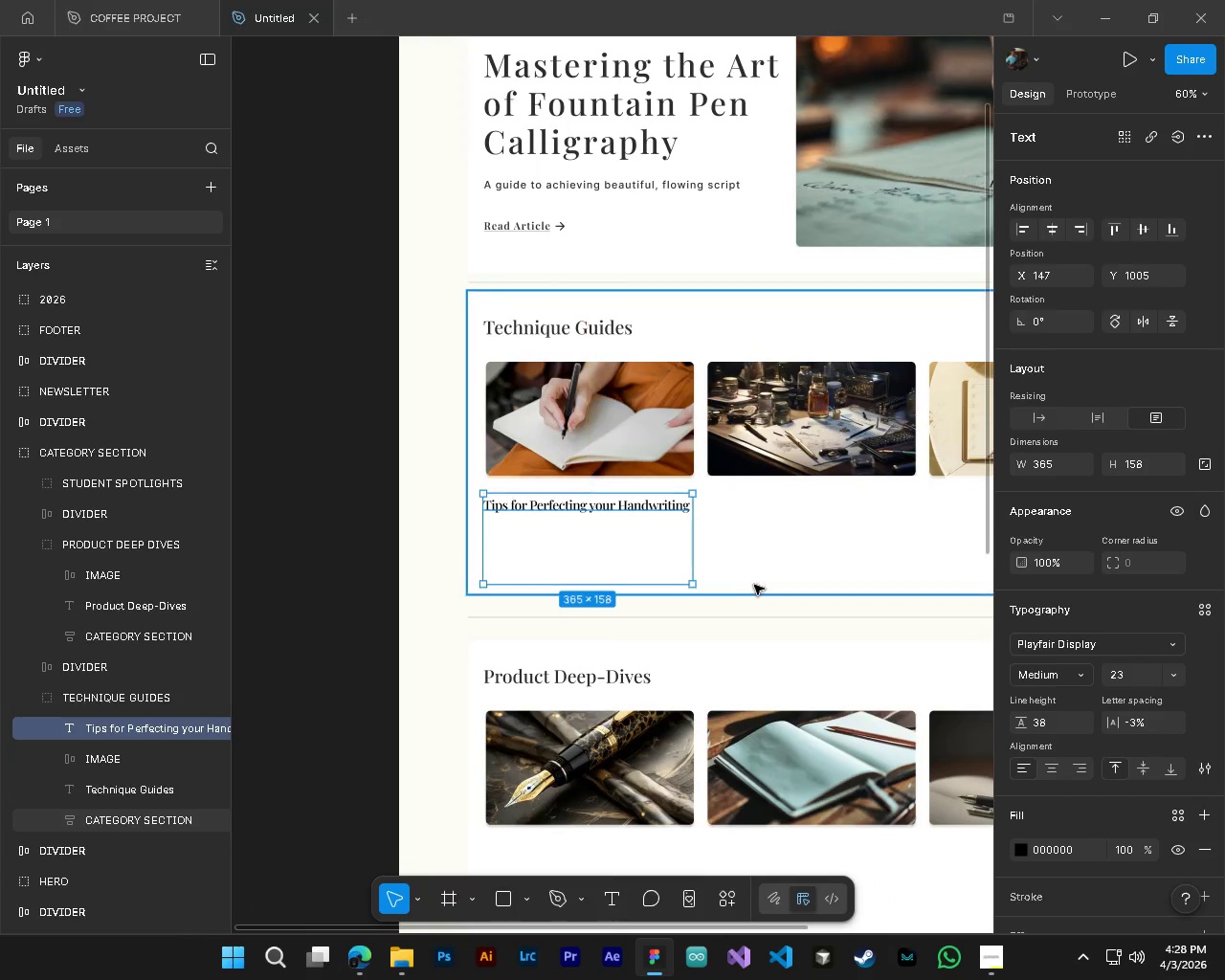 
hold_key(key=ControlLeft, duration=0.84)
 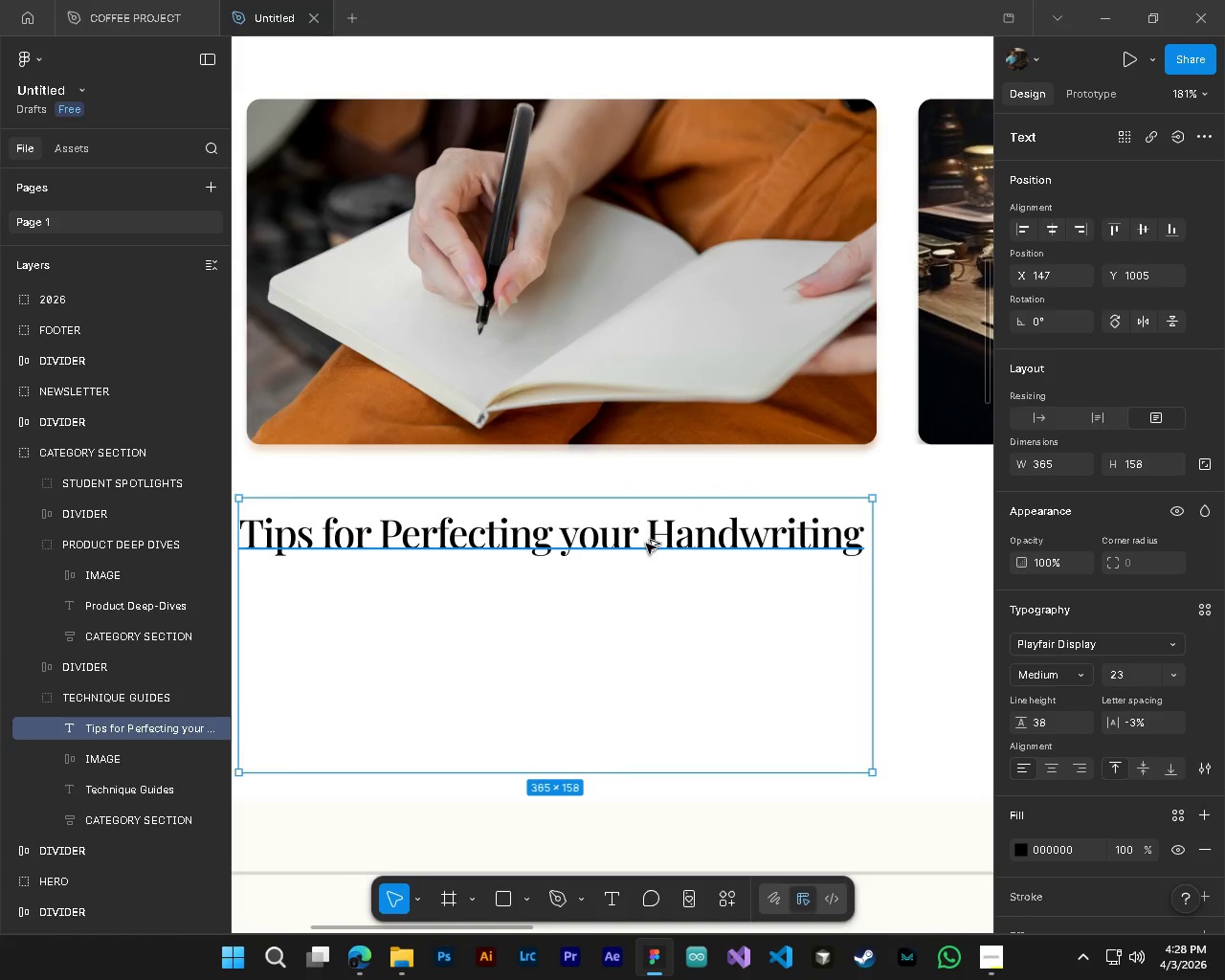 
hold_key(key=AltLeft, duration=0.78)
 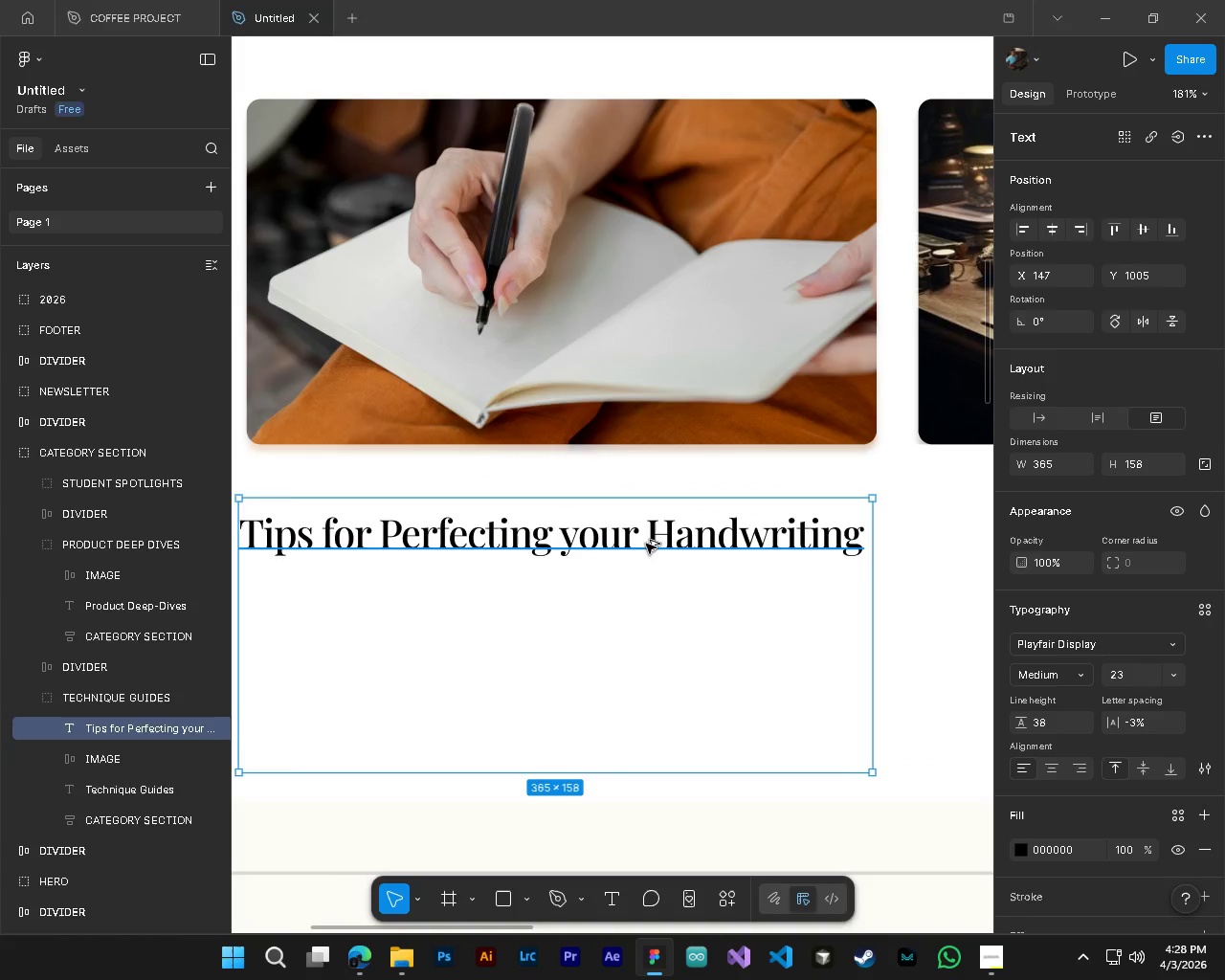 
hold_key(key=AltLeft, duration=0.36)
 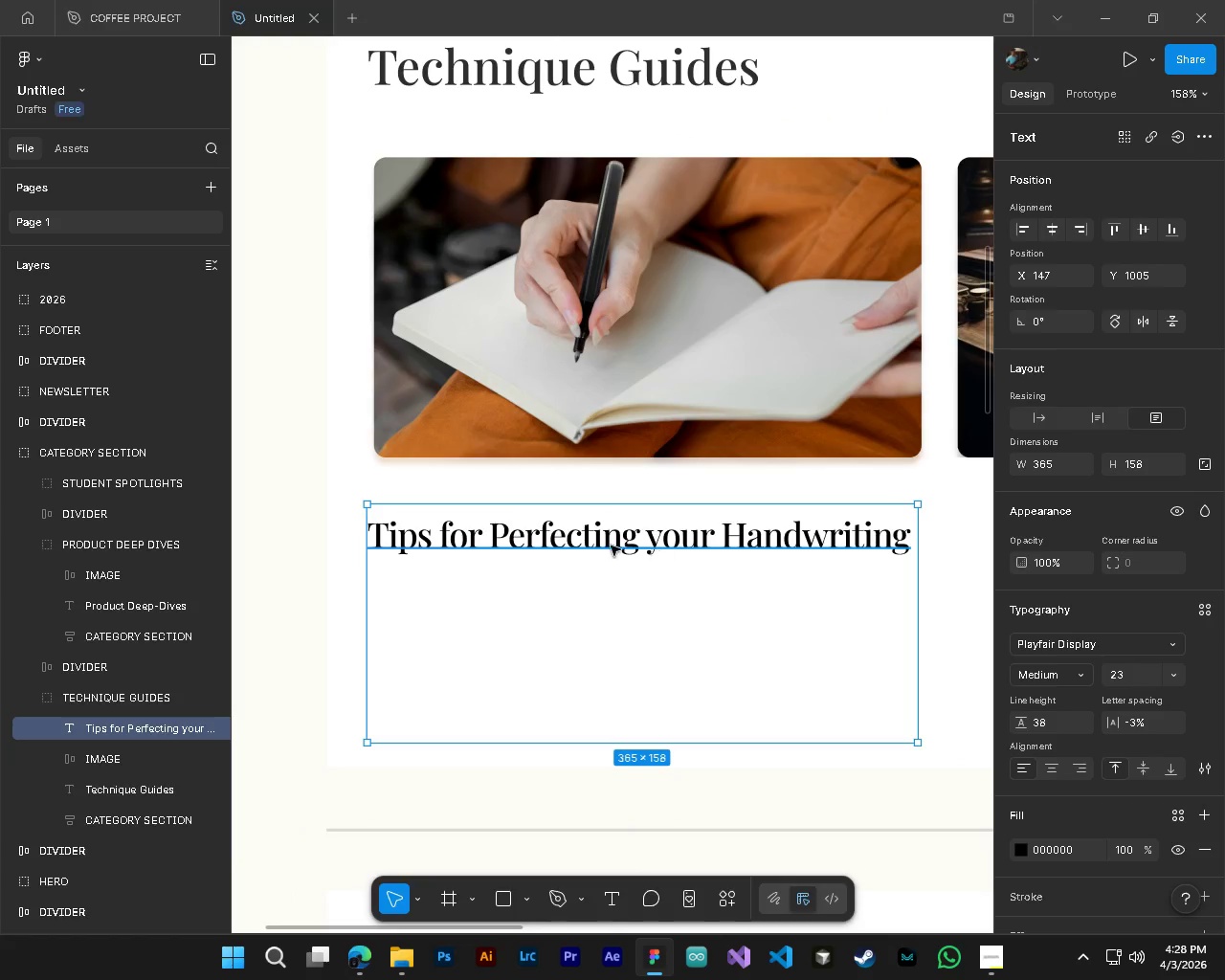 
scroll: coordinate [603, 491], scroll_direction: up, amount: 9.0
 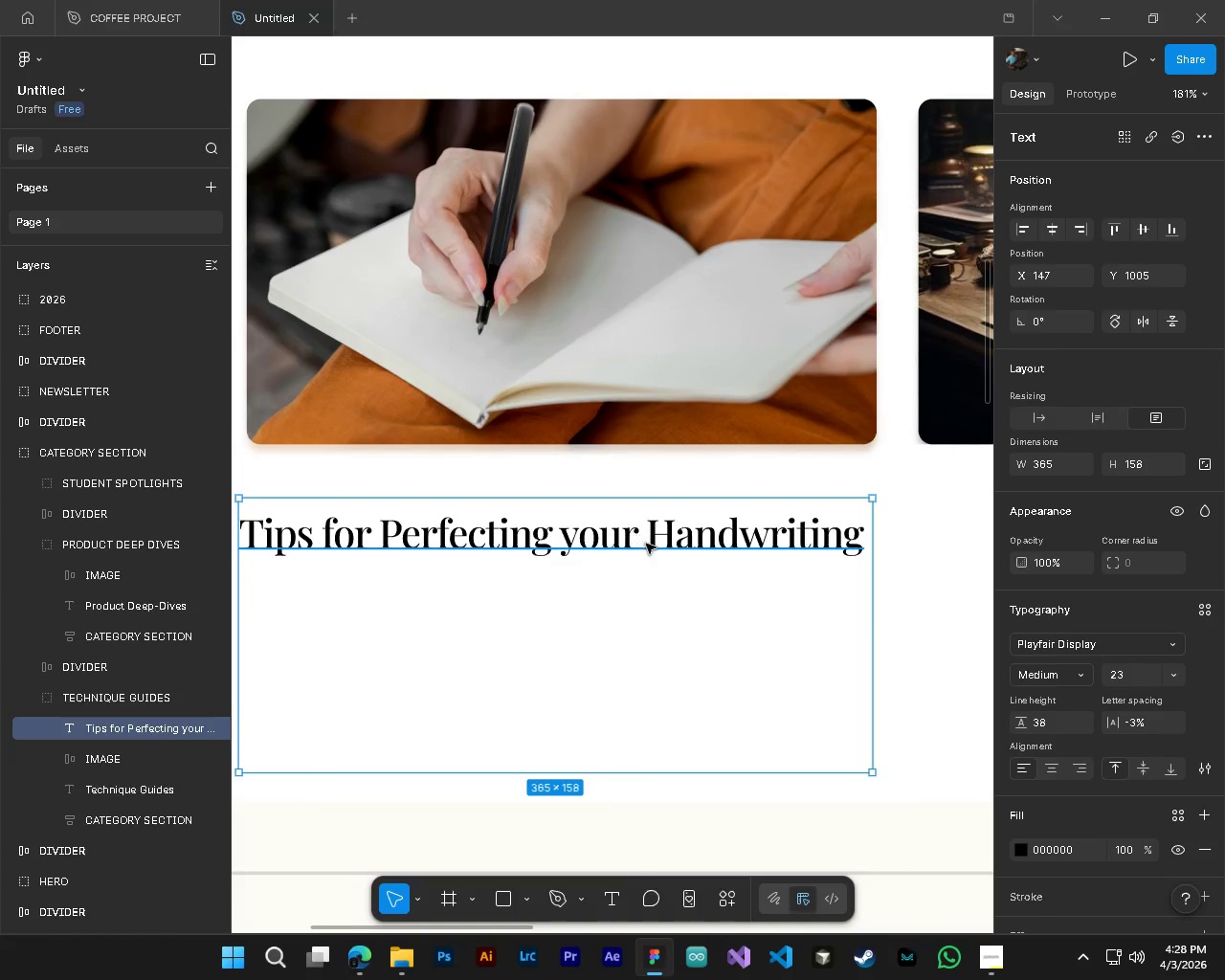 
hold_key(key=ControlLeft, duration=0.36)
 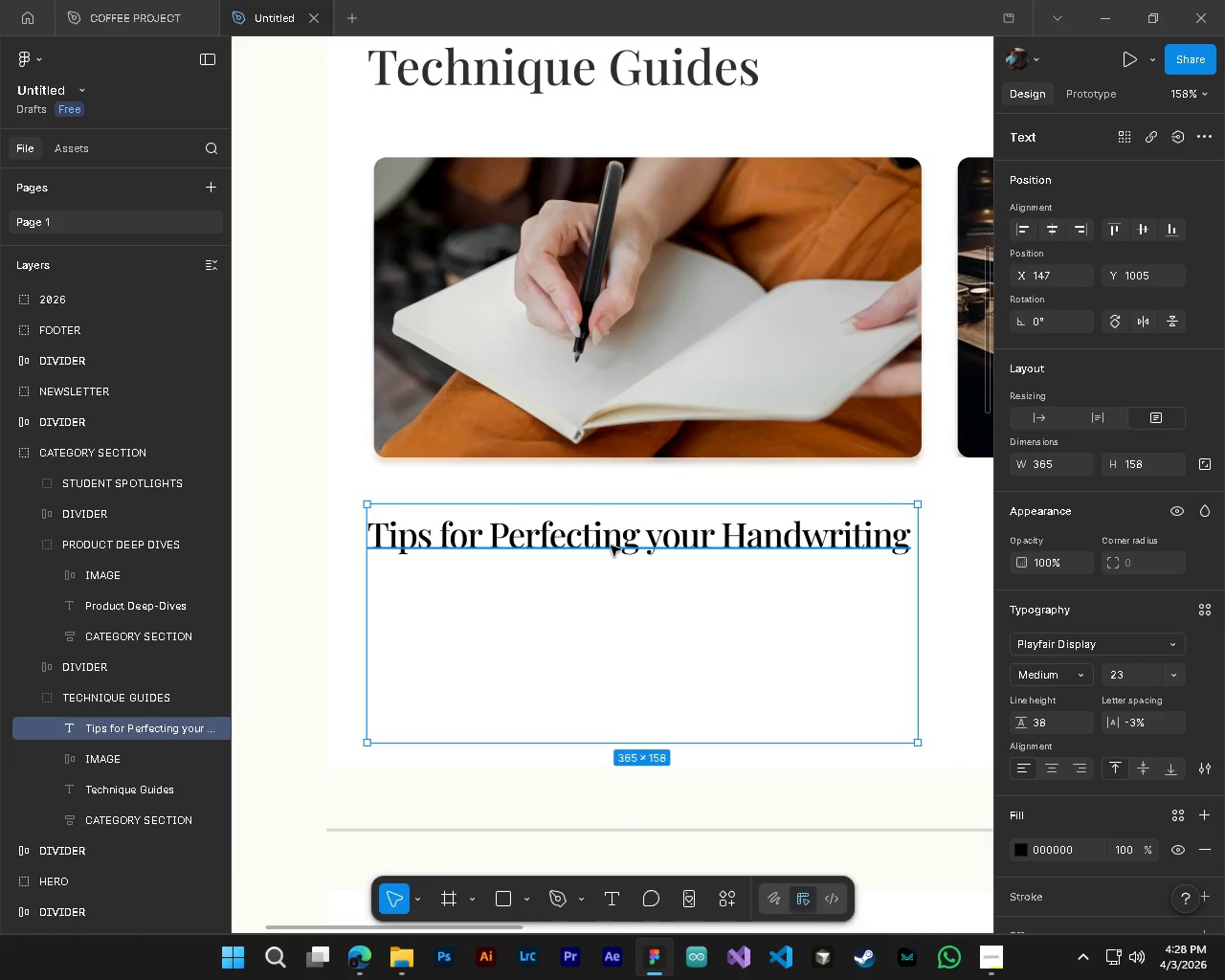 
key(Shift+ShiftLeft)
 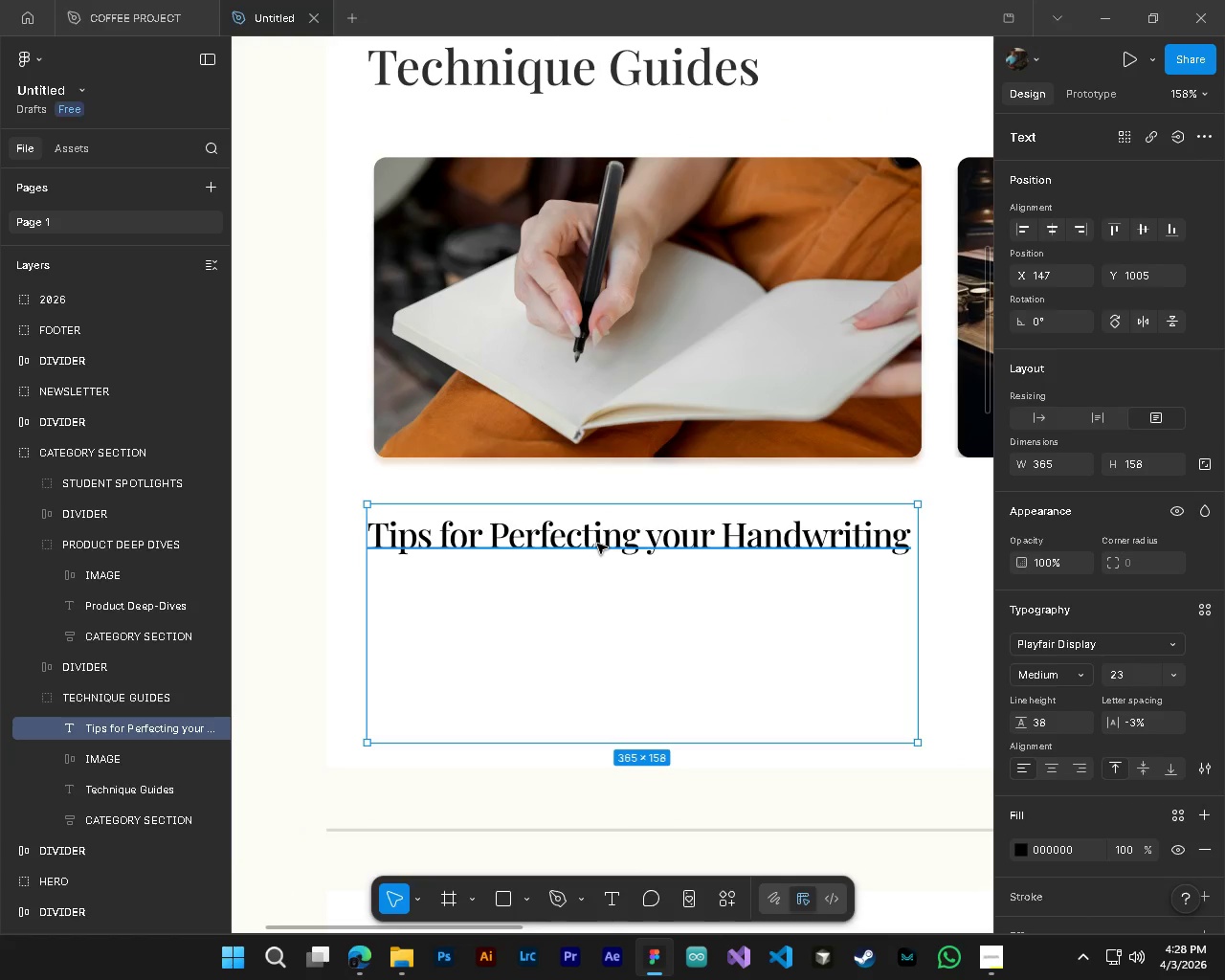 
scroll: coordinate [646, 544], scroll_direction: up, amount: 1.0
 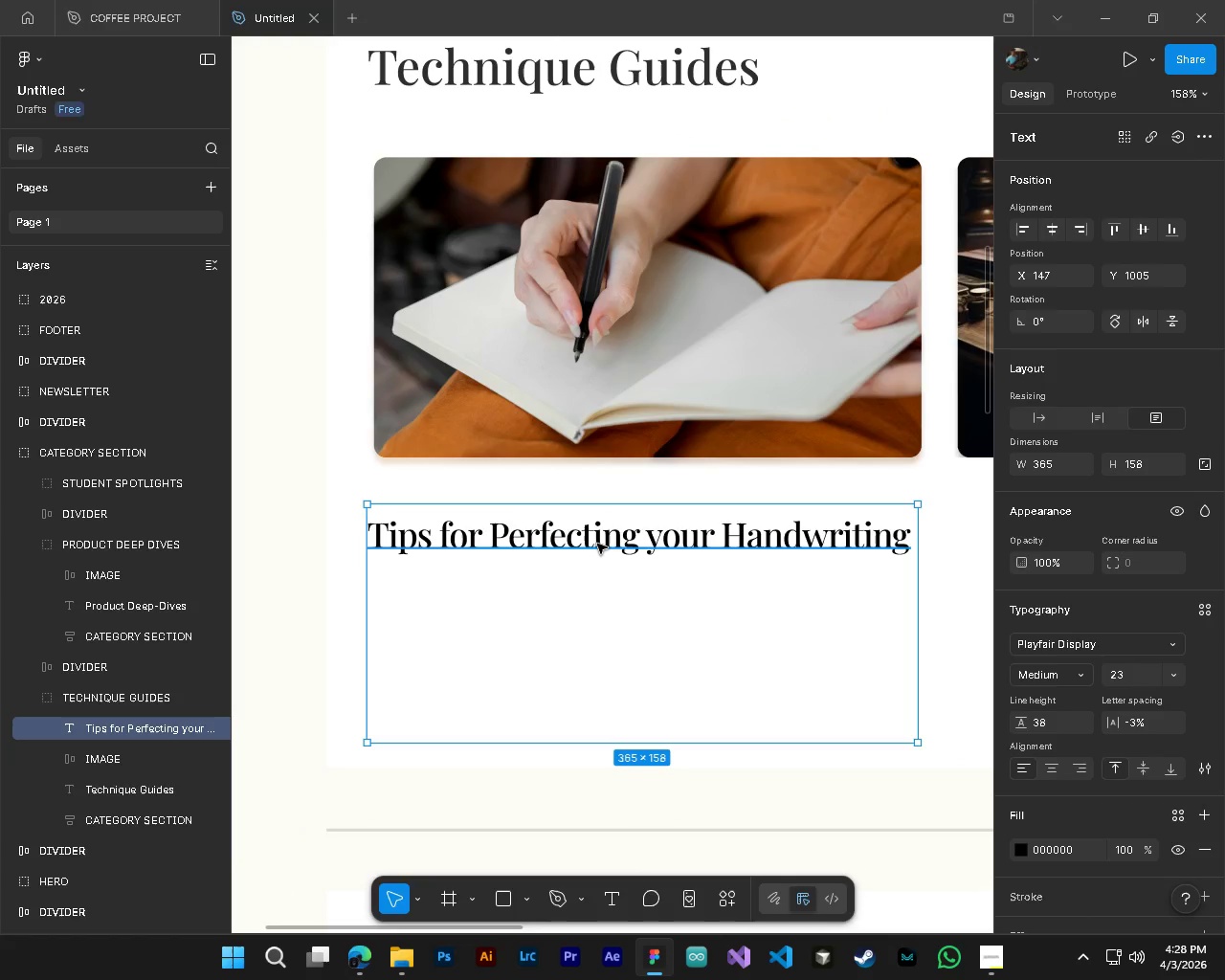 
left_click_drag(start_coordinate=[597, 543], to_coordinate=[606, 544])
 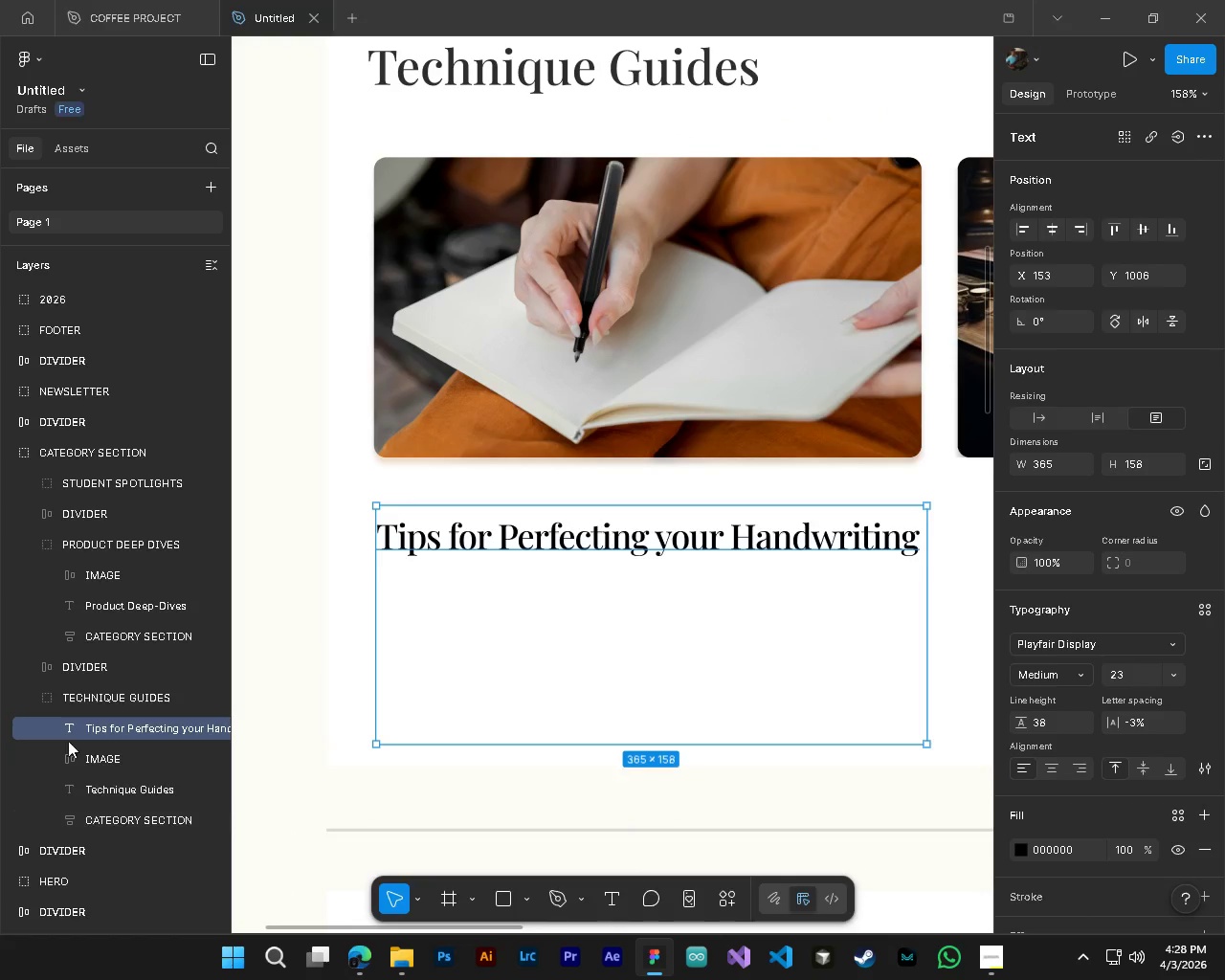 
hold_key(key=ControlLeft, duration=1.06)
left_click([98, 756])
 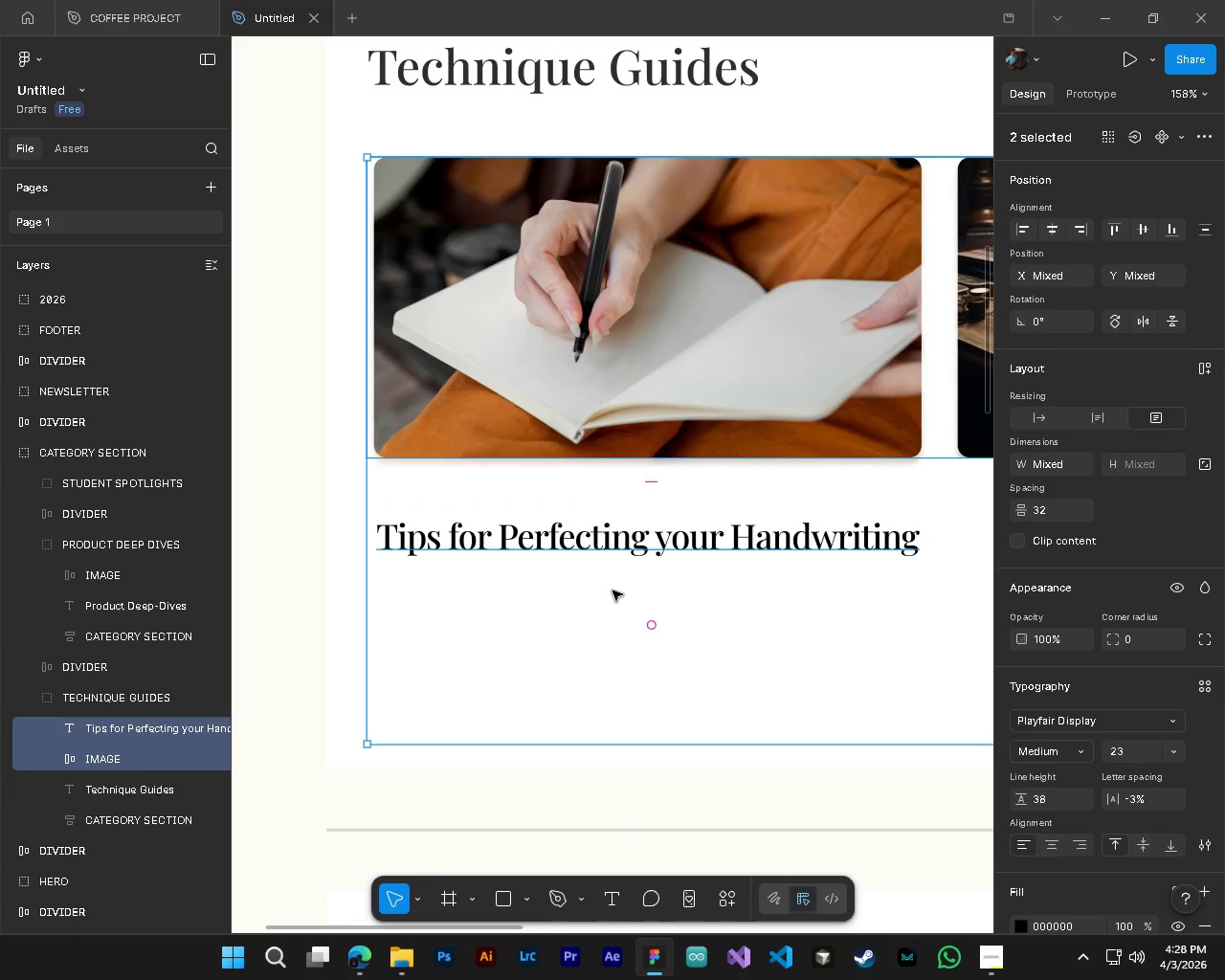 
hold_key(key=ControlLeft, duration=1.22)
hold_key(key=AltLeft, duration=0.5)
hold_key(key=AltLeft, duration=0.39)
scroll: coordinate [612, 590], scroll_direction: down, amount: 4.0
 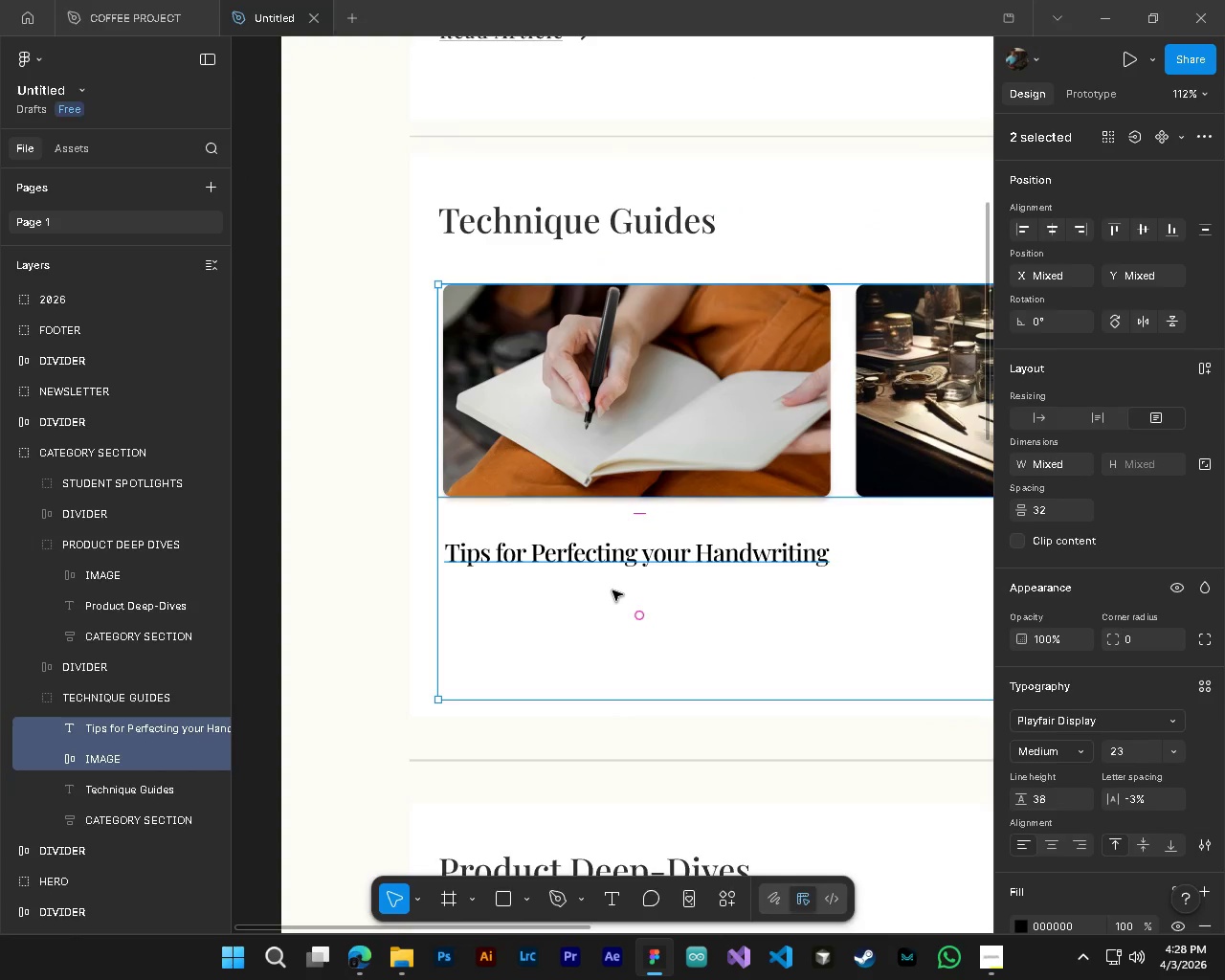 
hold_key(key=ControlLeft, duration=0.53)
hold_key(key=AltLeft, duration=0.5)
scroll: coordinate [684, 548], scroll_direction: up, amount: 5.0
 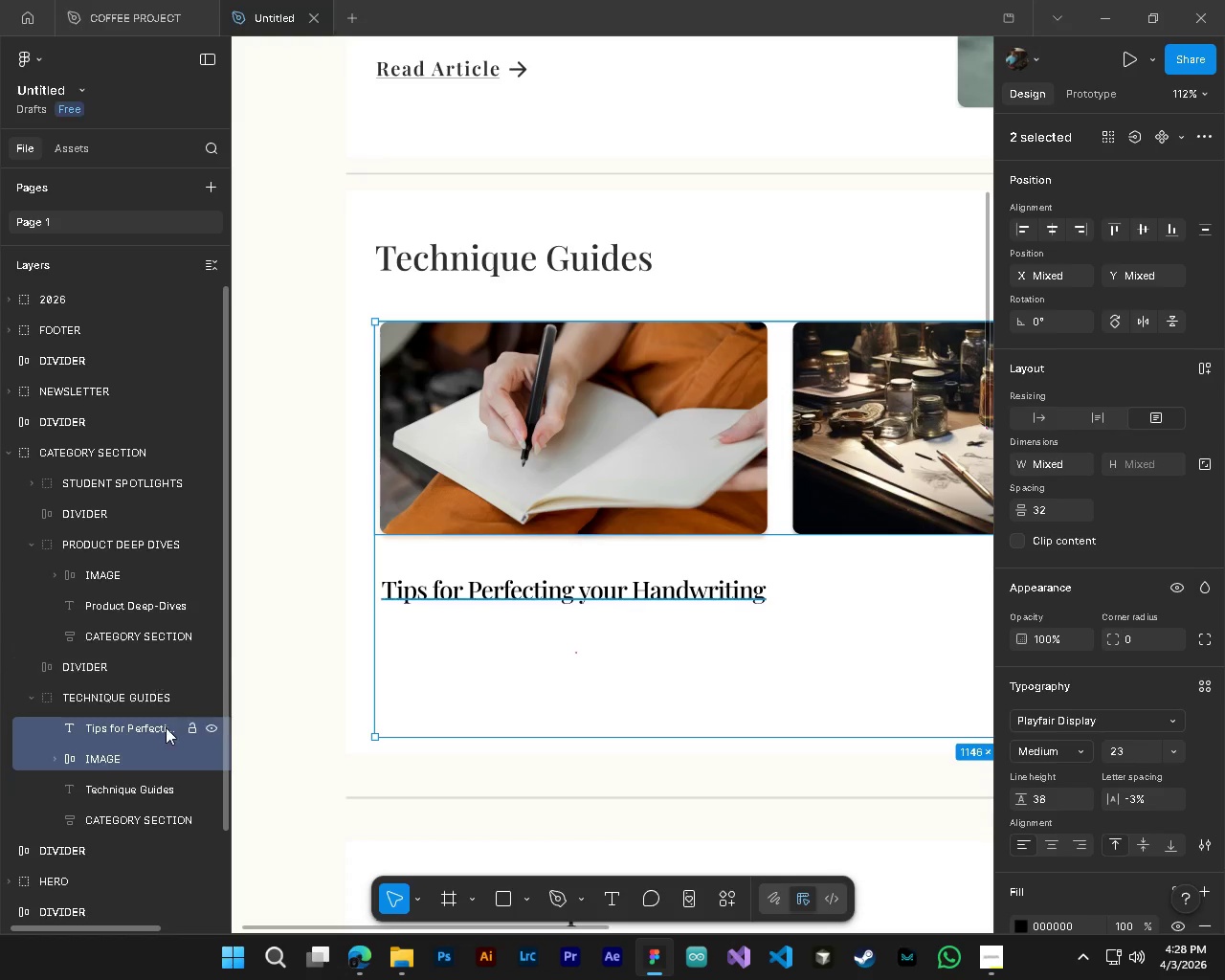 
left_click([166, 727])
 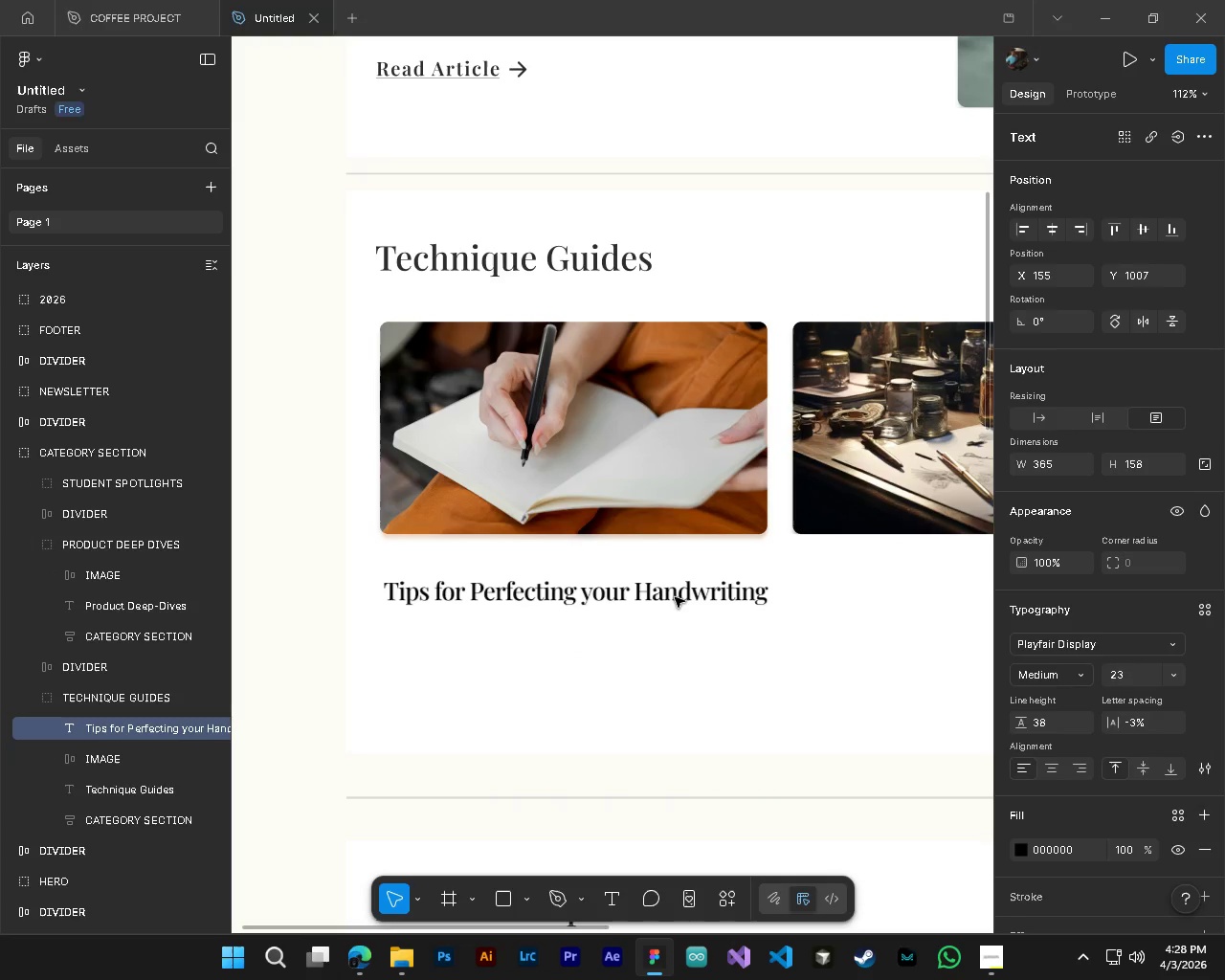 
wait(6.92)
 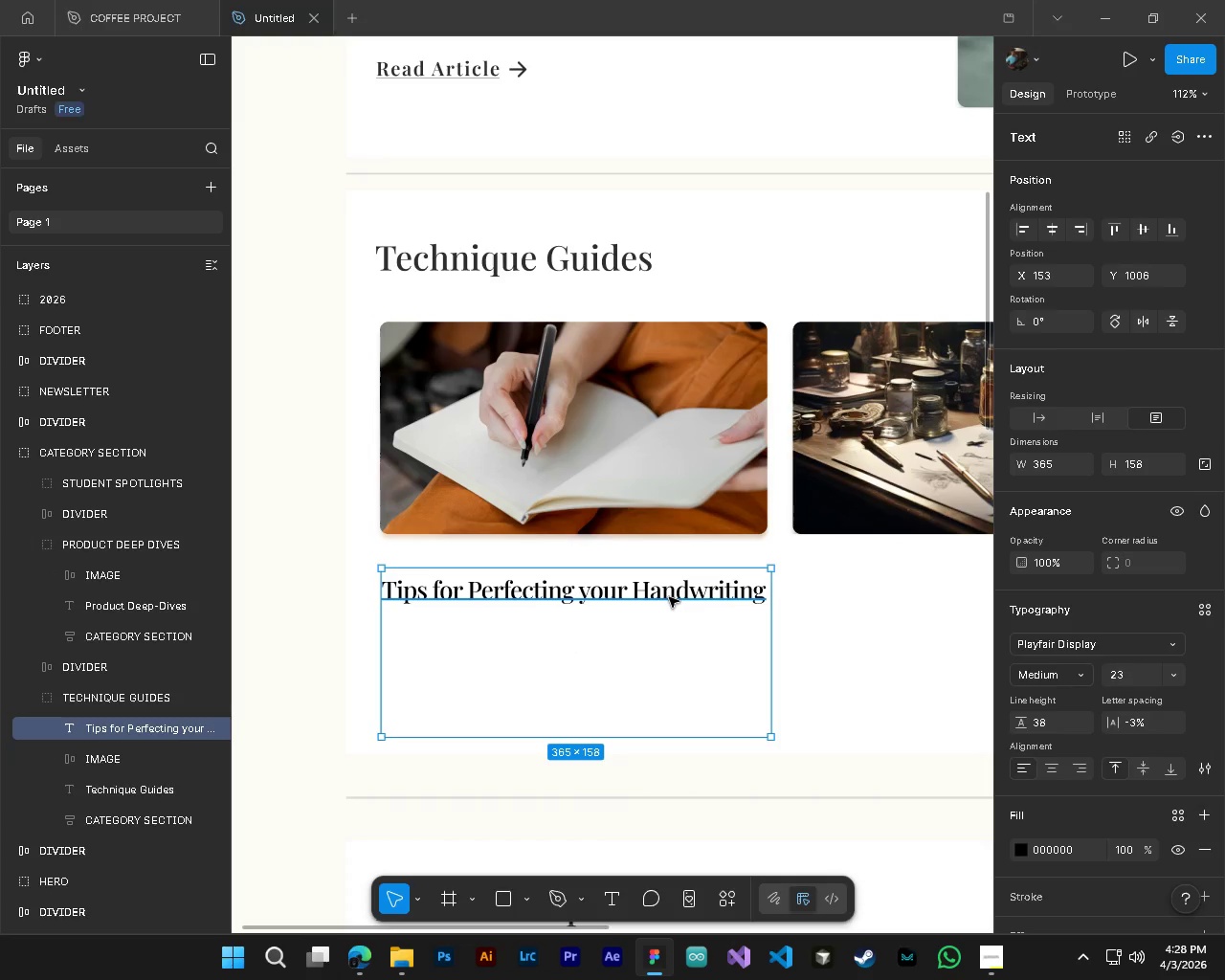 
hold_key(key=ControlLeft, duration=0.45)
 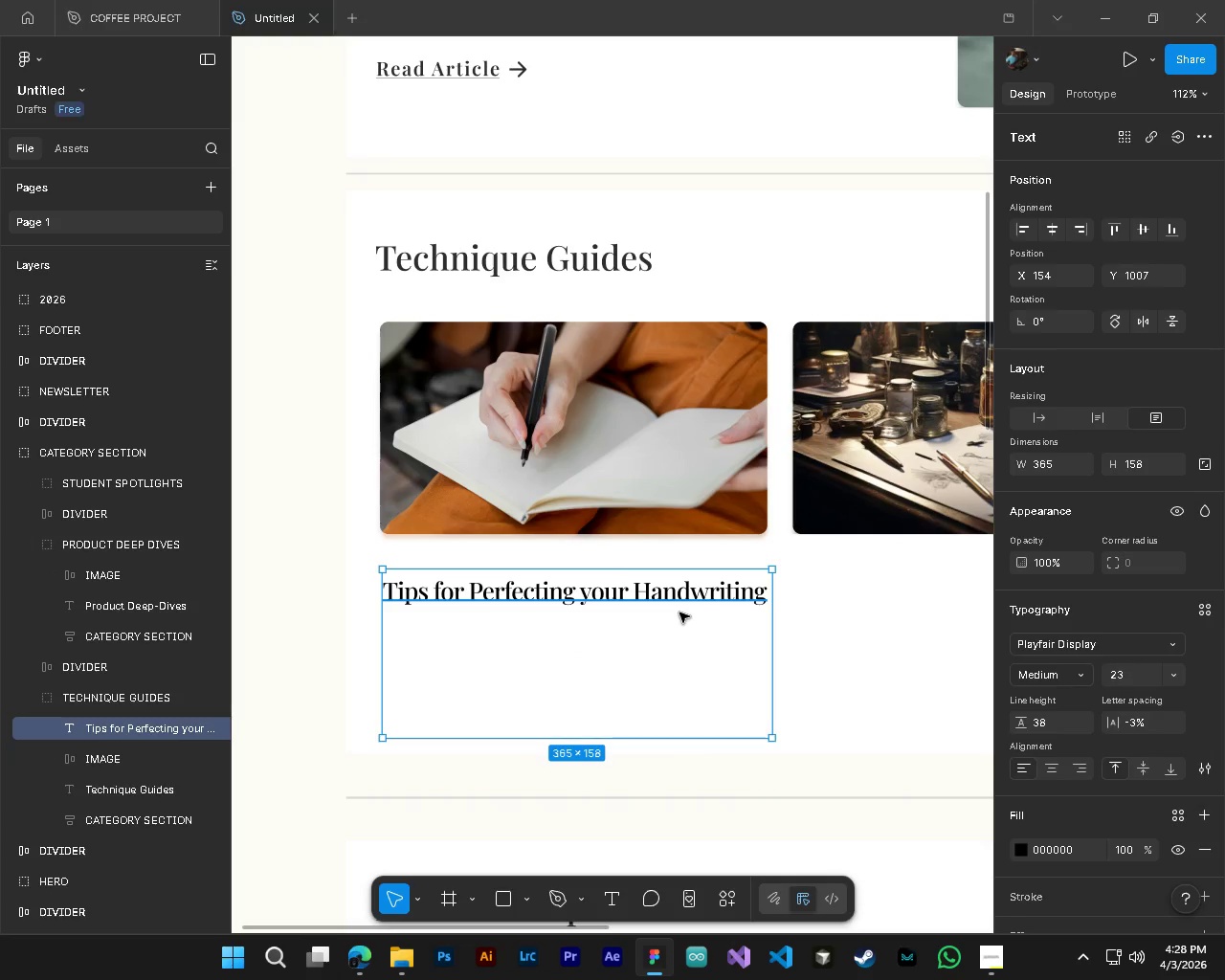 
hold_key(key=AltLeft, duration=0.34)
 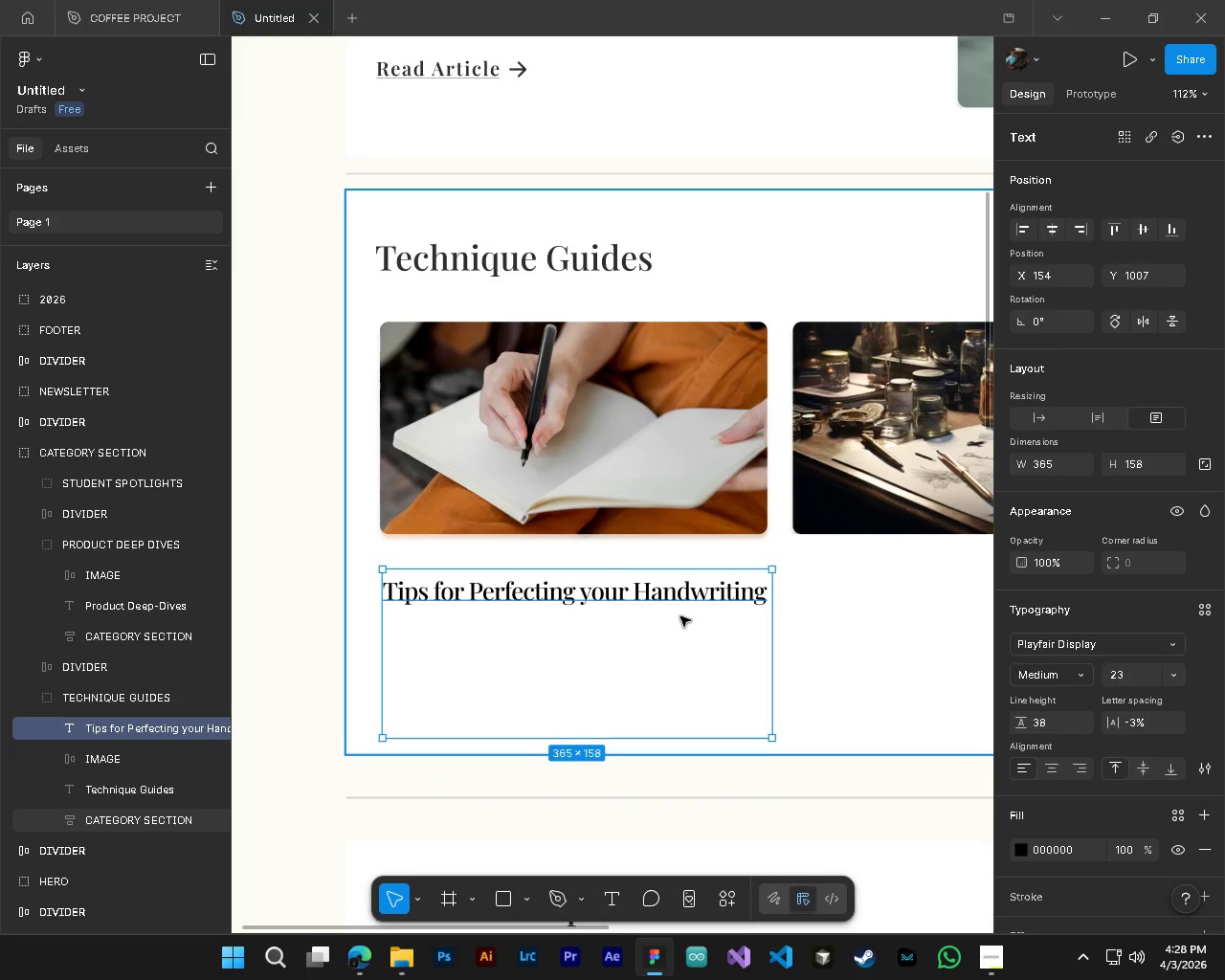 
key(T)
 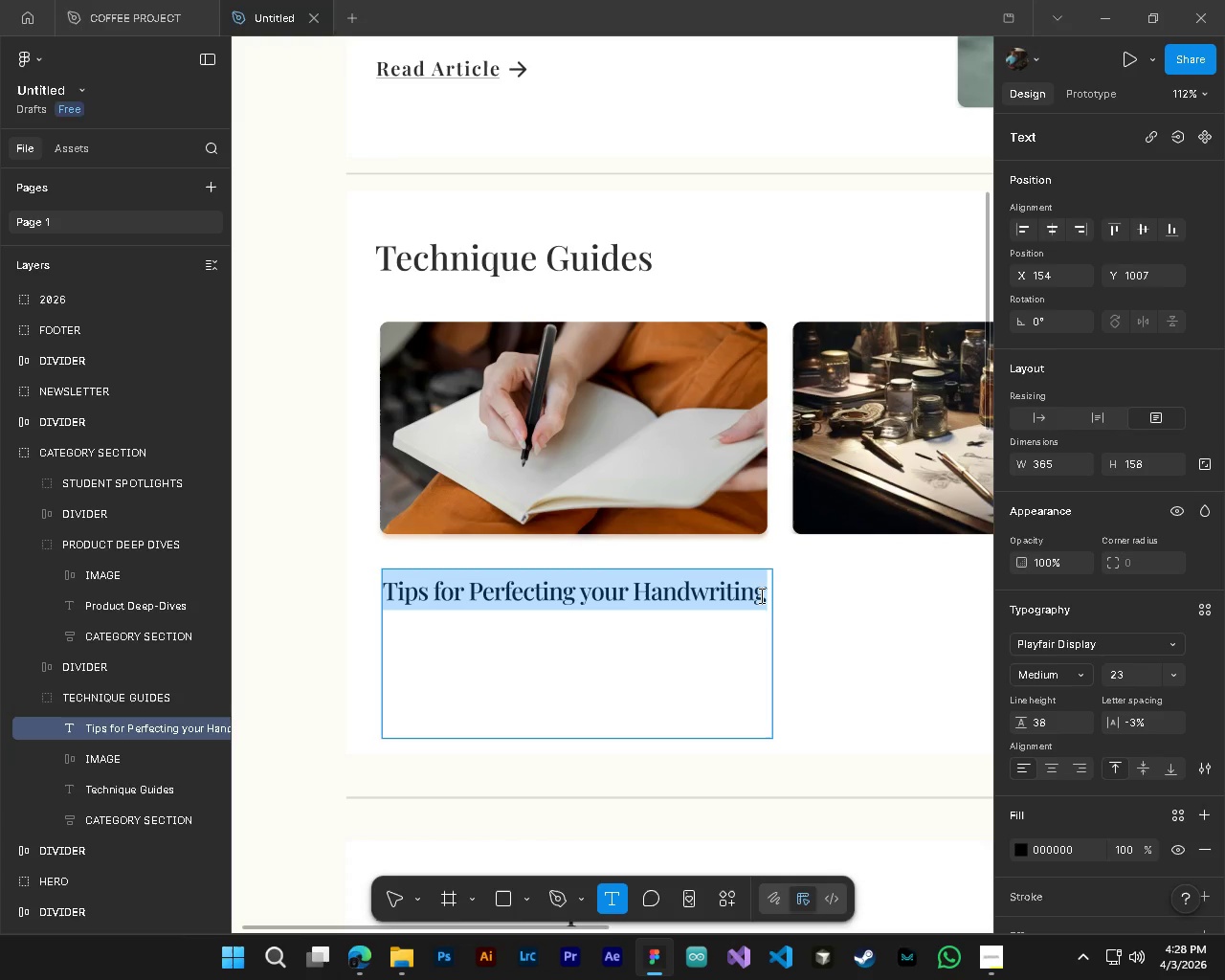 
left_click([761, 594])
 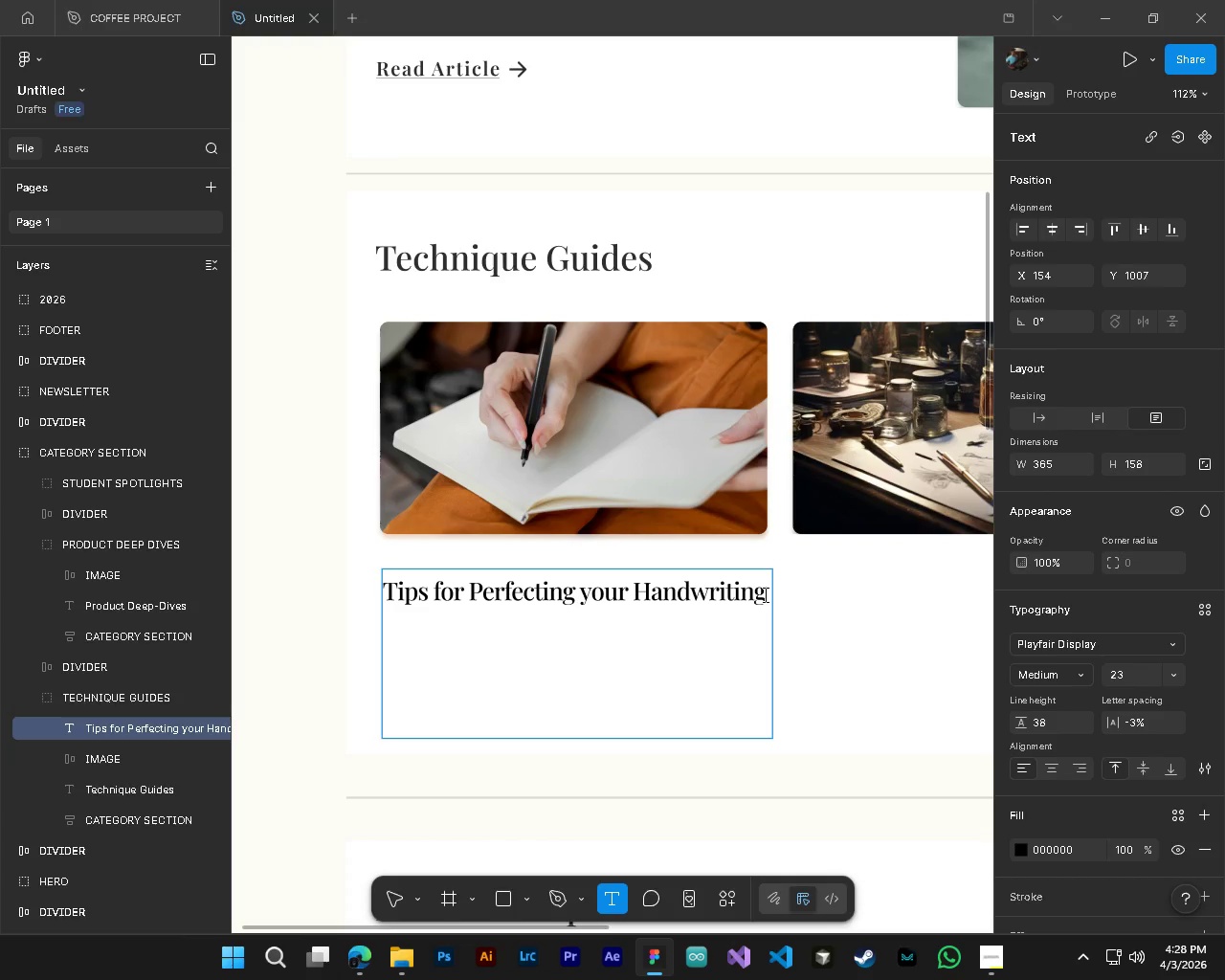 
key(Enter)
 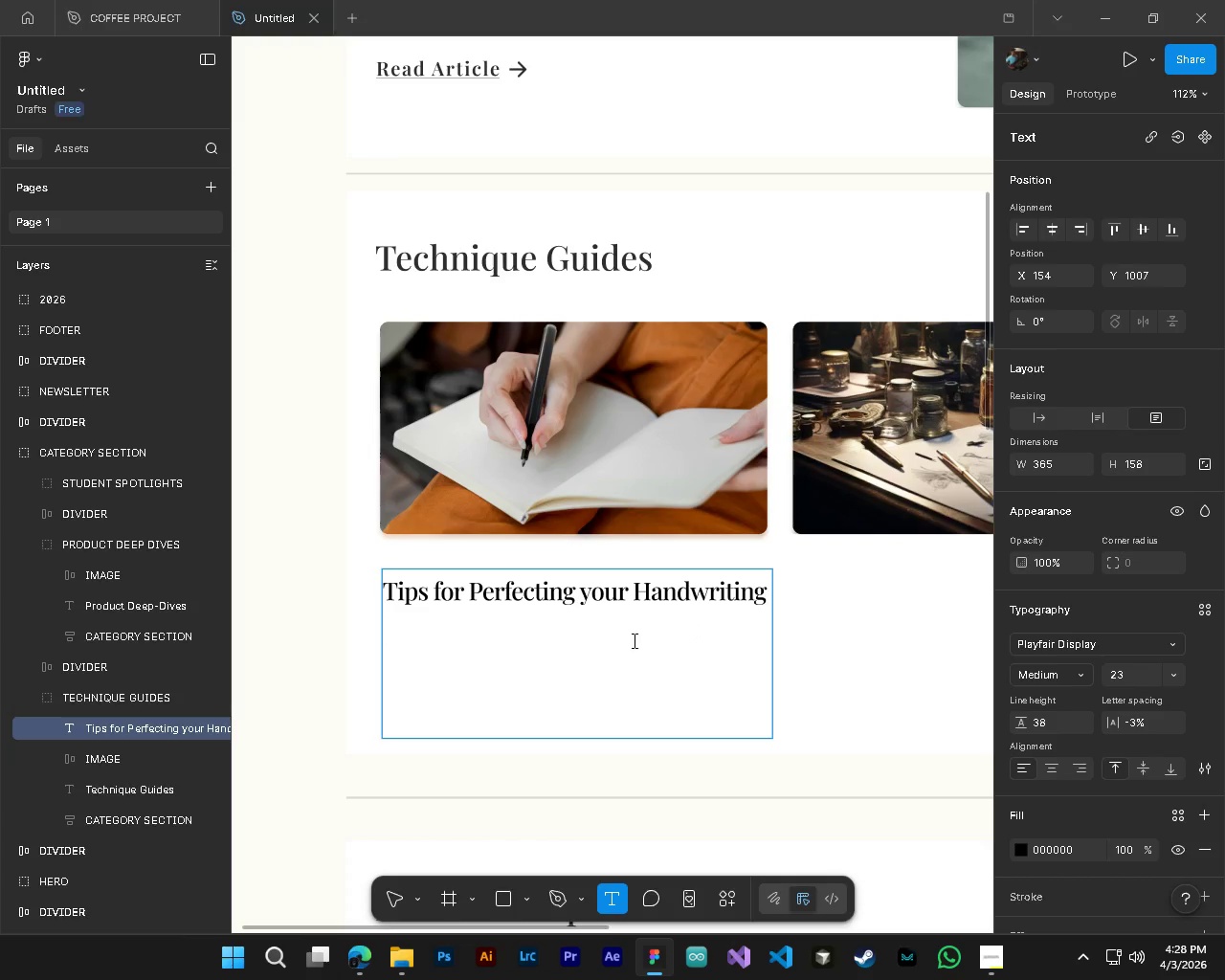 
key(V)
 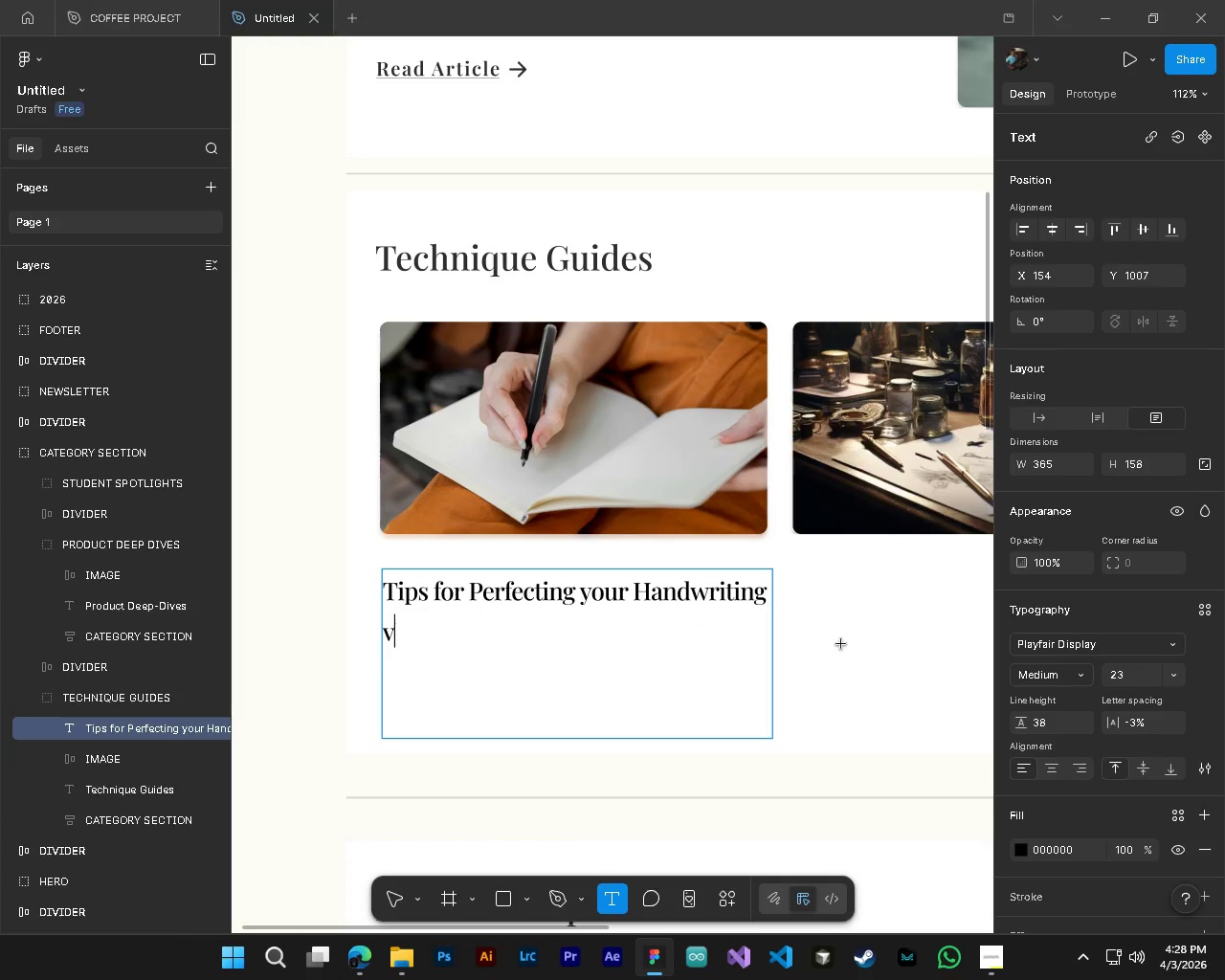 
hold_key(key=V, duration=12.69)
 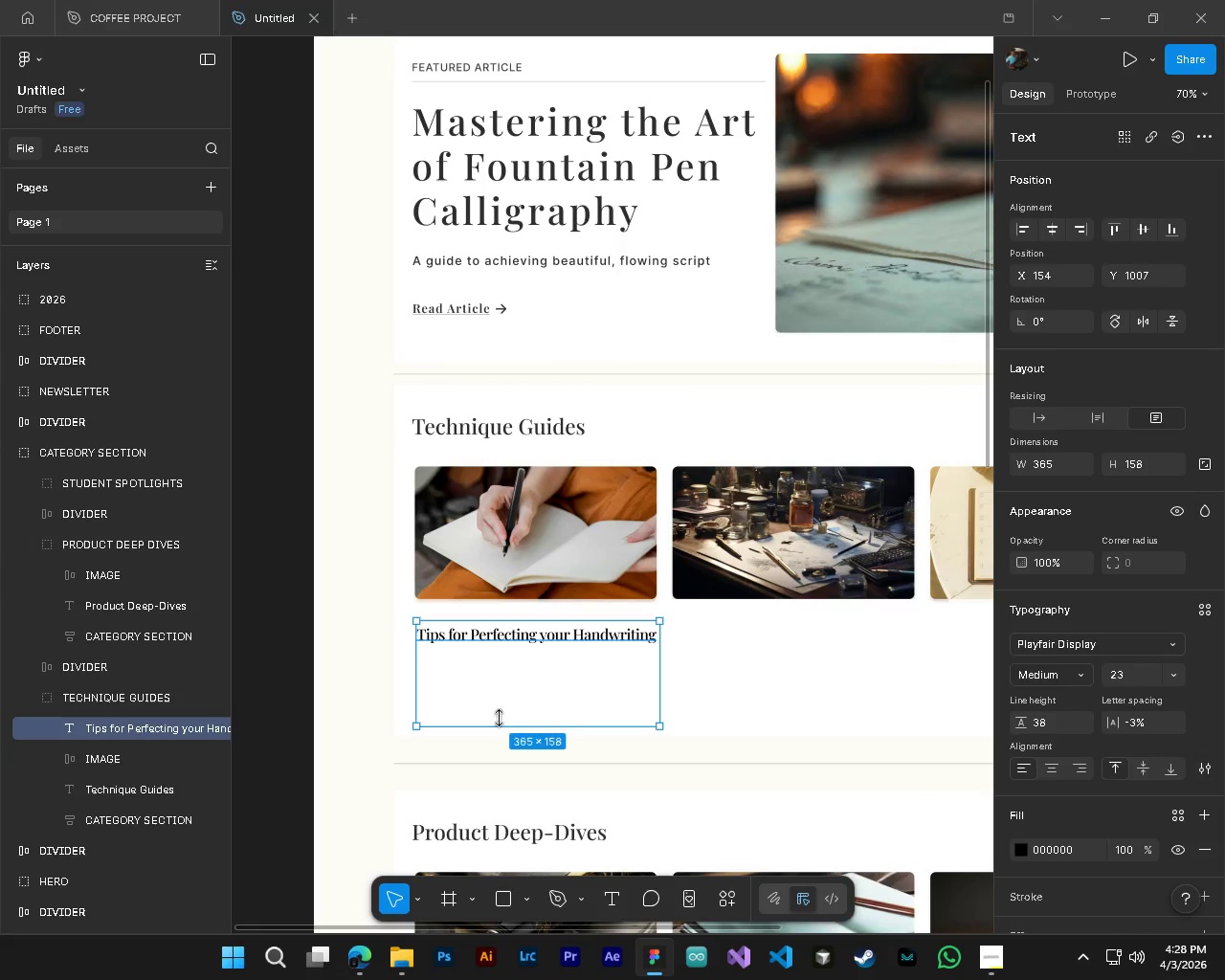 
key(Backspace)
 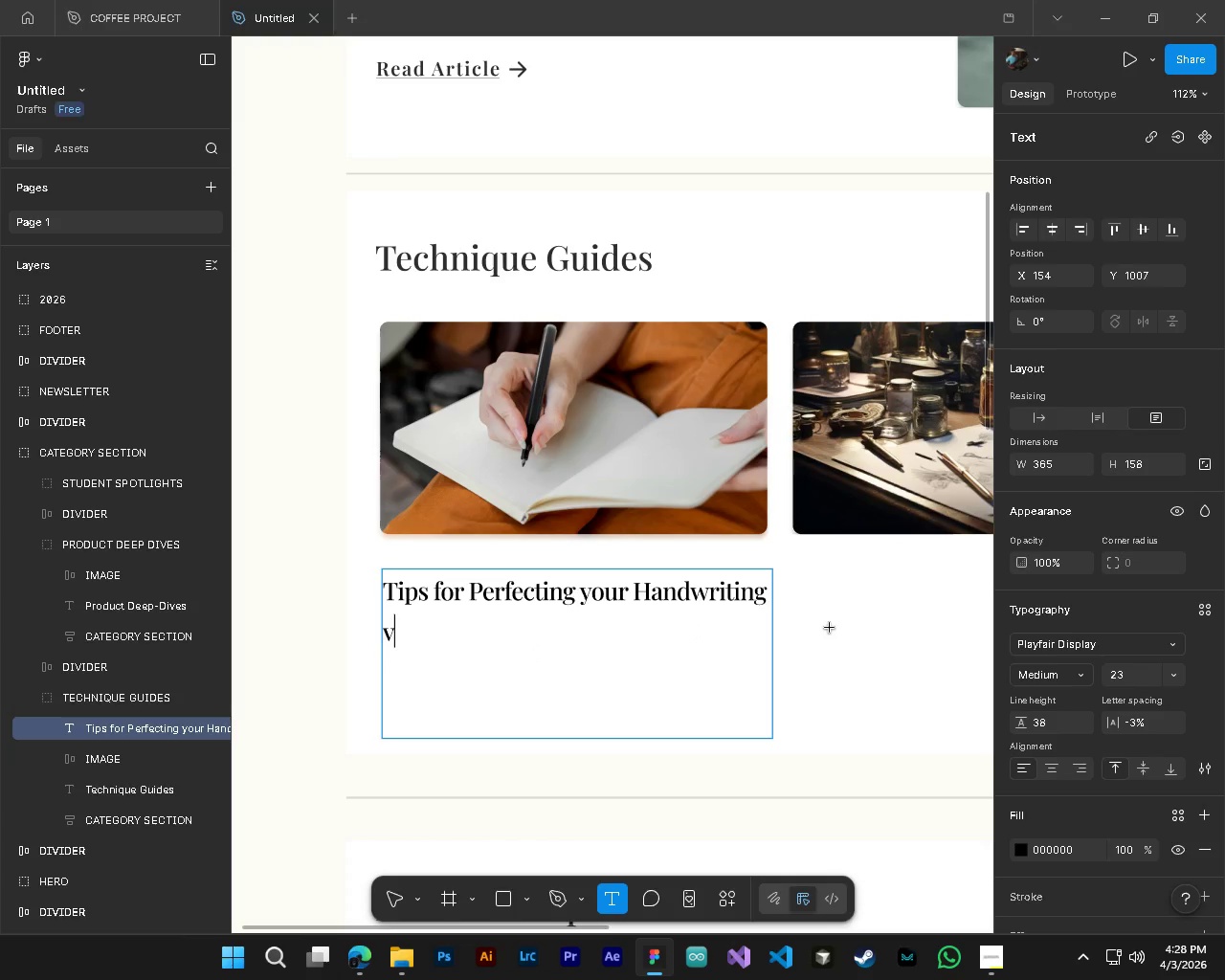 
key(Backspace)
 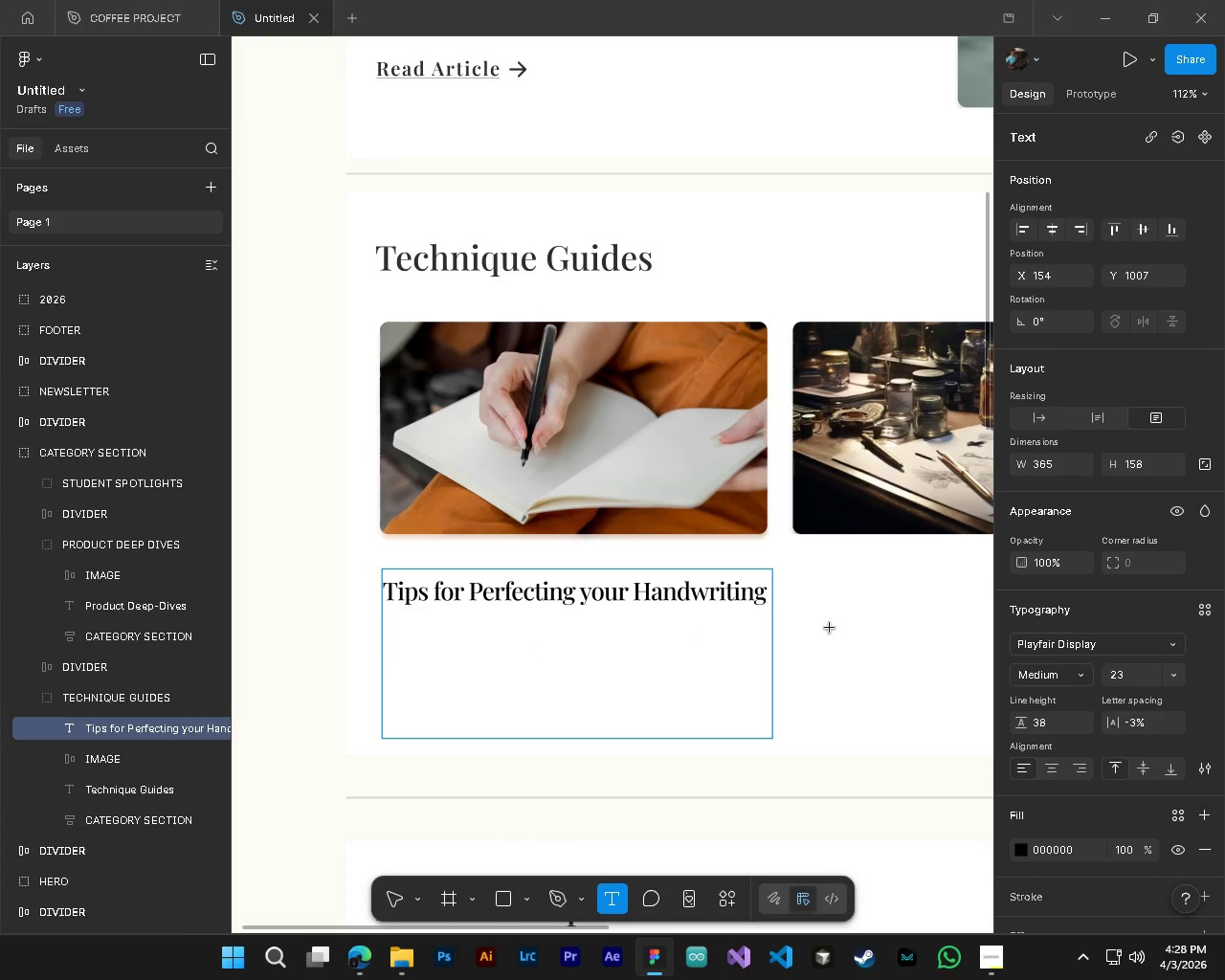 
left_click([830, 628])
 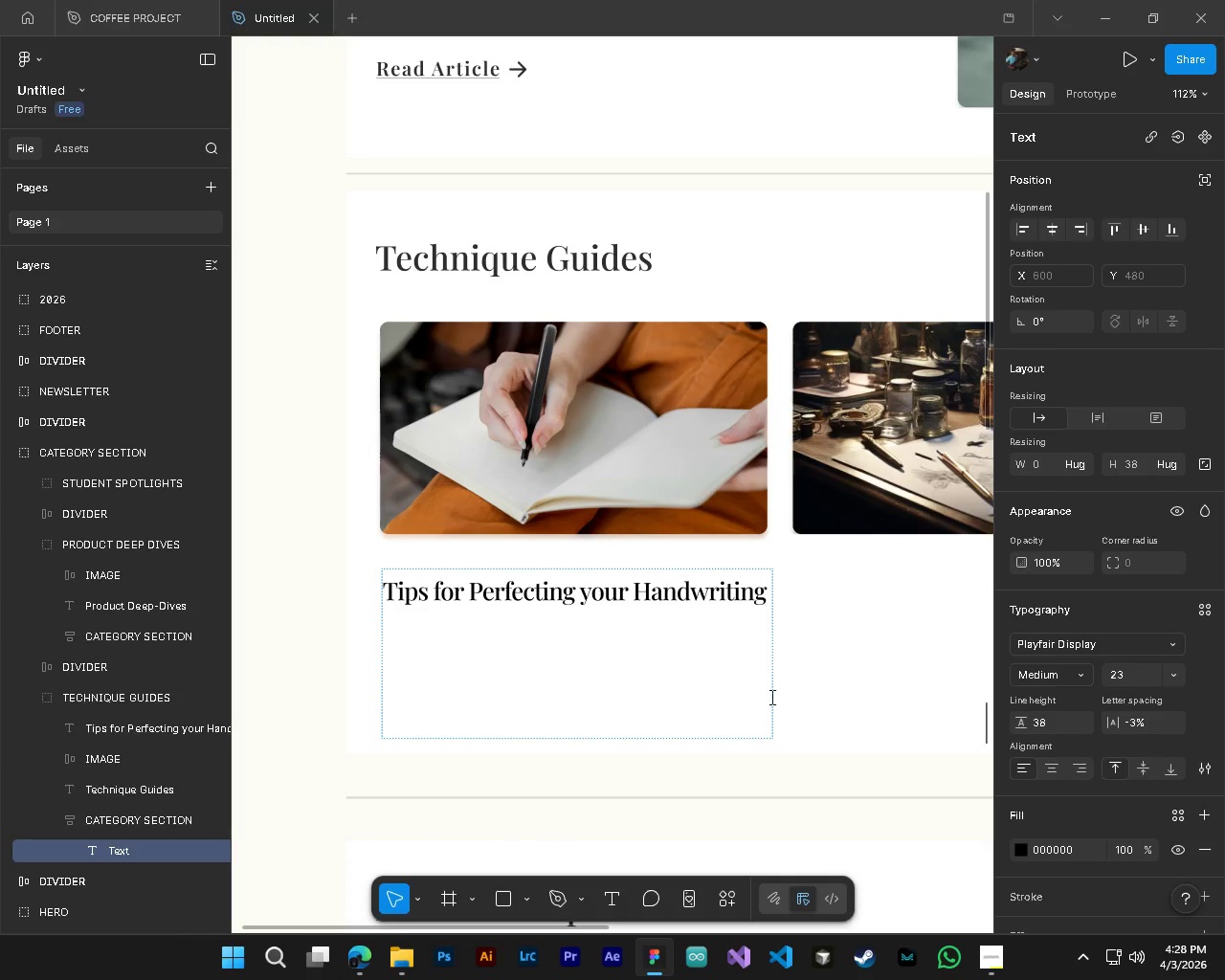 
hold_key(key=ShiftLeft, duration=0.34)
scroll: coordinate [724, 698], scroll_direction: down, amount: 5.0
 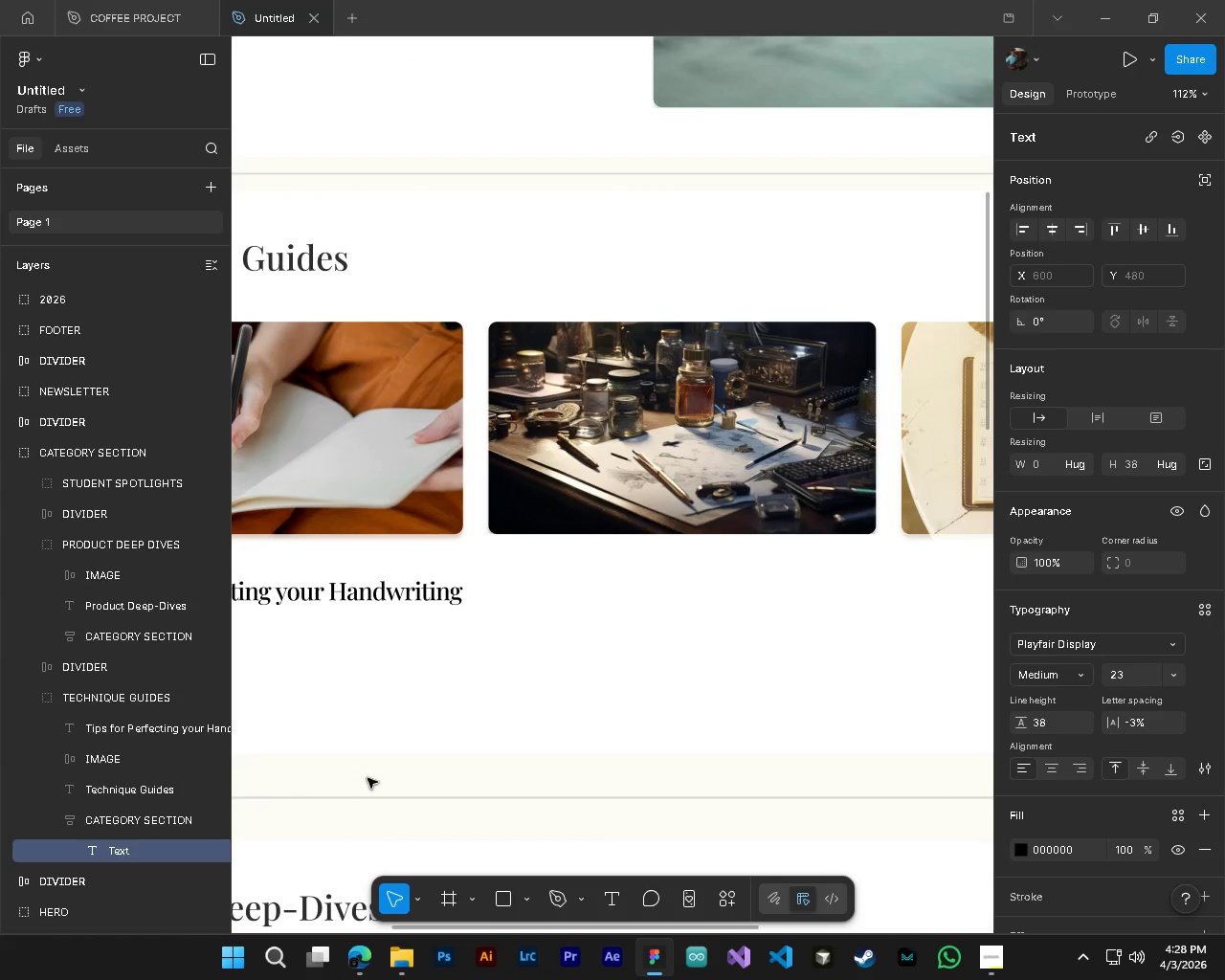 
key(Control+Z)
 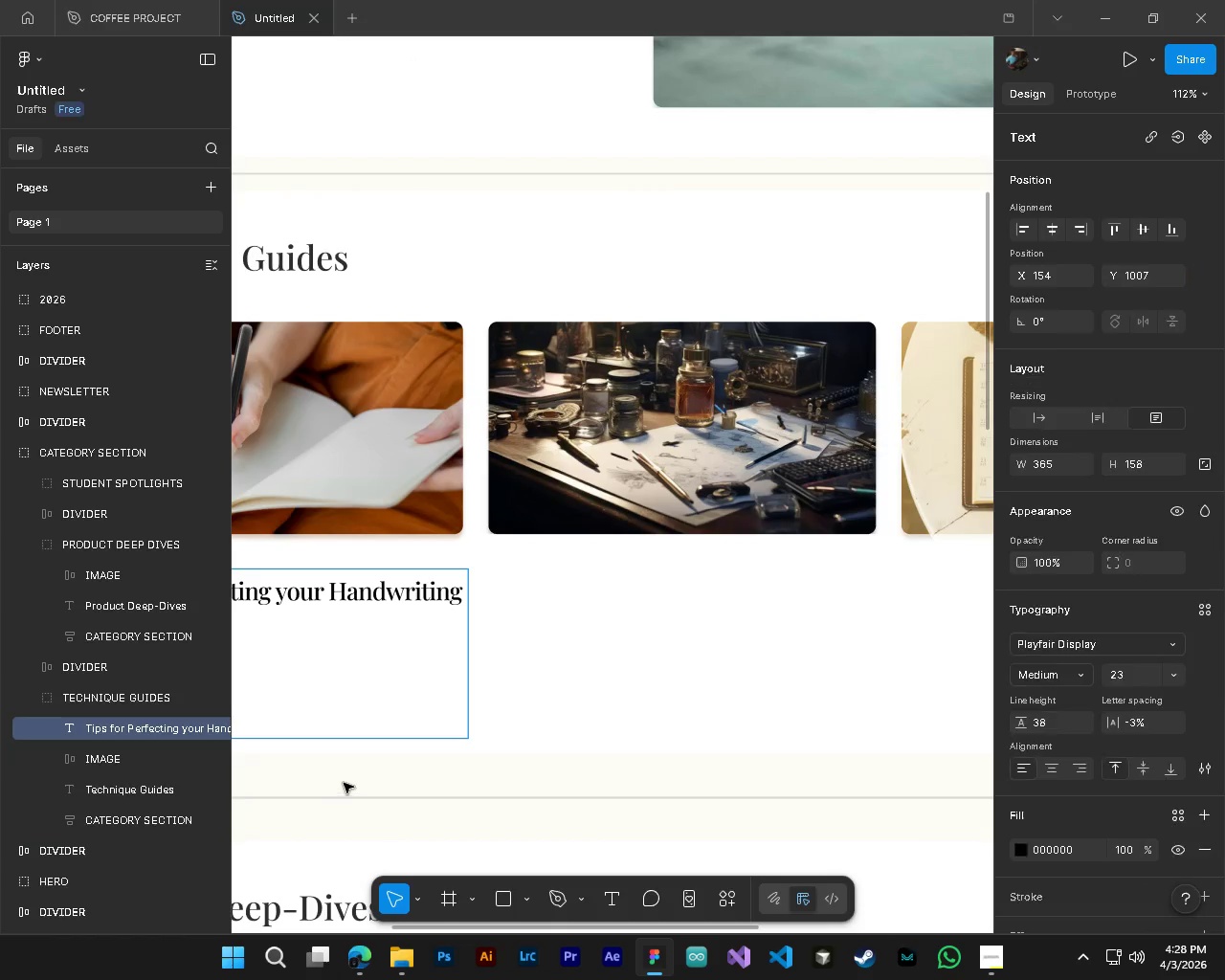 
hold_key(key=ShiftLeft, duration=0.61)
 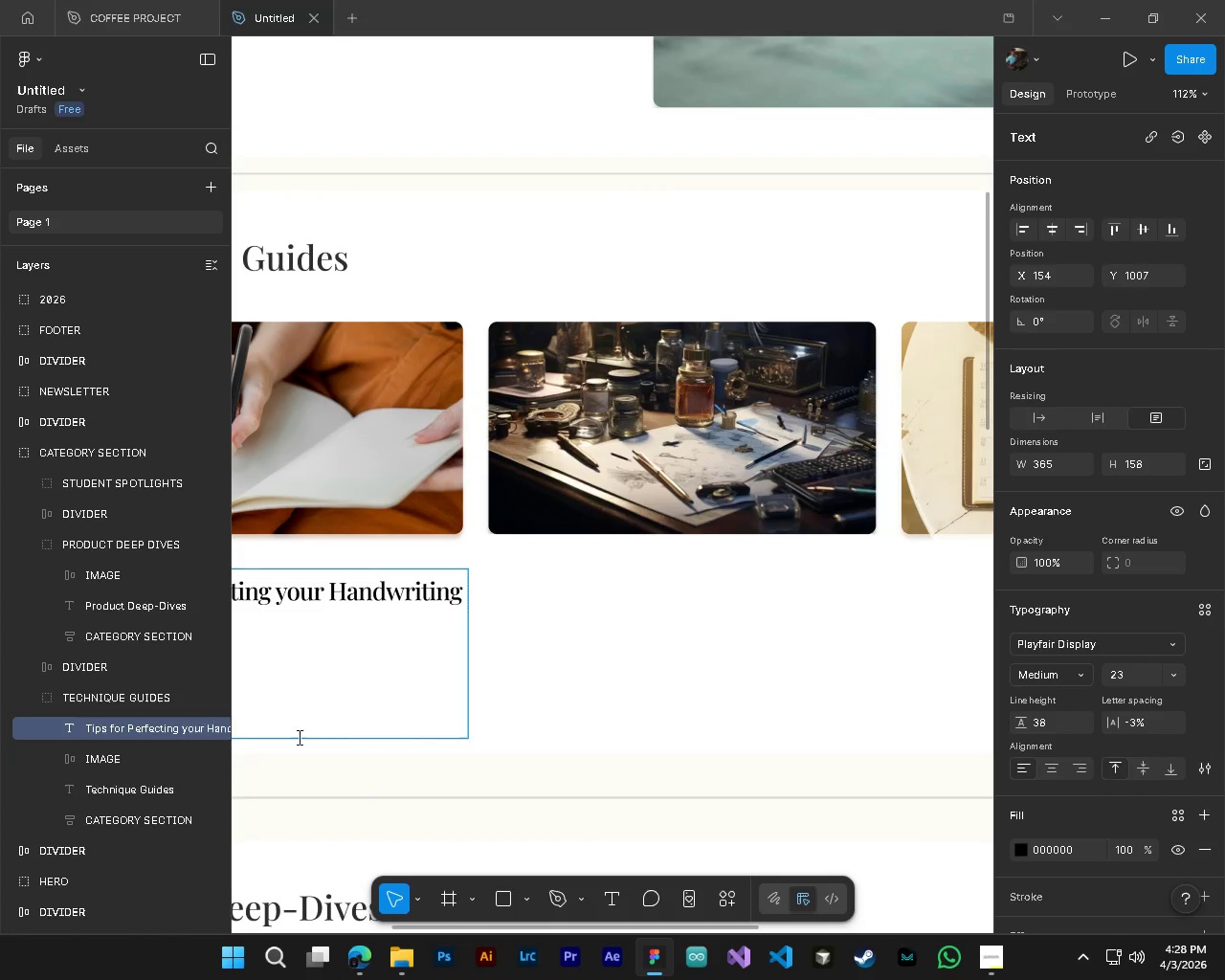 
hold_key(key=ShiftLeft, duration=0.38)
scroll: coordinate [386, 730], scroll_direction: up, amount: 4.0
 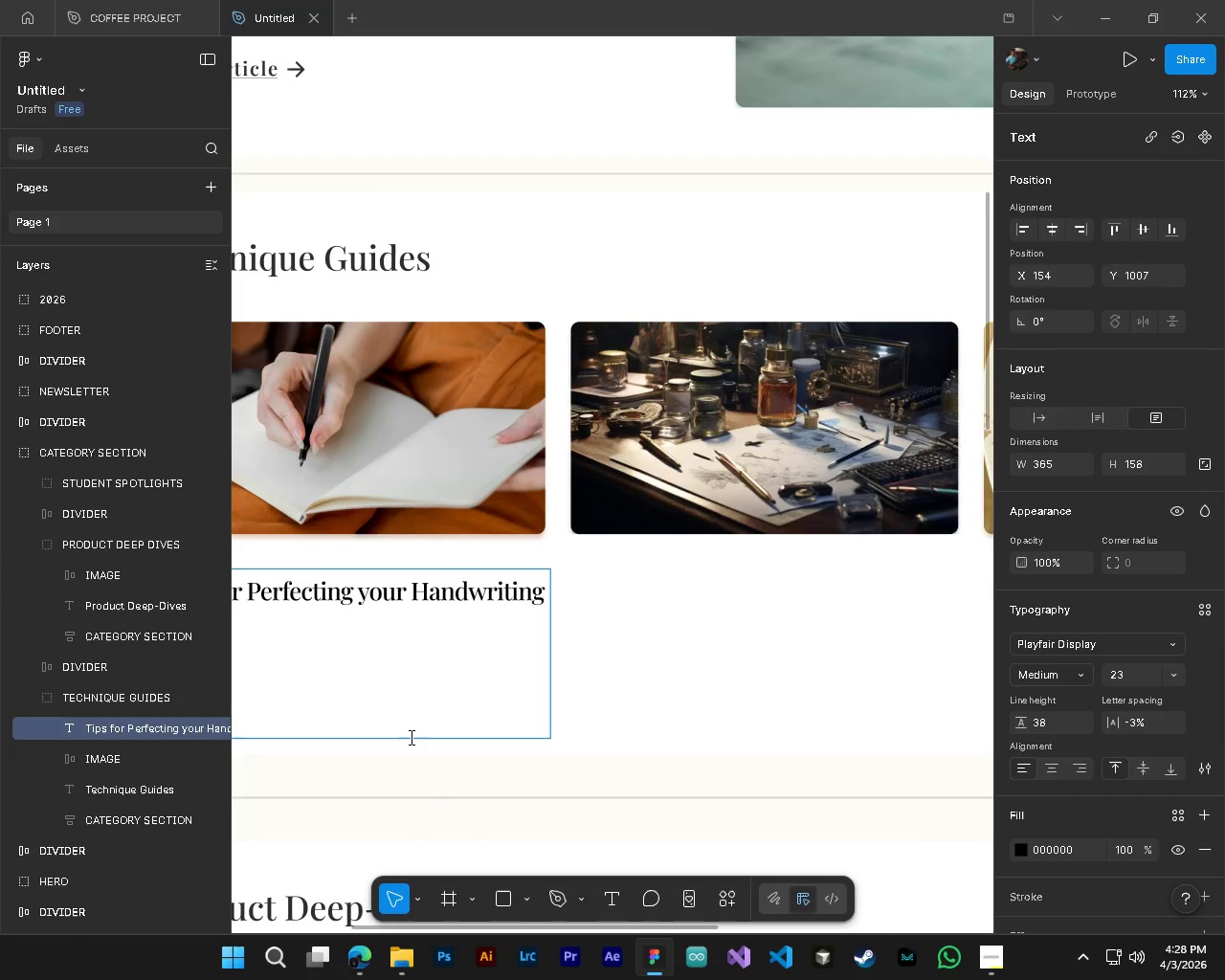 
hold_key(key=ShiftLeft, duration=0.36)
scroll: coordinate [409, 738], scroll_direction: up, amount: 4.0
 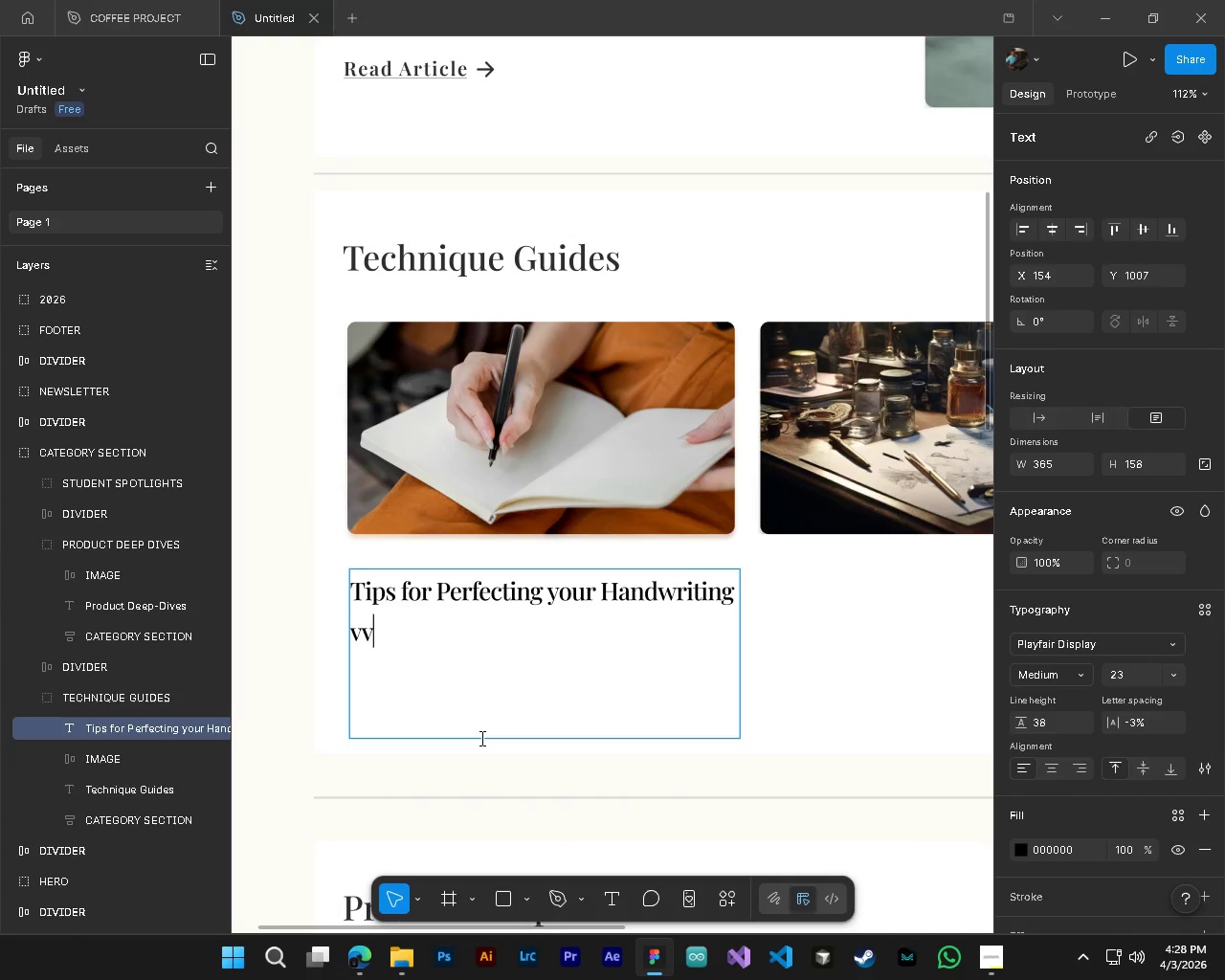 
hold_key(key=ControlLeft, duration=0.36)
 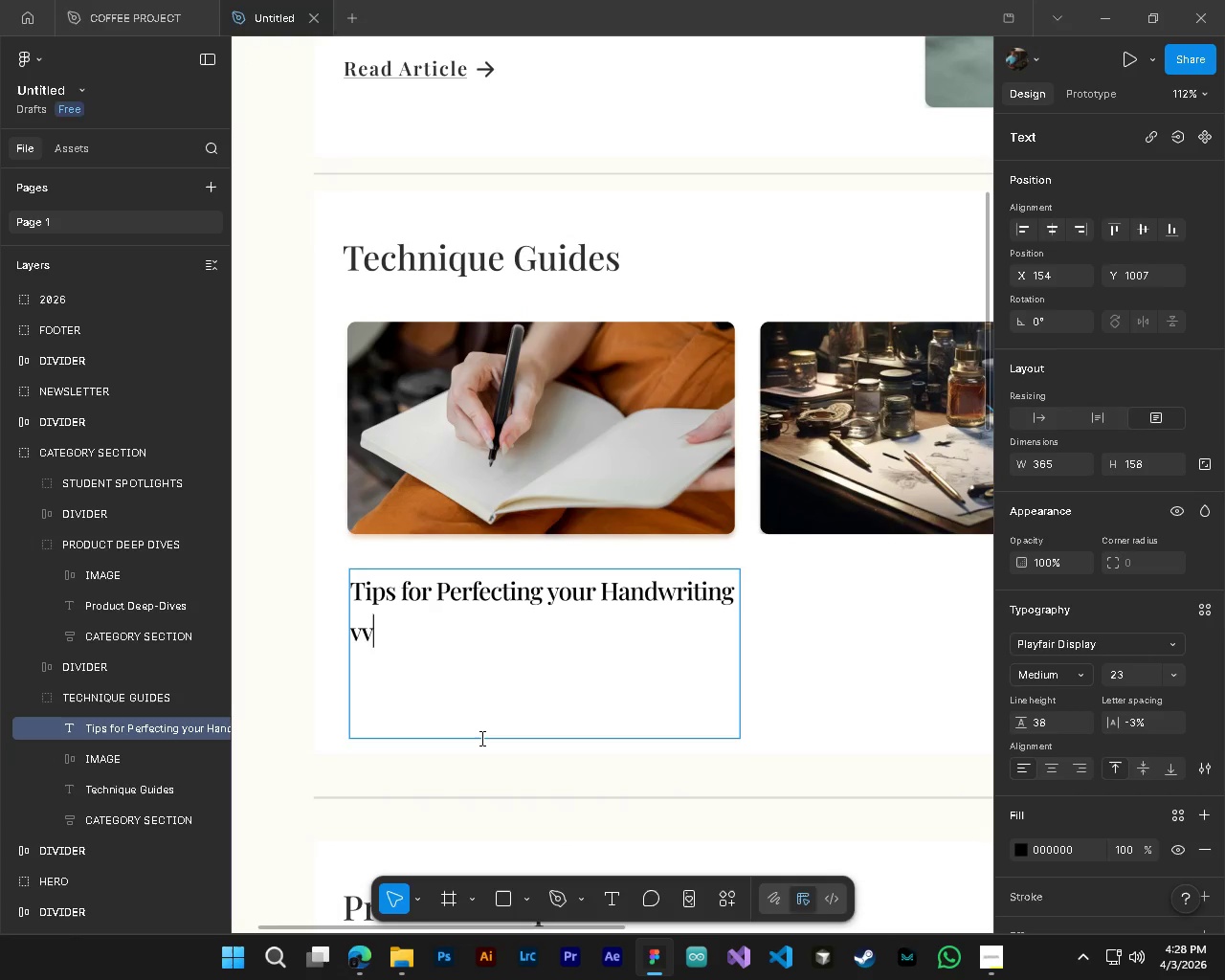 
key(Backspace)
 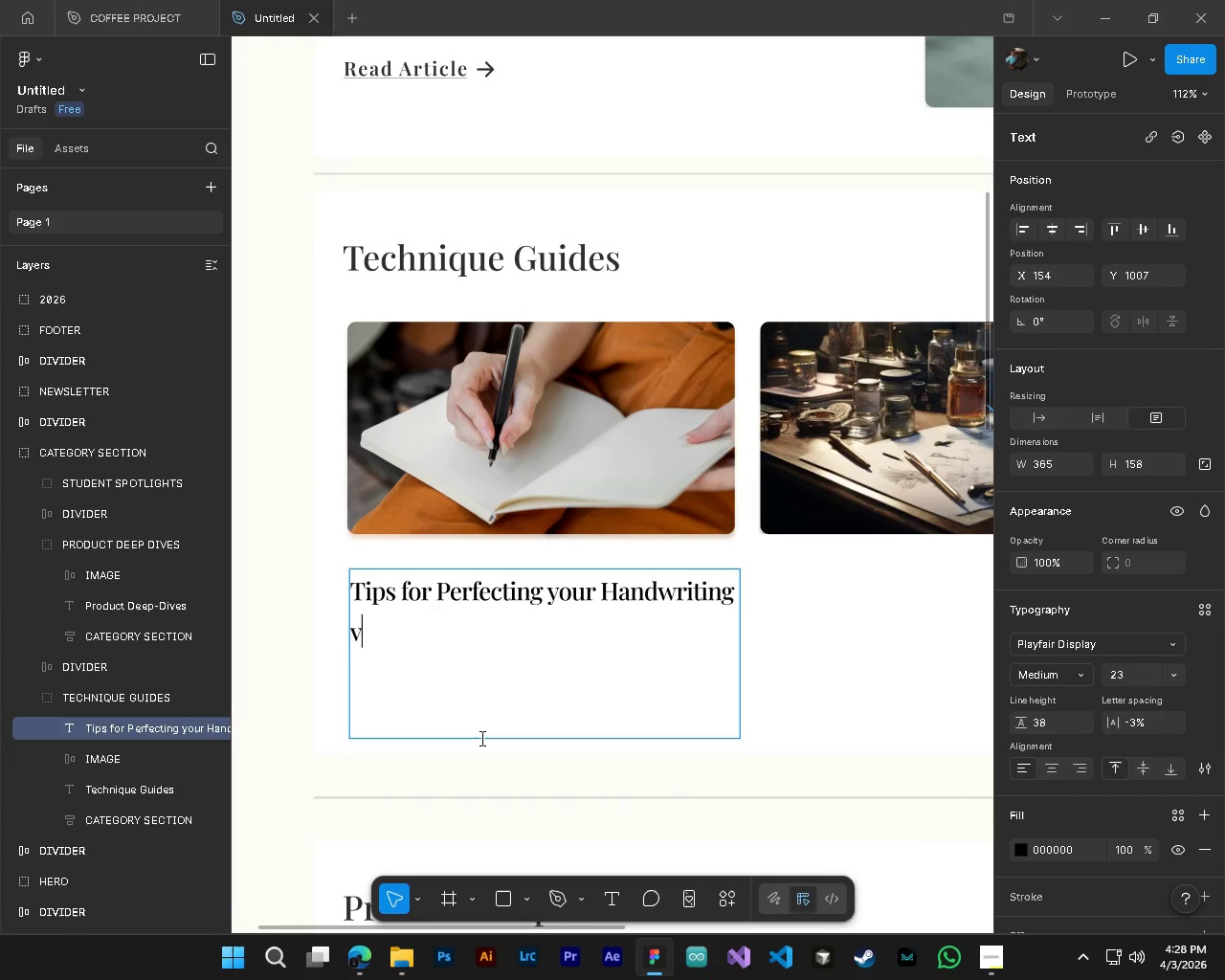 
key(Backspace)
 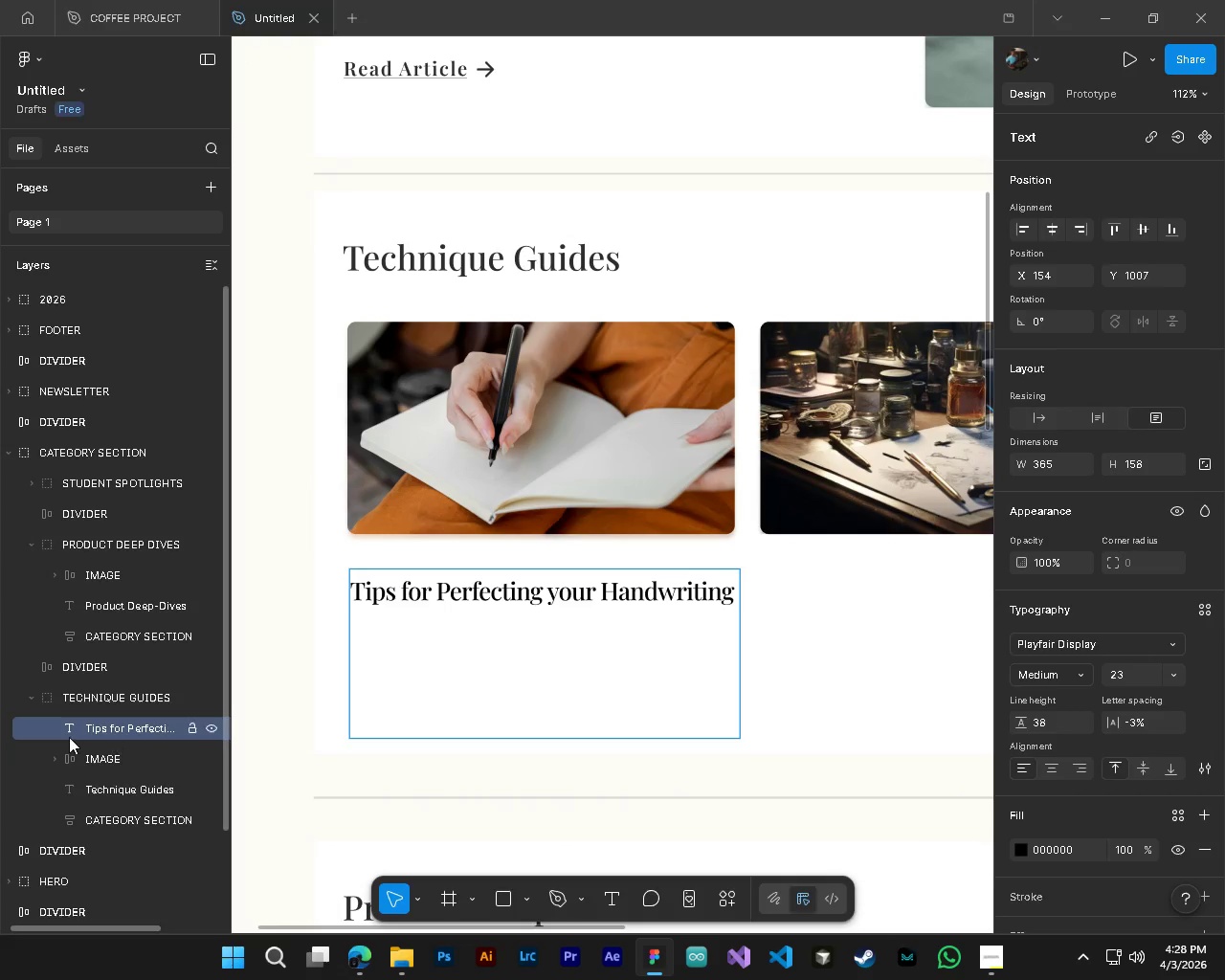 
left_click([90, 730])
 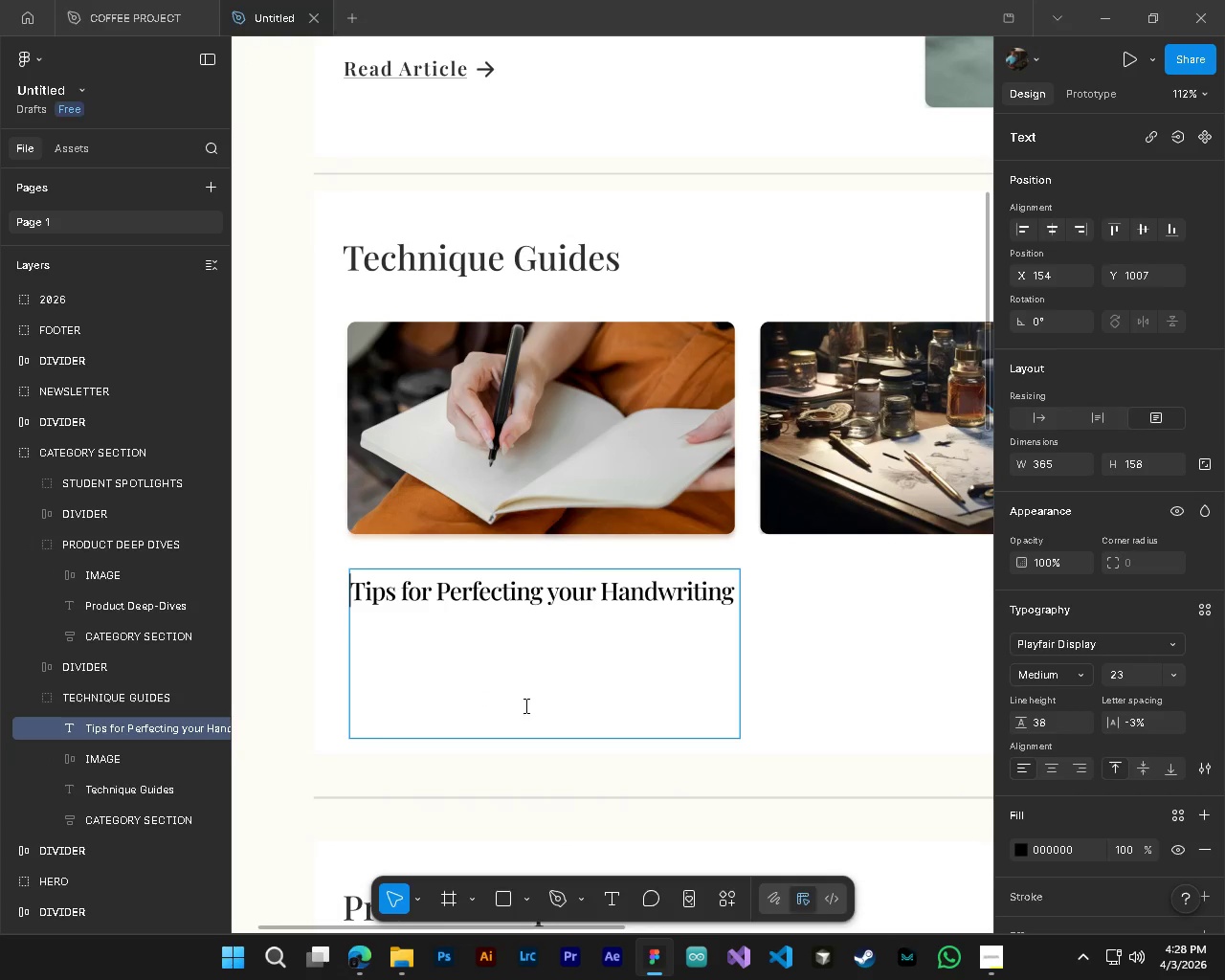 
hold_key(key=ControlLeft, duration=0.38)
hold_key(key=AltLeft, duration=0.34)
scroll: coordinate [528, 706], scroll_direction: down, amount: 4.0
 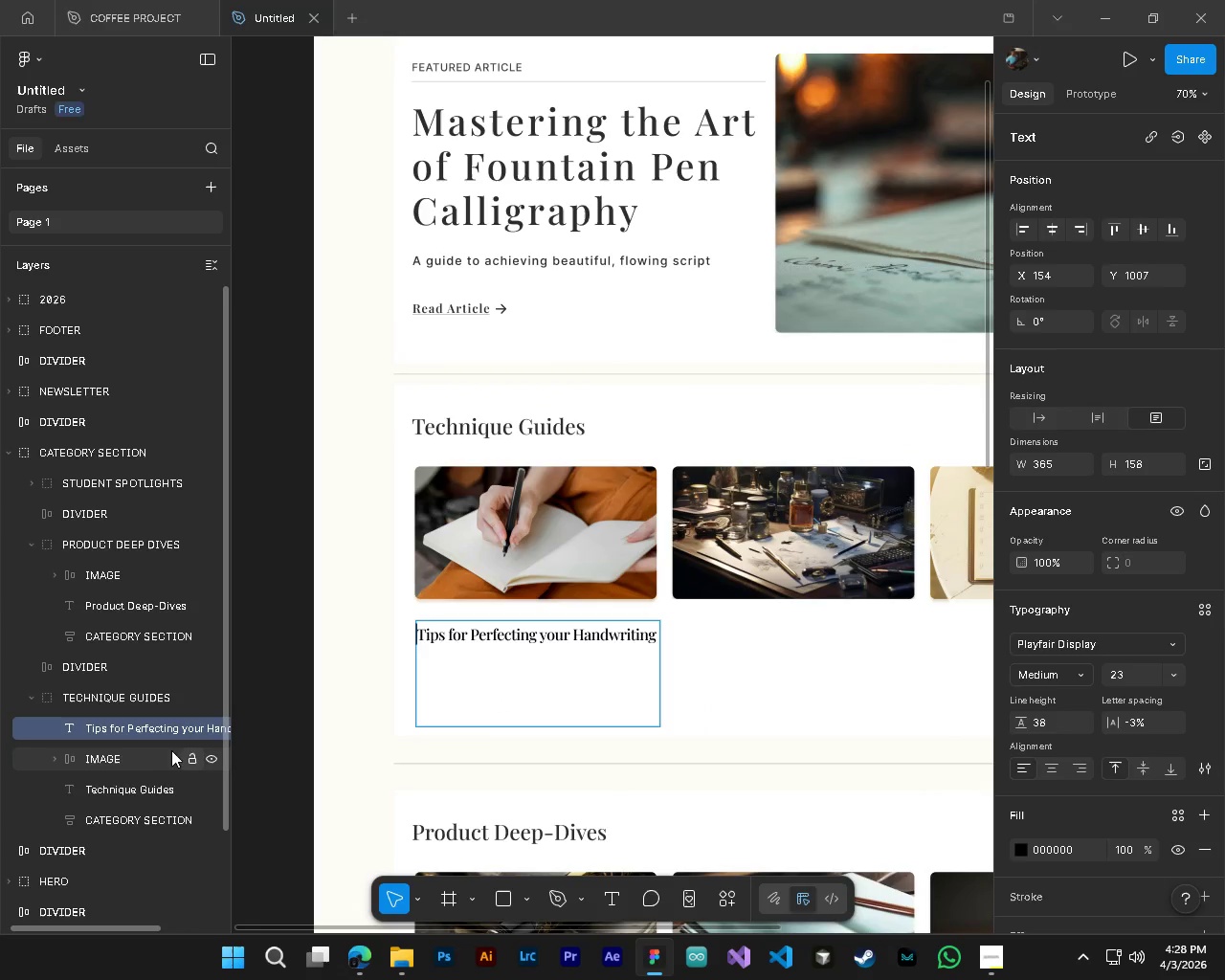 
left_click([143, 750])
 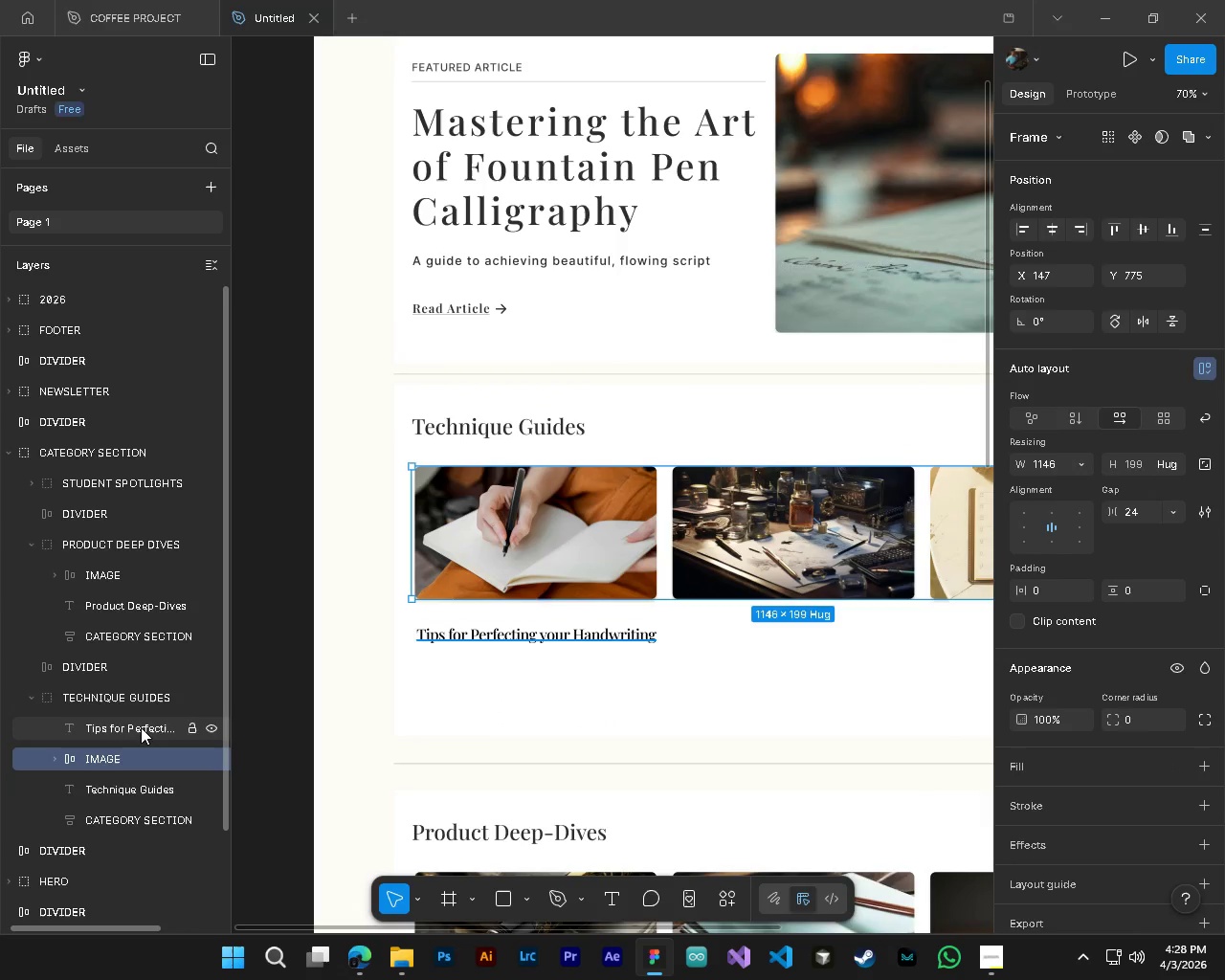 
left_click([141, 727])
 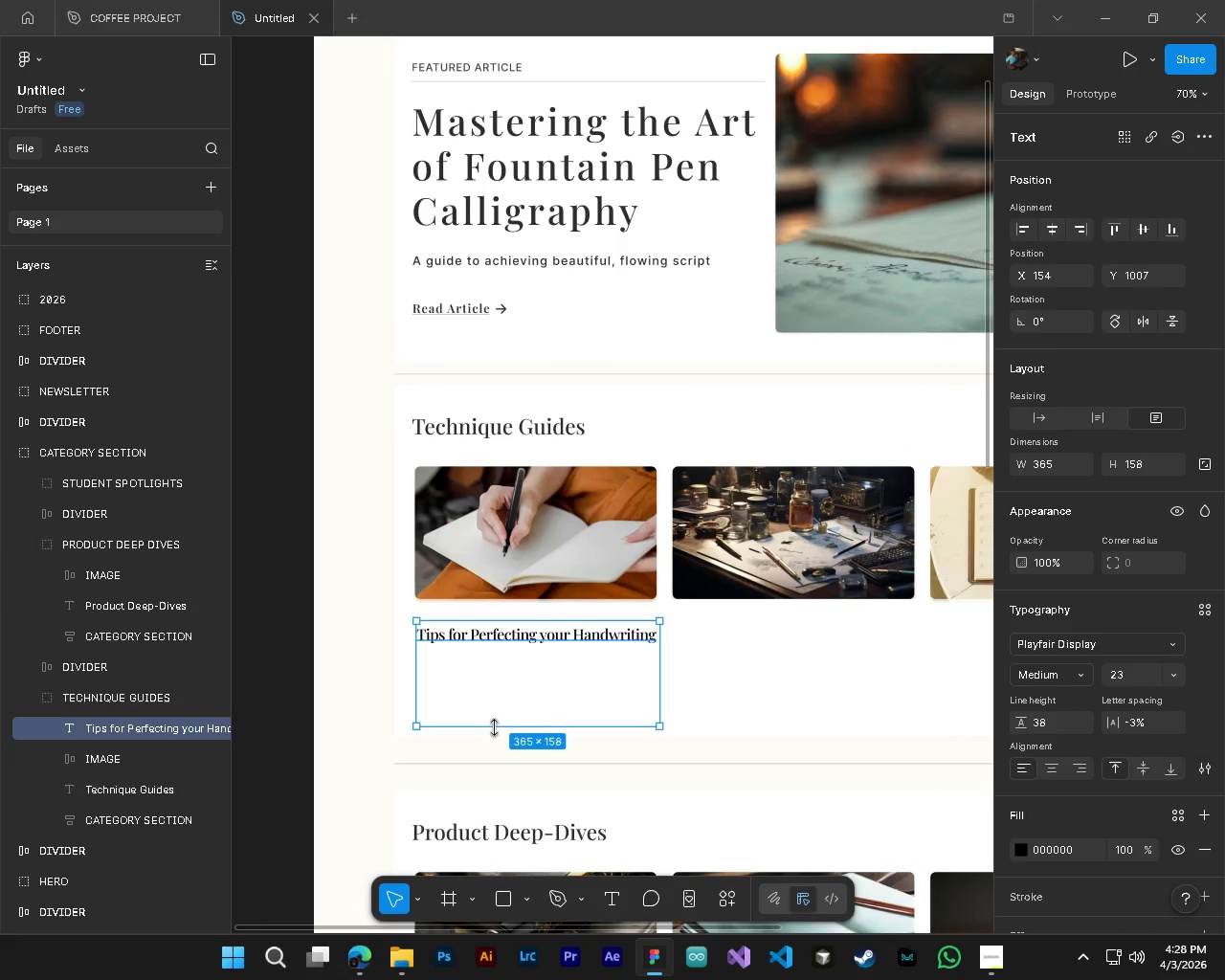 
left_click_drag(start_coordinate=[498, 729], to_coordinate=[503, 686])
 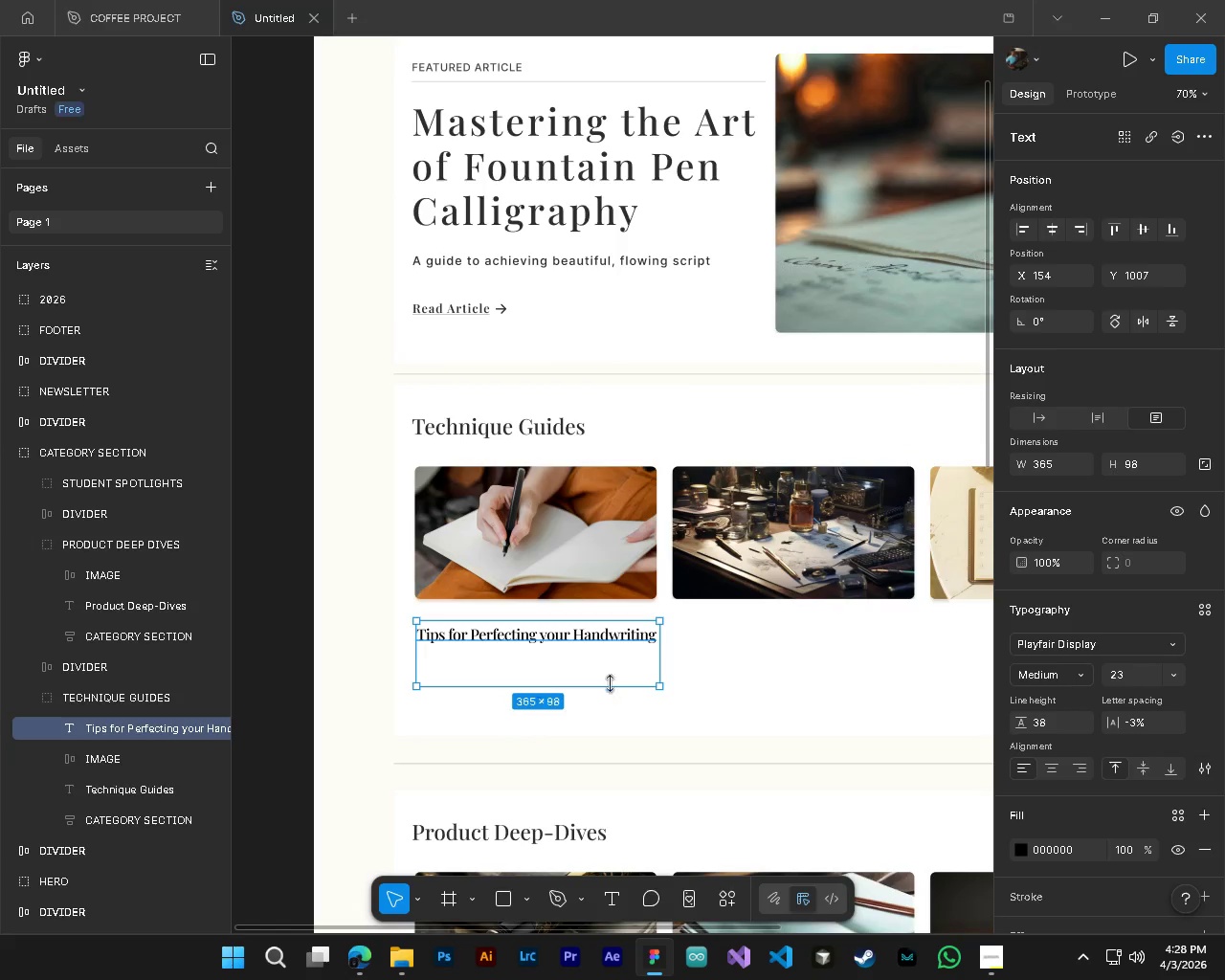 
hold_key(key=AltLeft, duration=0.31)
 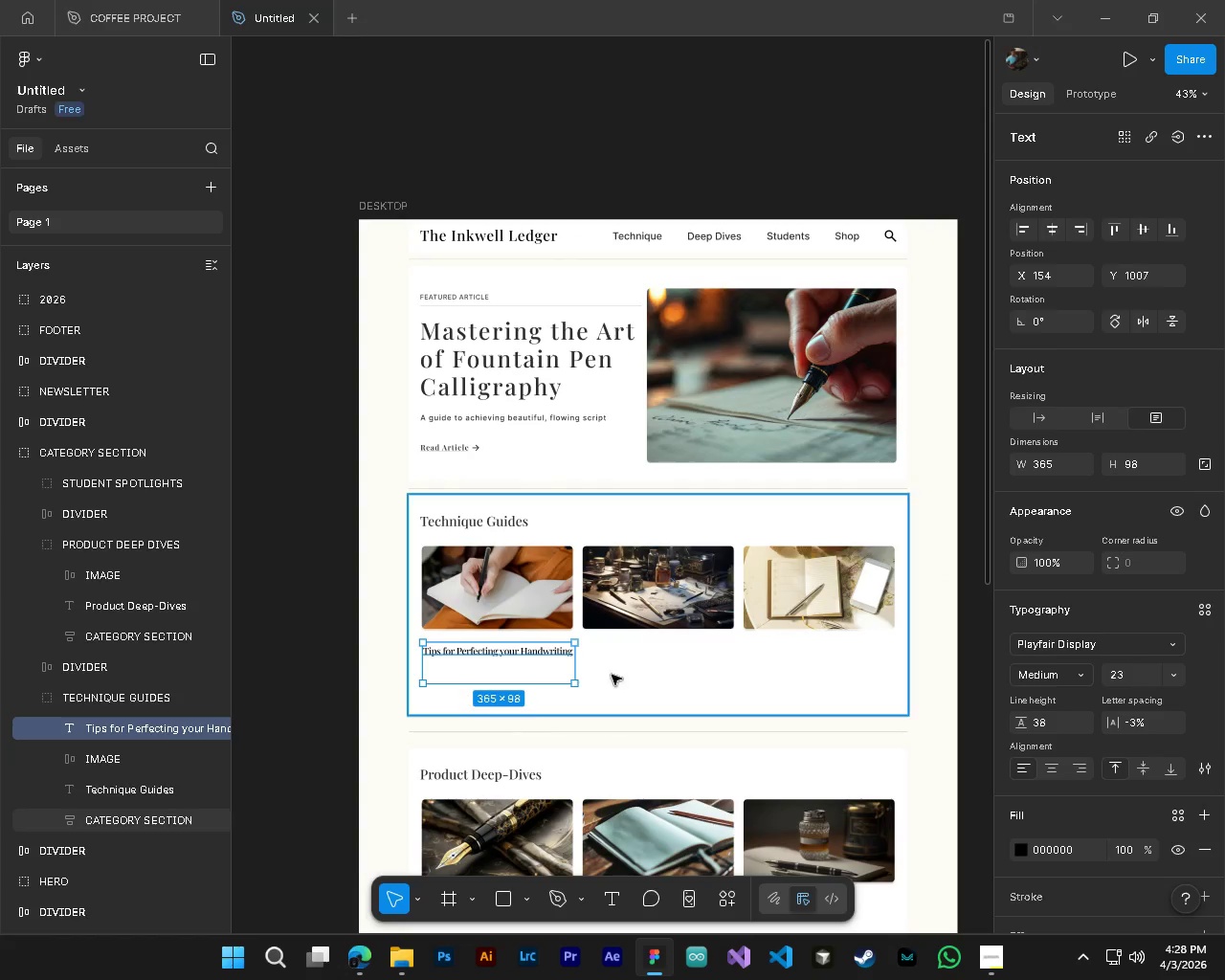 
hold_key(key=ControlLeft, duration=0.34)
 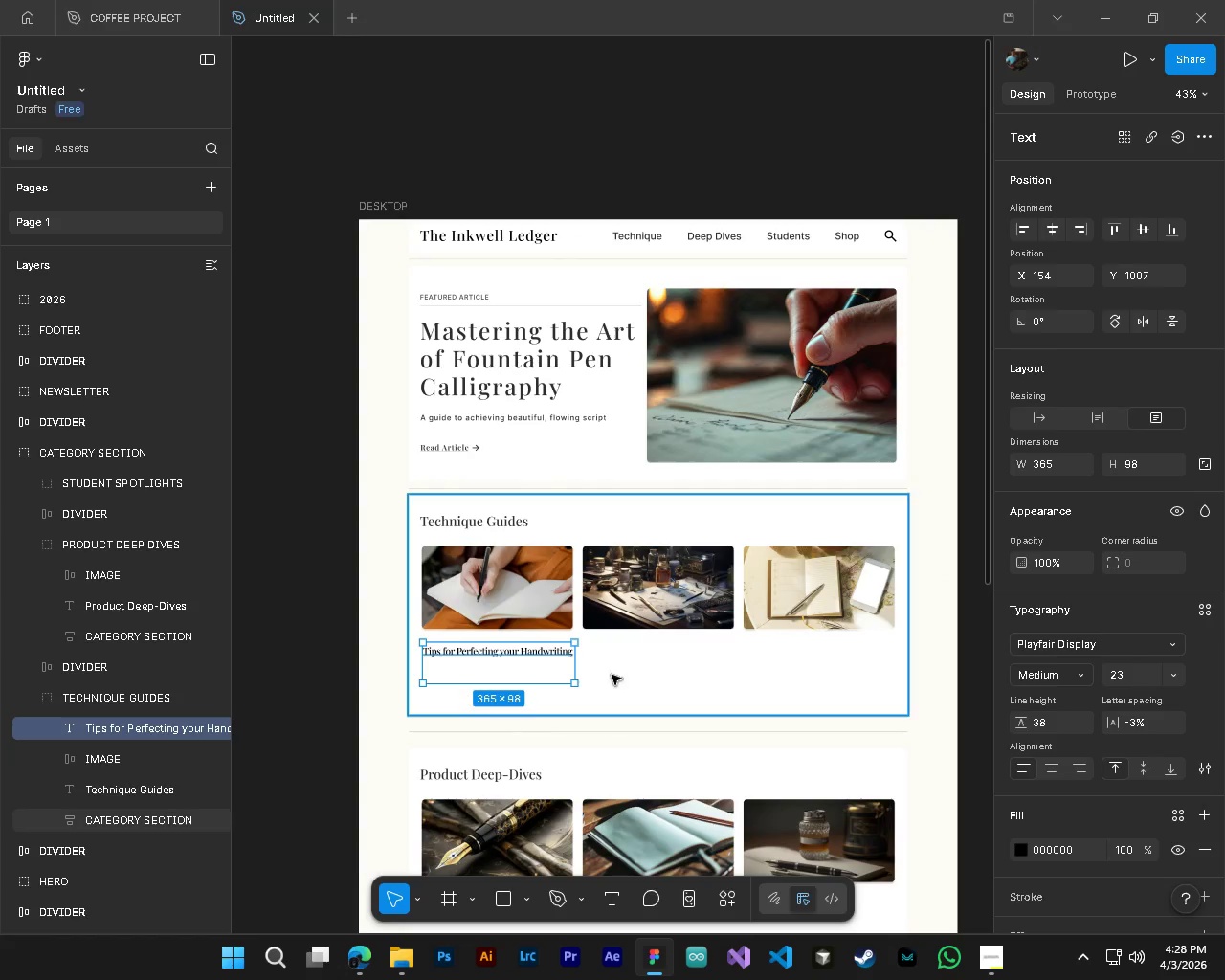 
hold_key(key=ShiftLeft, duration=0.33)
 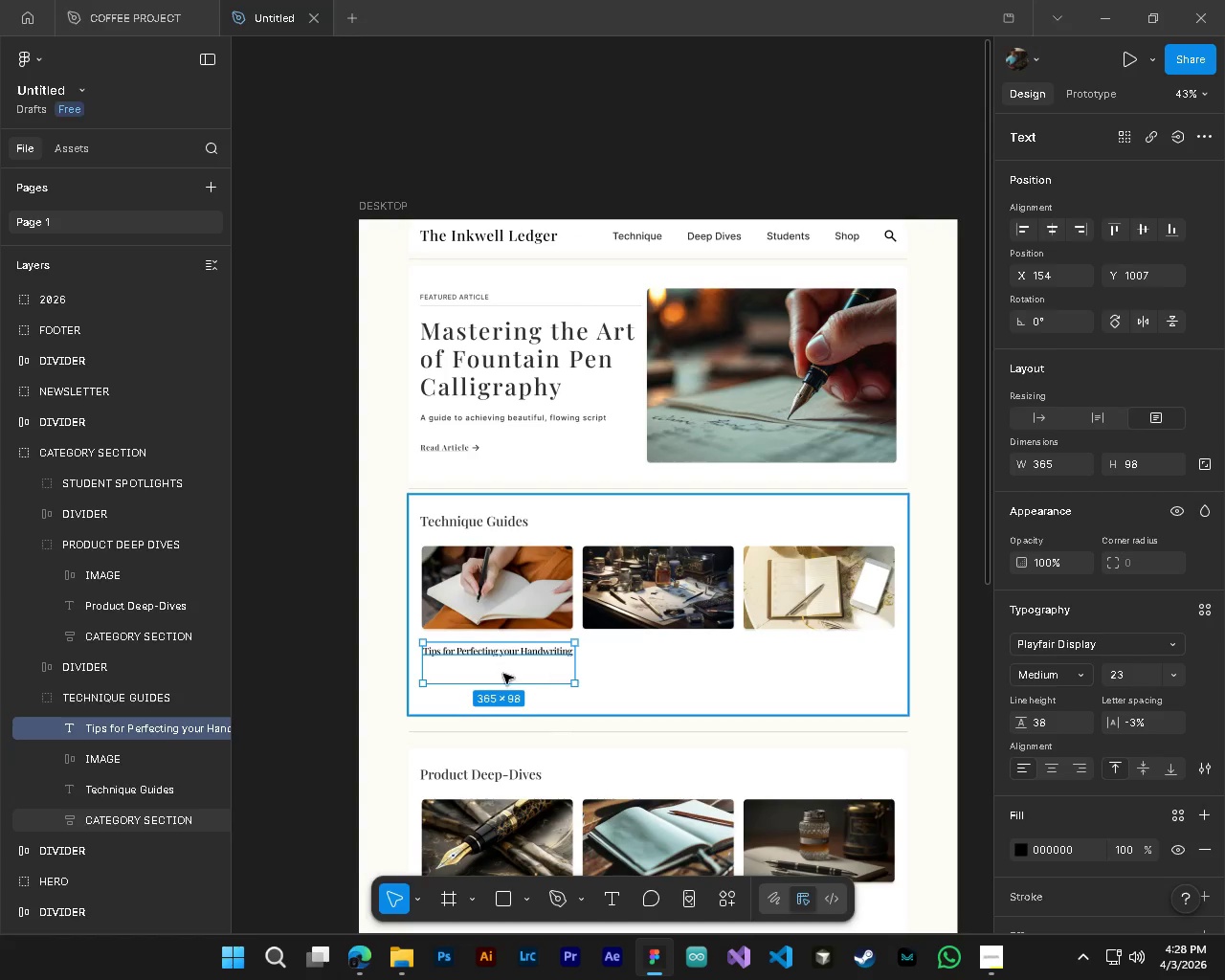 
hold_key(key=AltLeft, duration=1.5)
 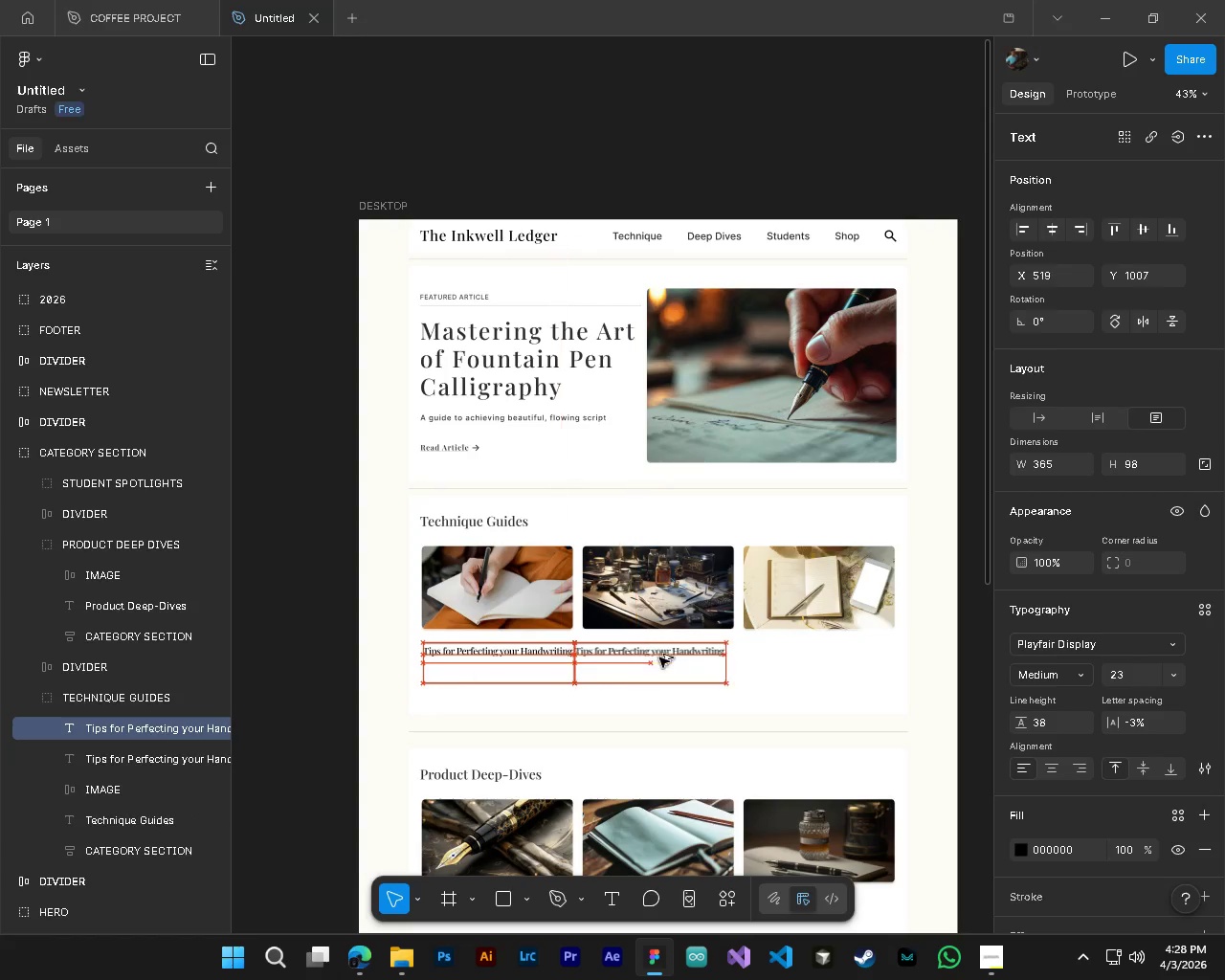 
scroll: coordinate [631, 679], scroll_direction: down, amount: 8.0
 